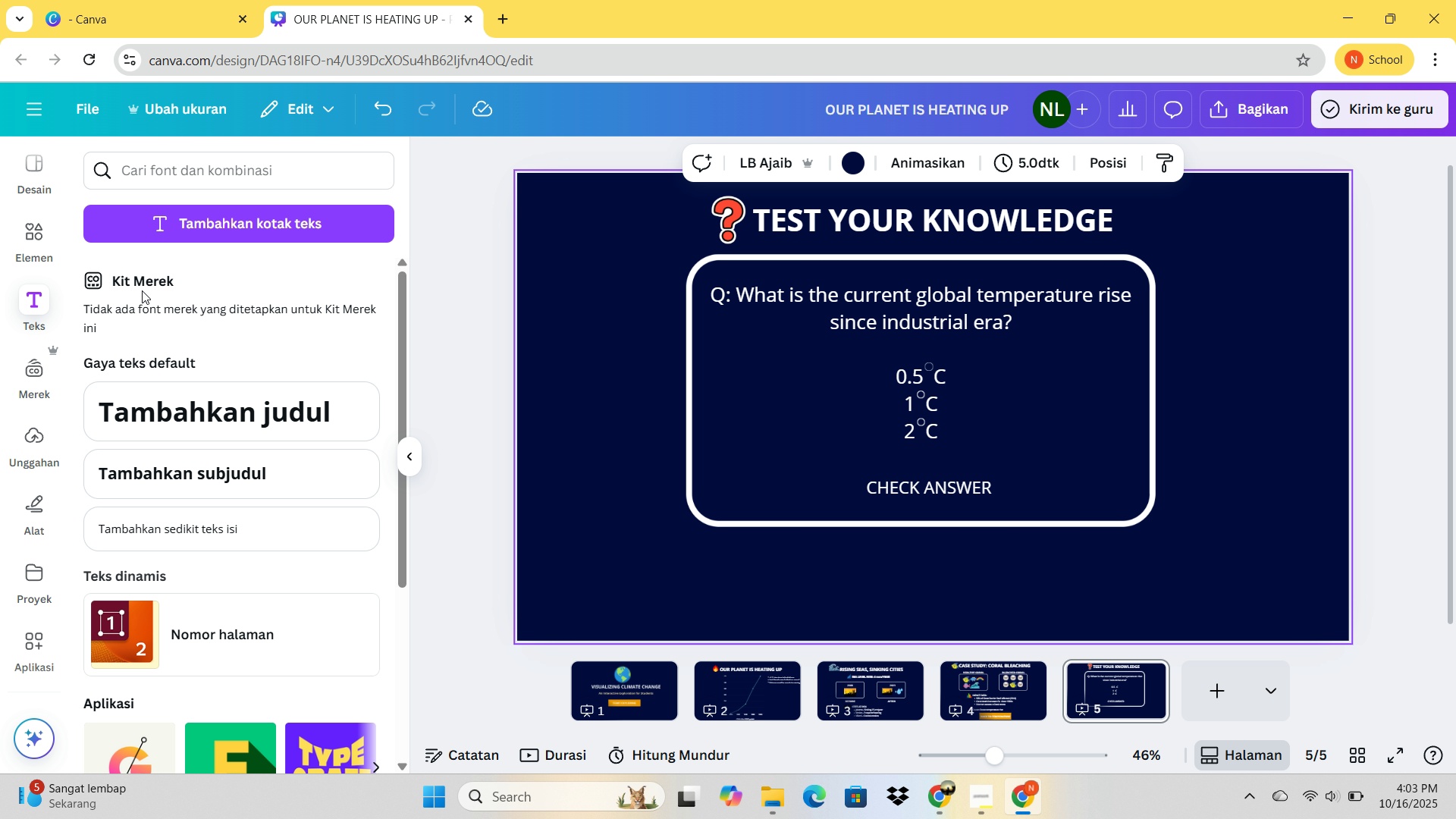 
wait(9.07)
 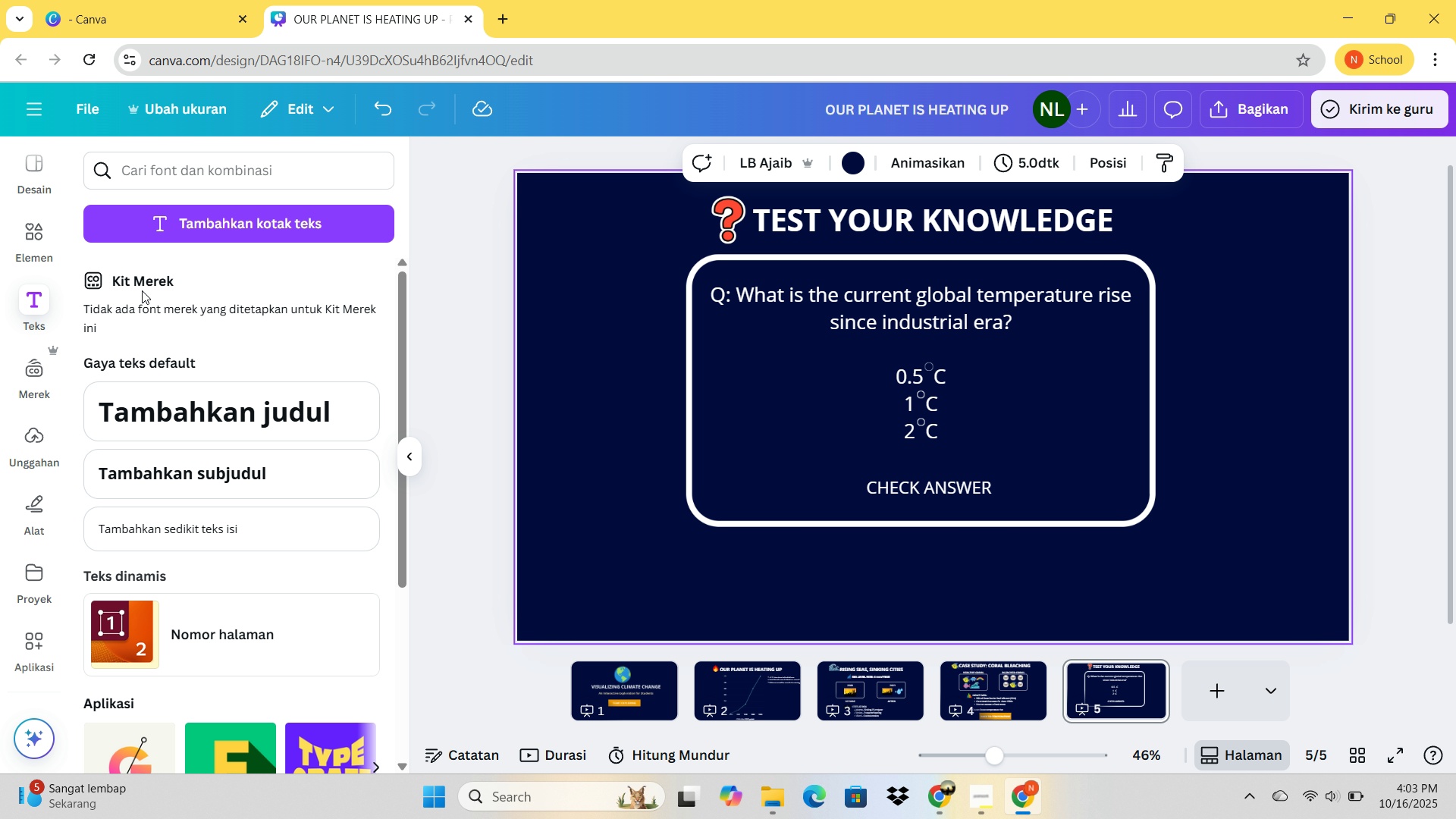 
left_click([1211, 691])
 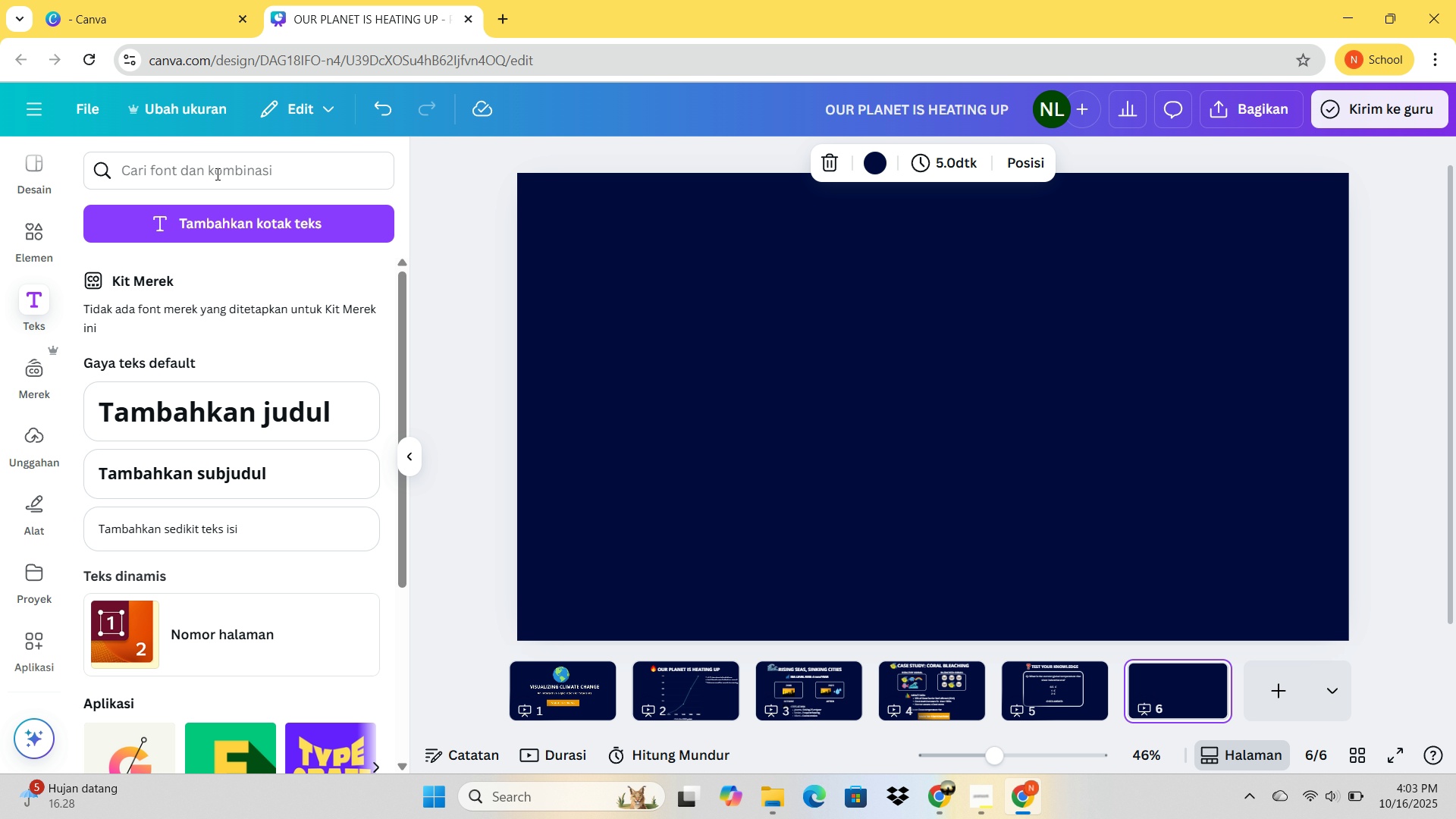 
wait(6.04)
 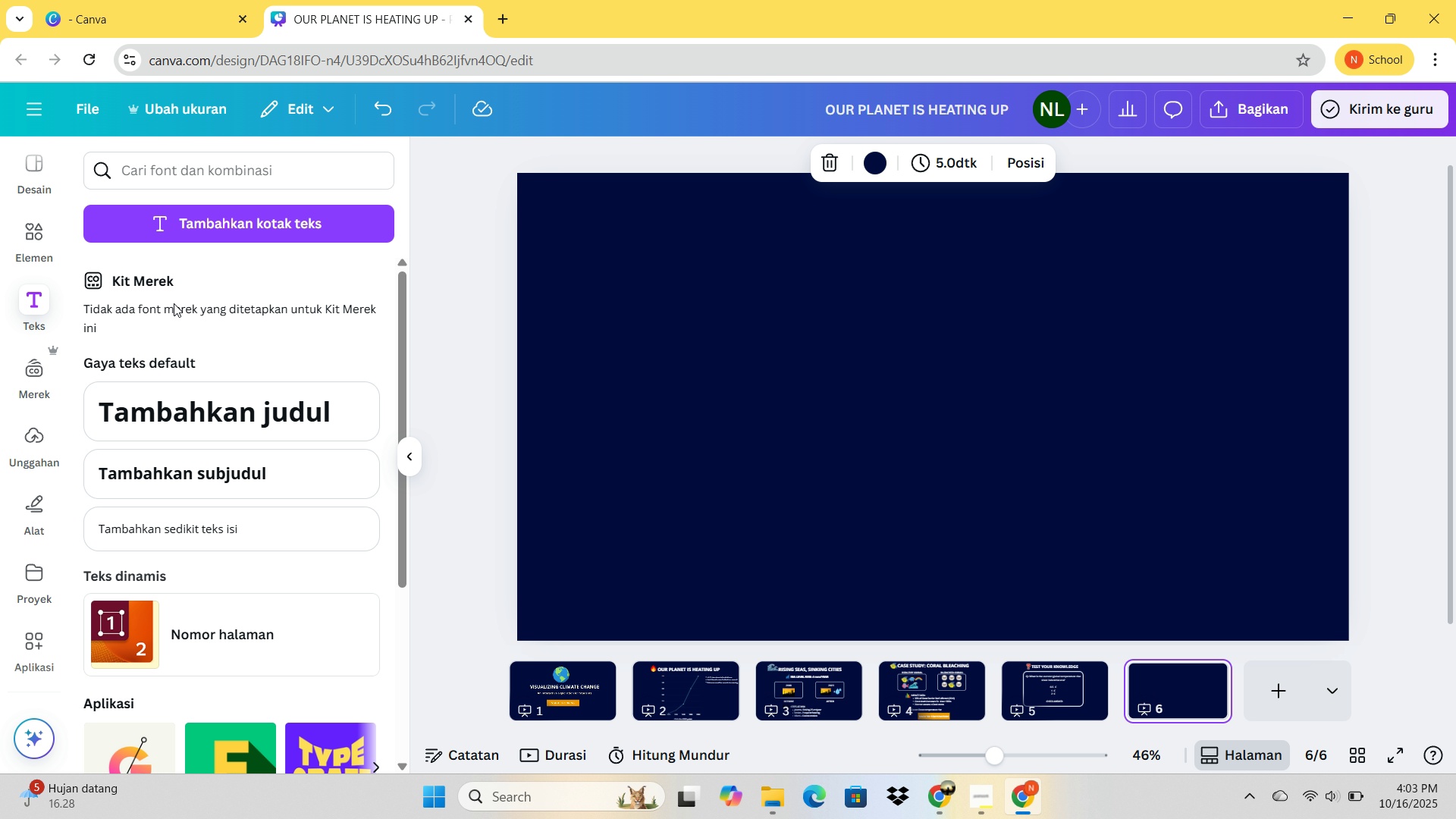 
left_click([231, 417])
 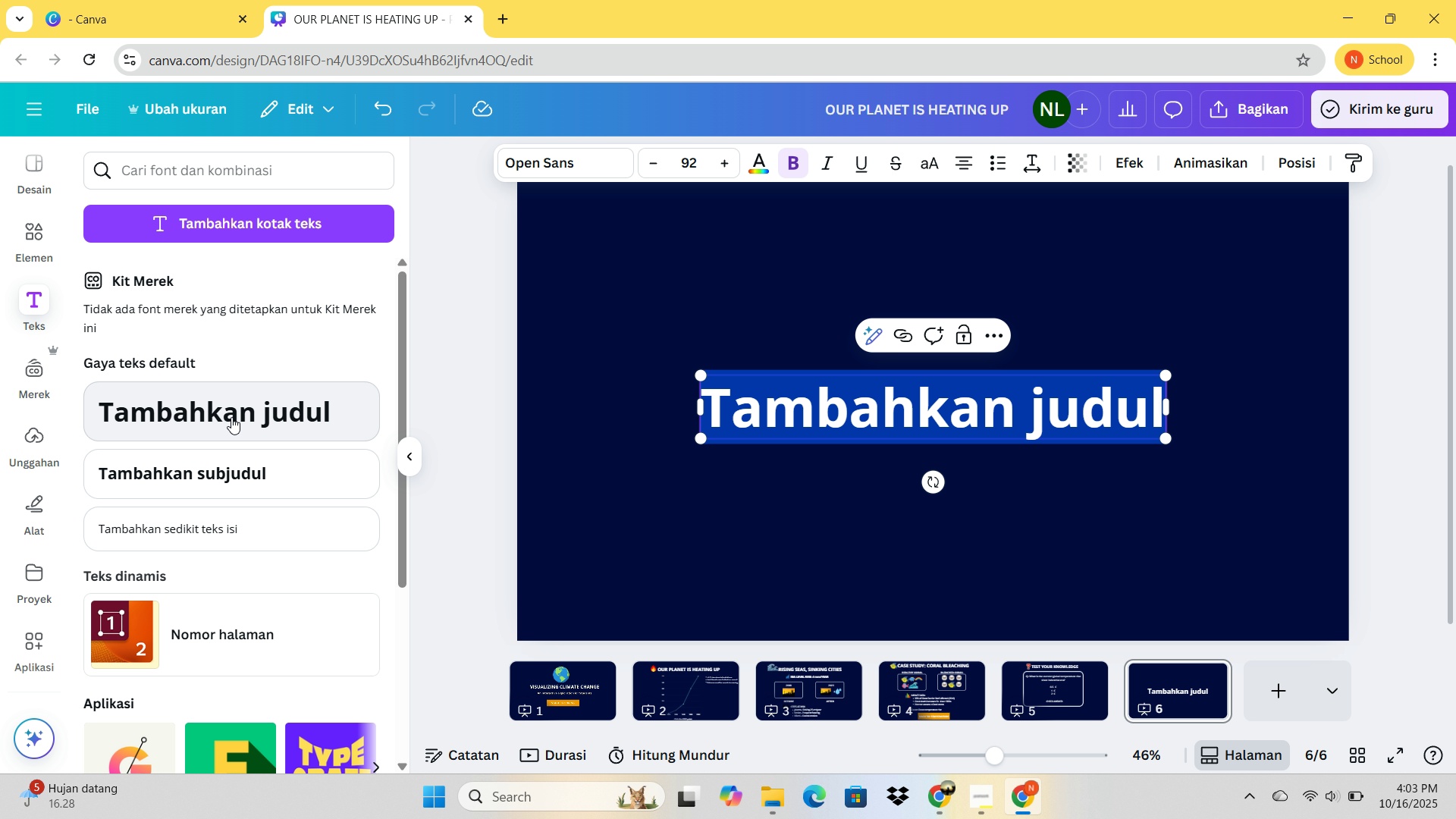 
type(BE THE CAH)
key(Backspace)
key(Backspace)
type(HANGE)
 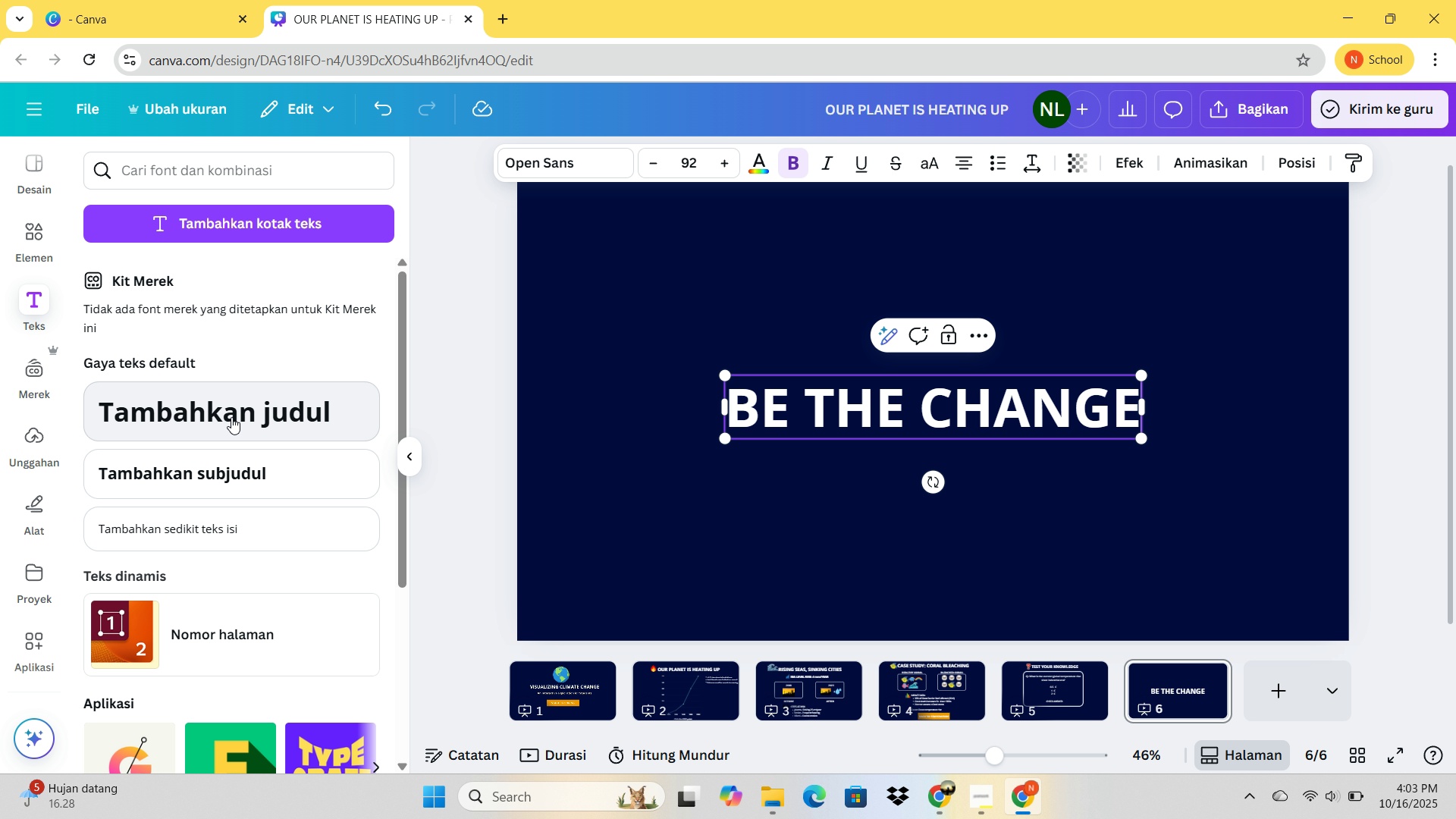 
key(Enter)
 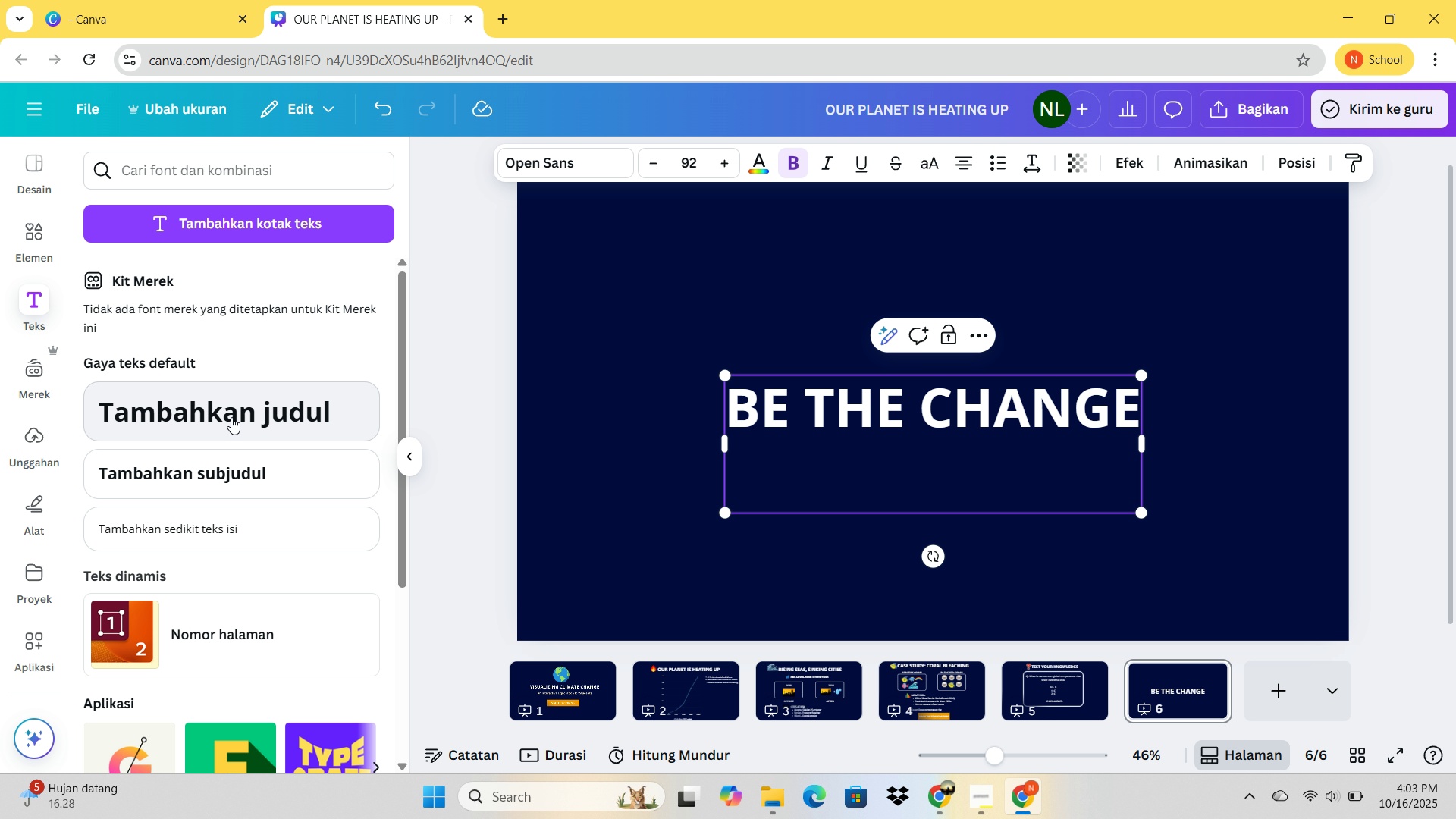 
key(Backspace)
 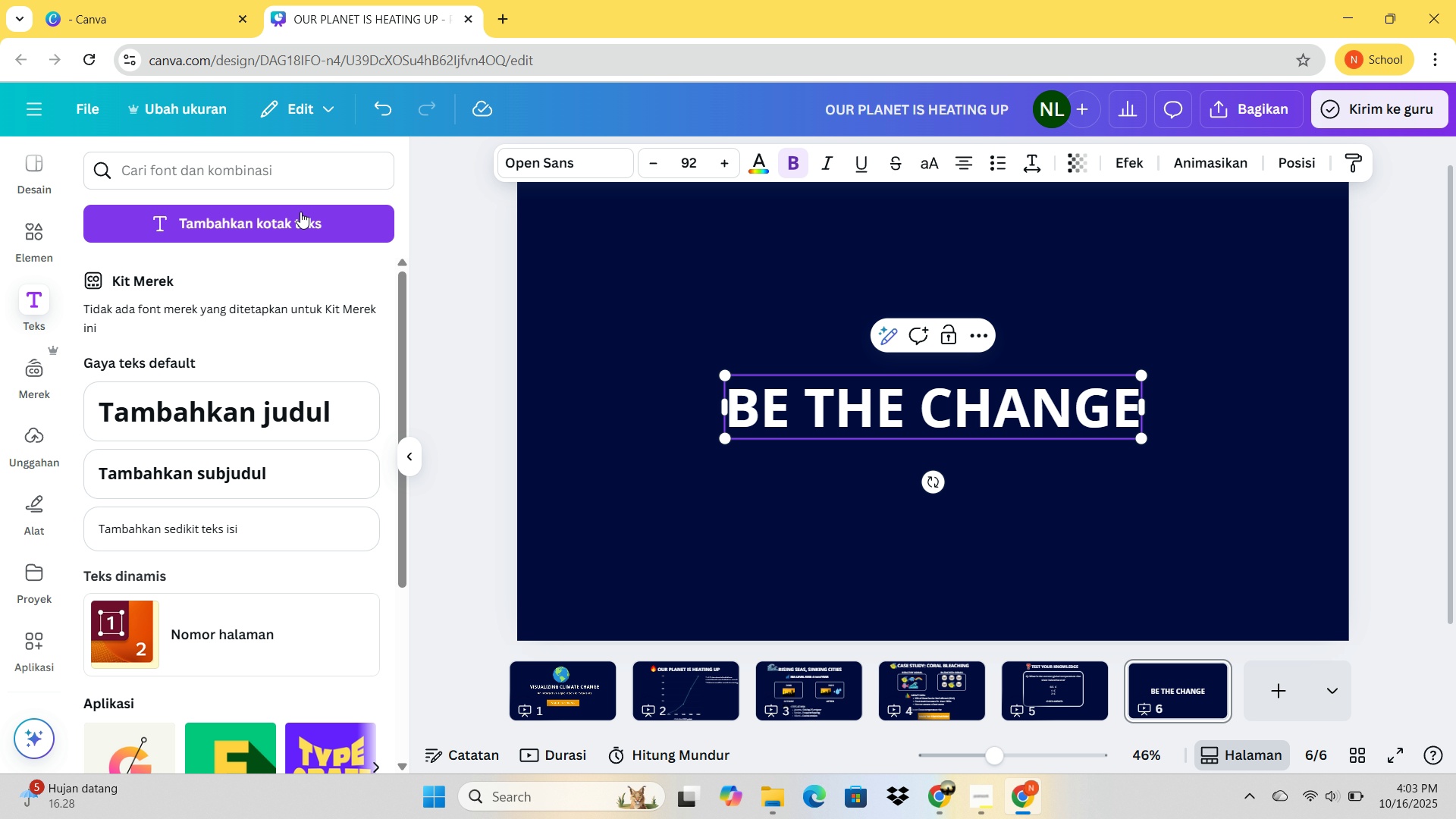 
key(Control+A)
 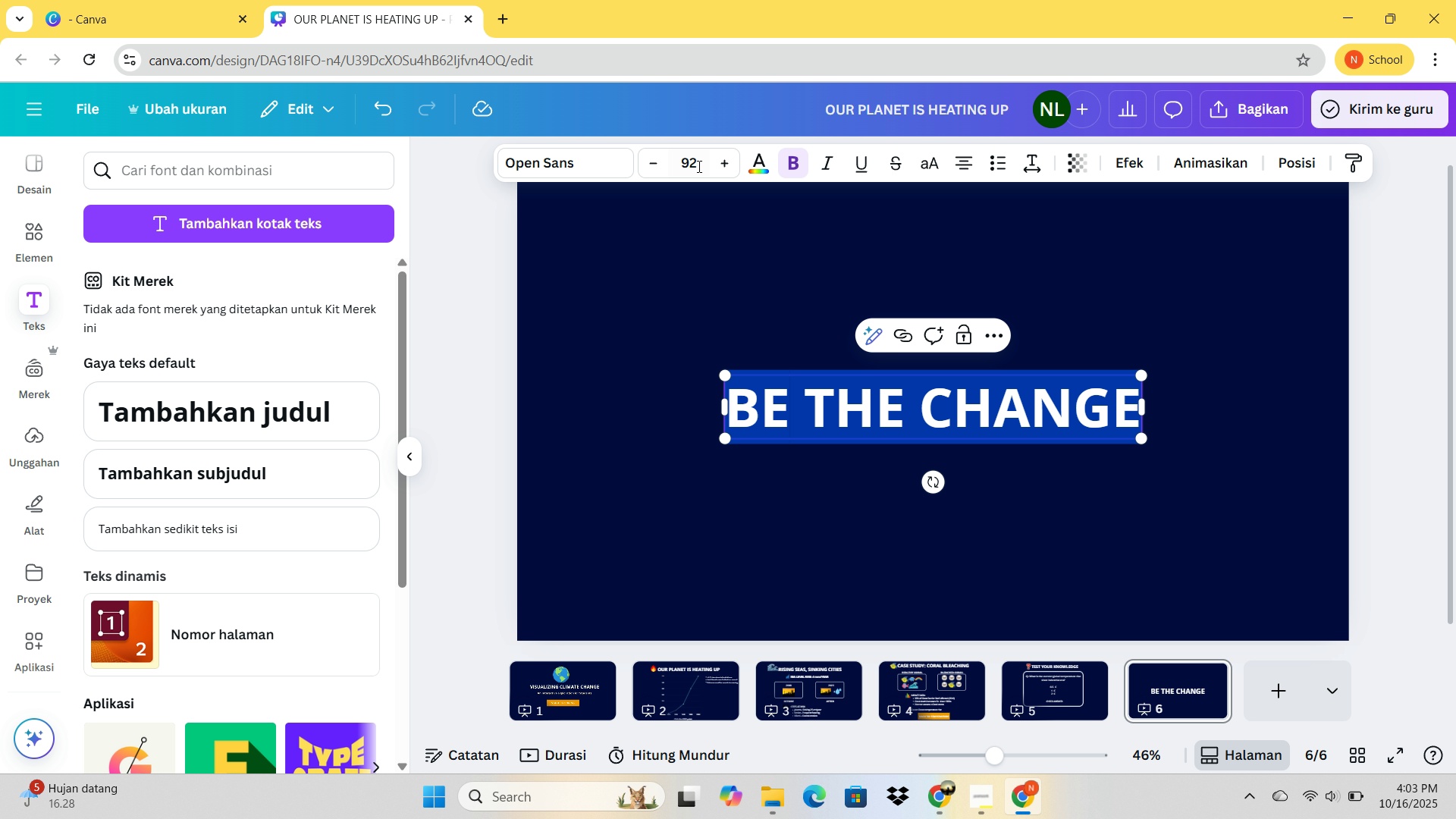 
left_click([697, 165])
 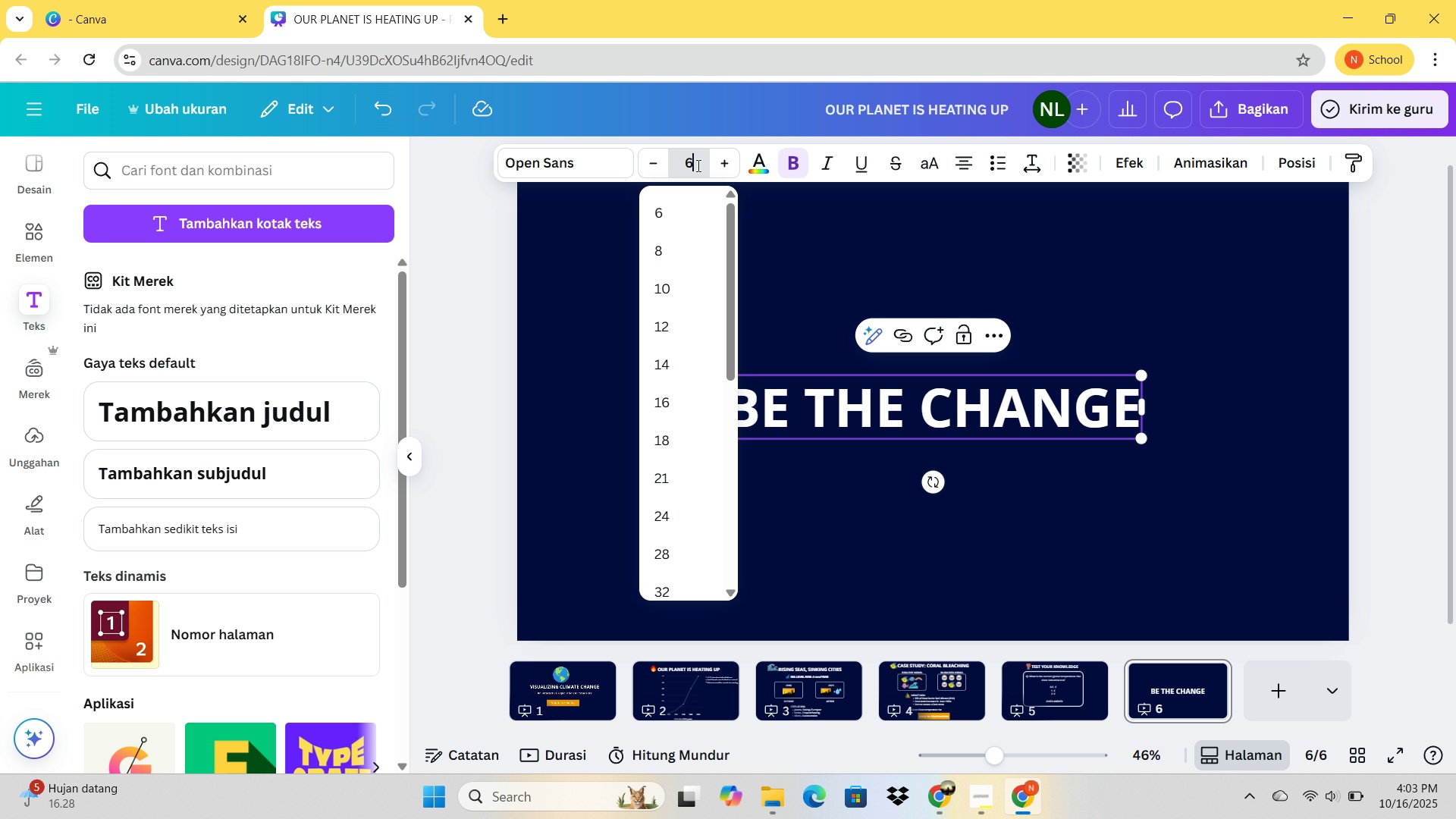 
type(60)
 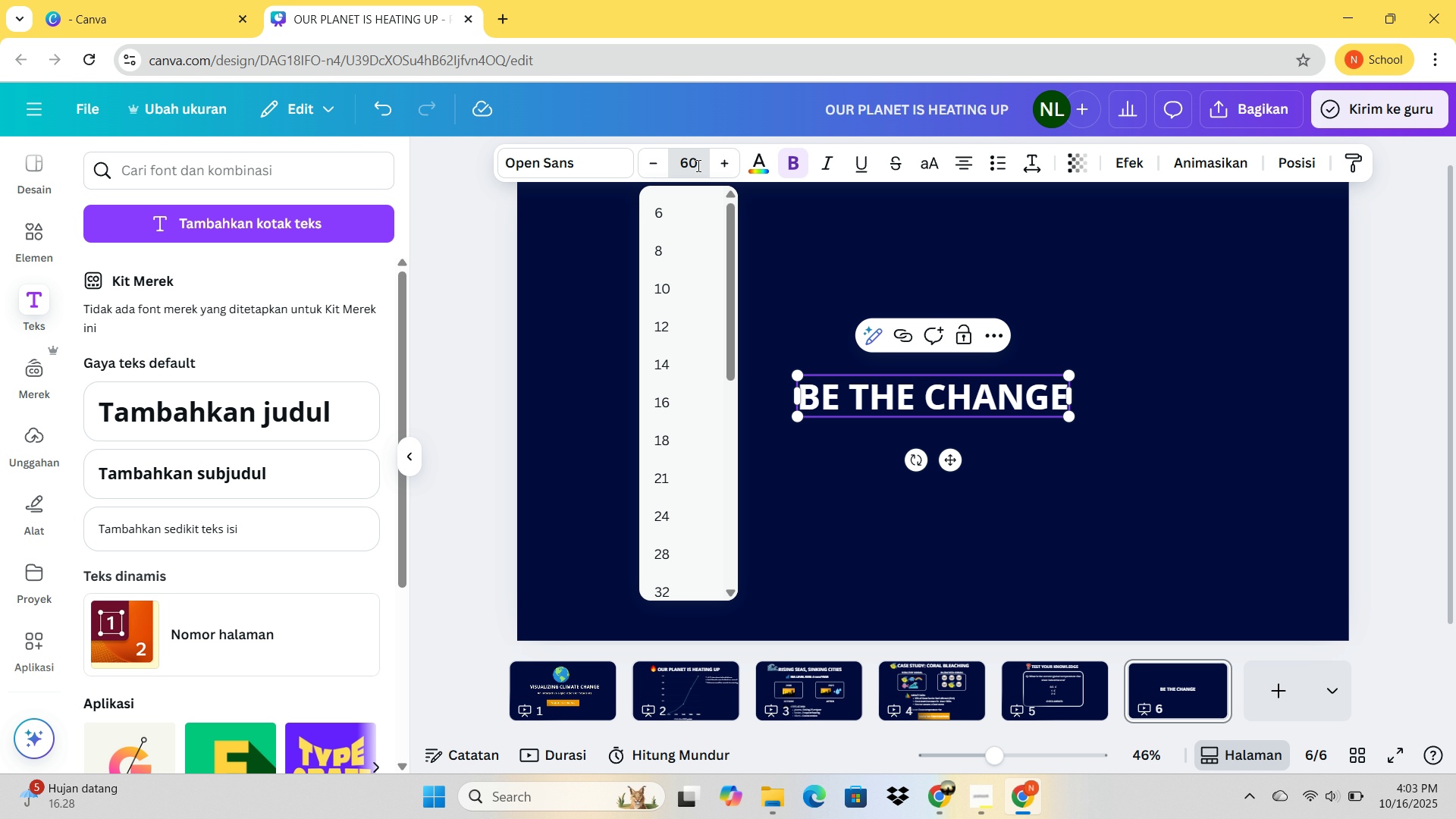 
key(Enter)
 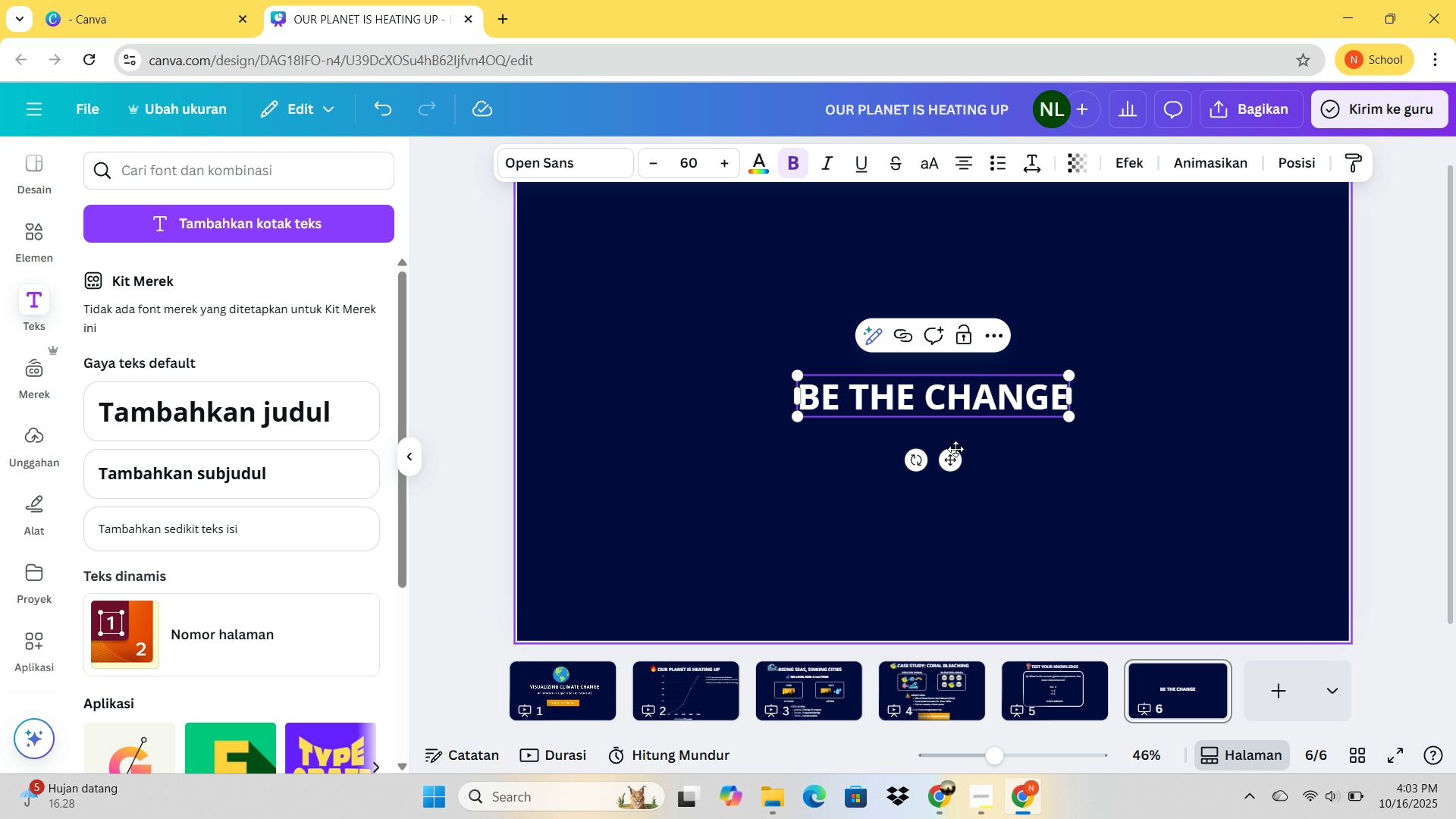 
left_click_drag(start_coordinate=[955, 460], to_coordinate=[930, 287])
 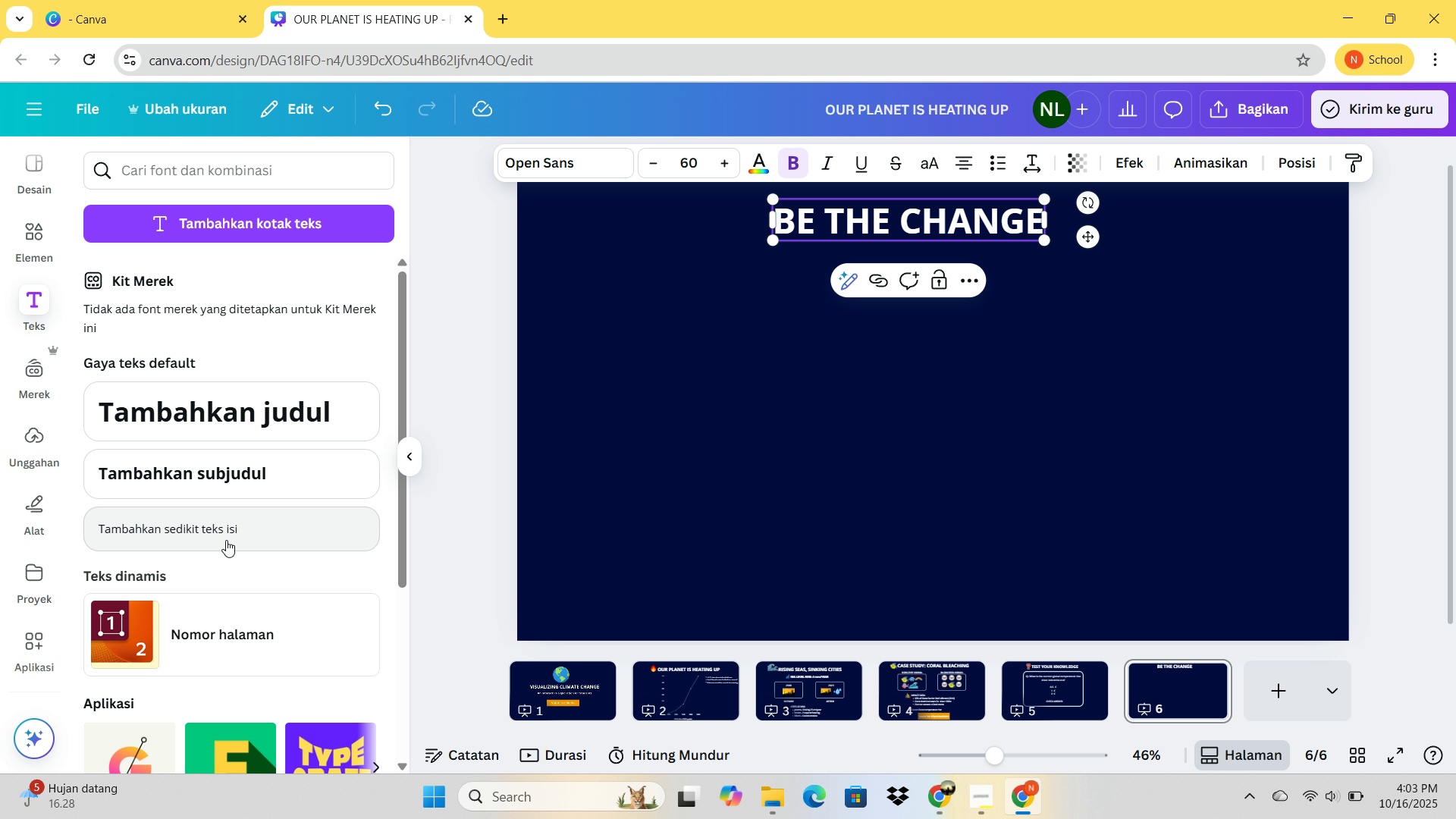 
left_click([226, 537])
 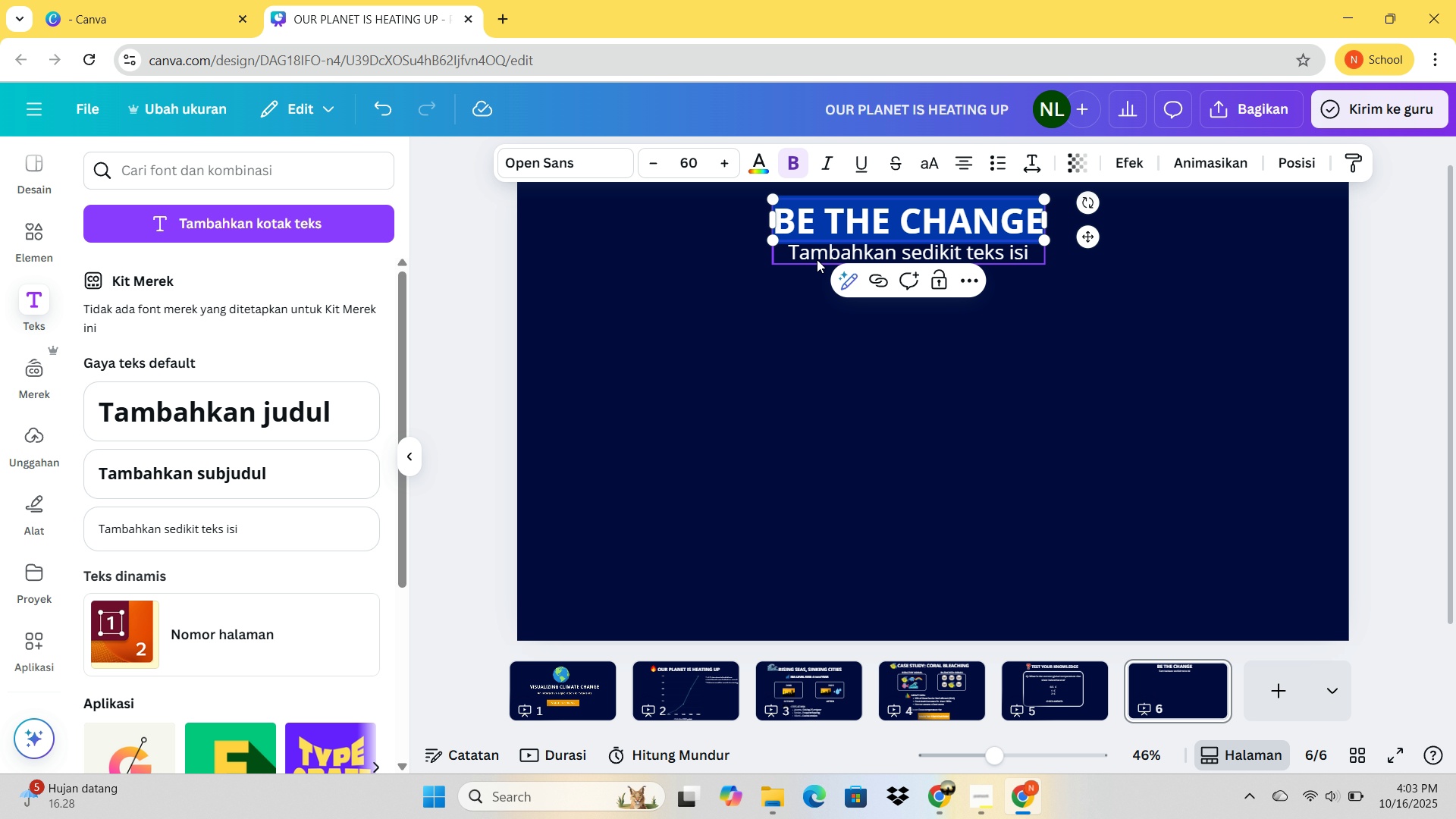 
left_click([818, 259])
 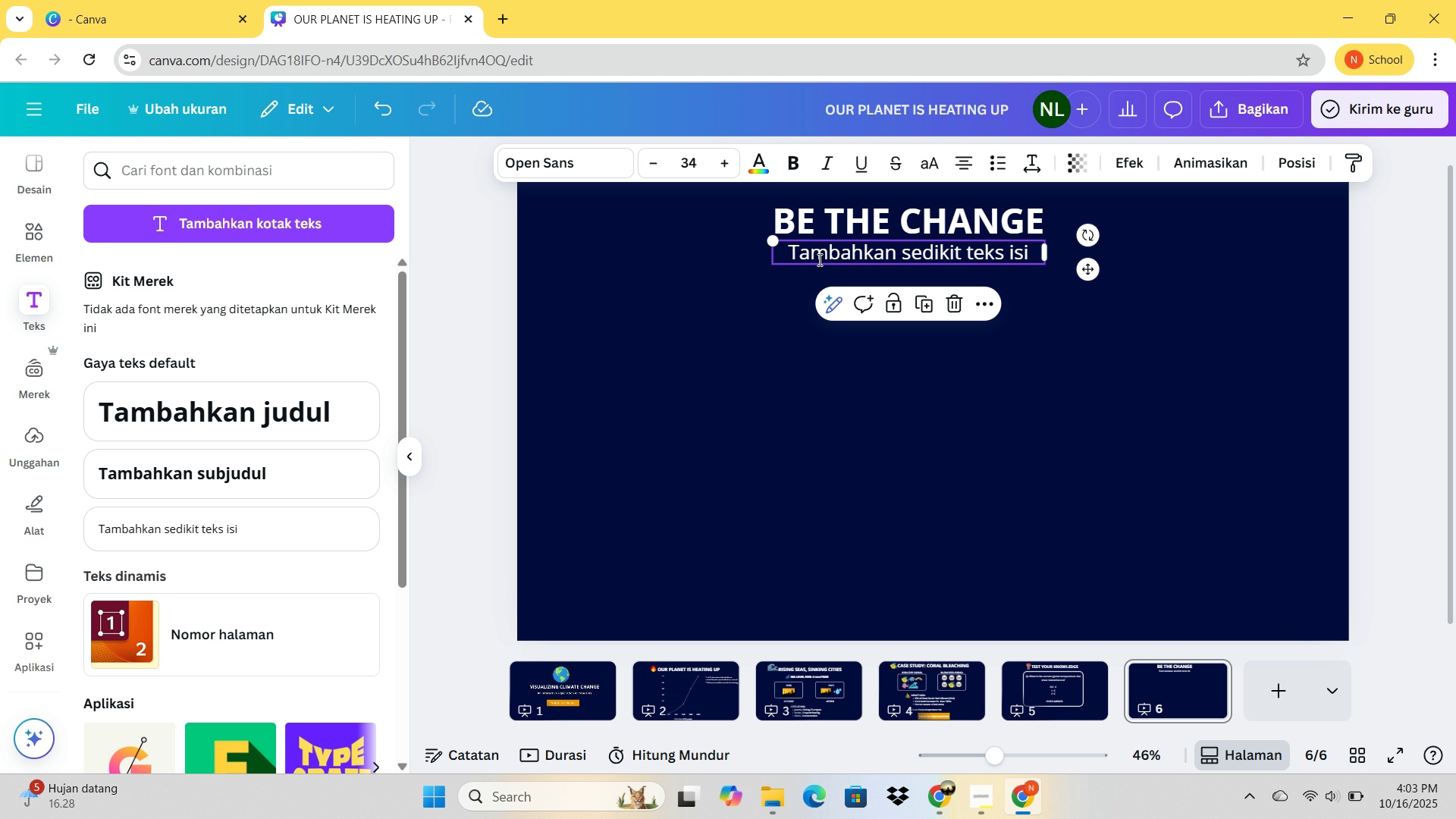 
double_click([818, 259])
 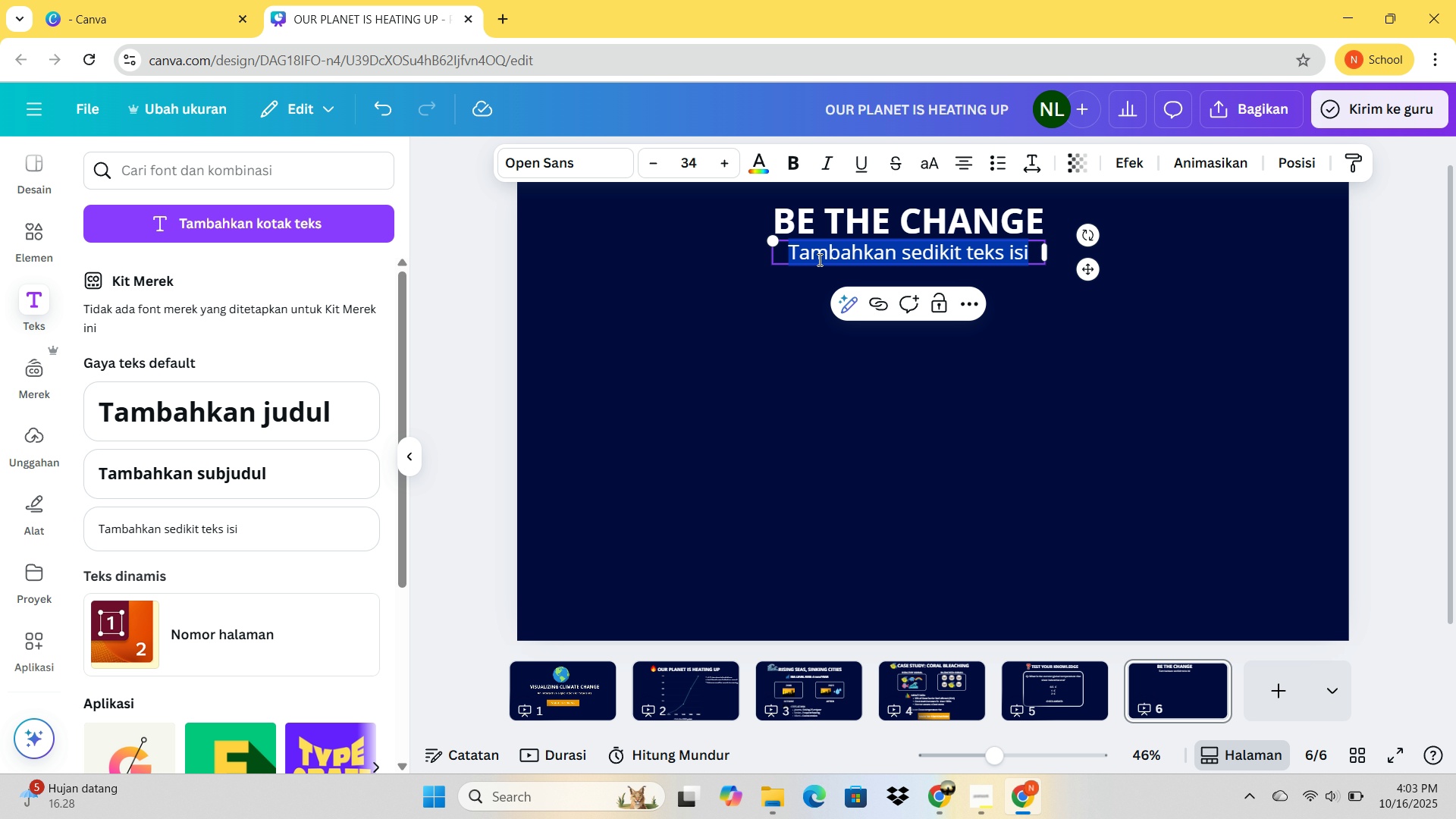 
type(Your ac)
key(Backspace)
key(Backspace)
key(Backspace)
type( Actions atter)
key(Backspace)
type(r:)
 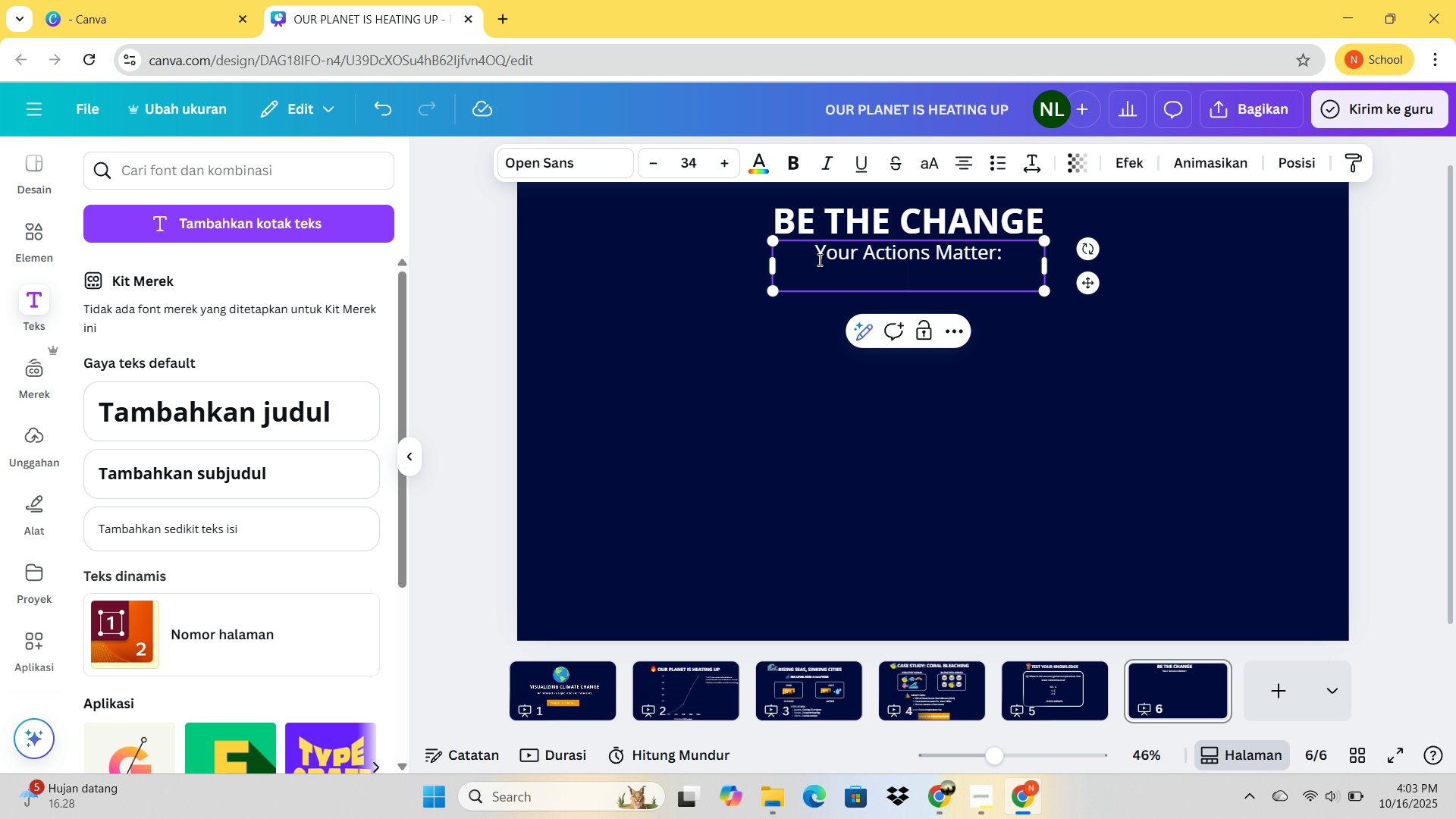 
 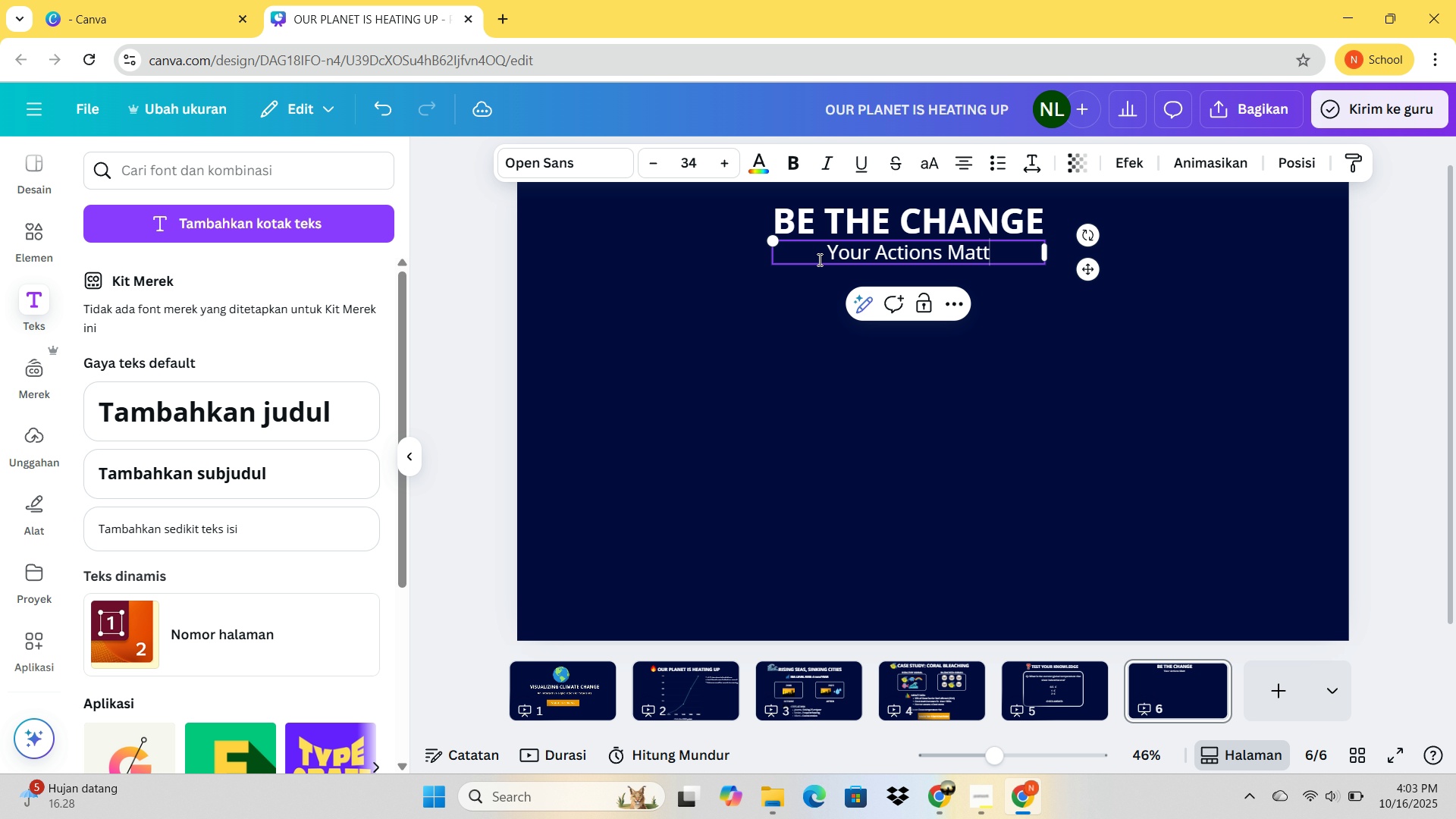 
key(Enter)
 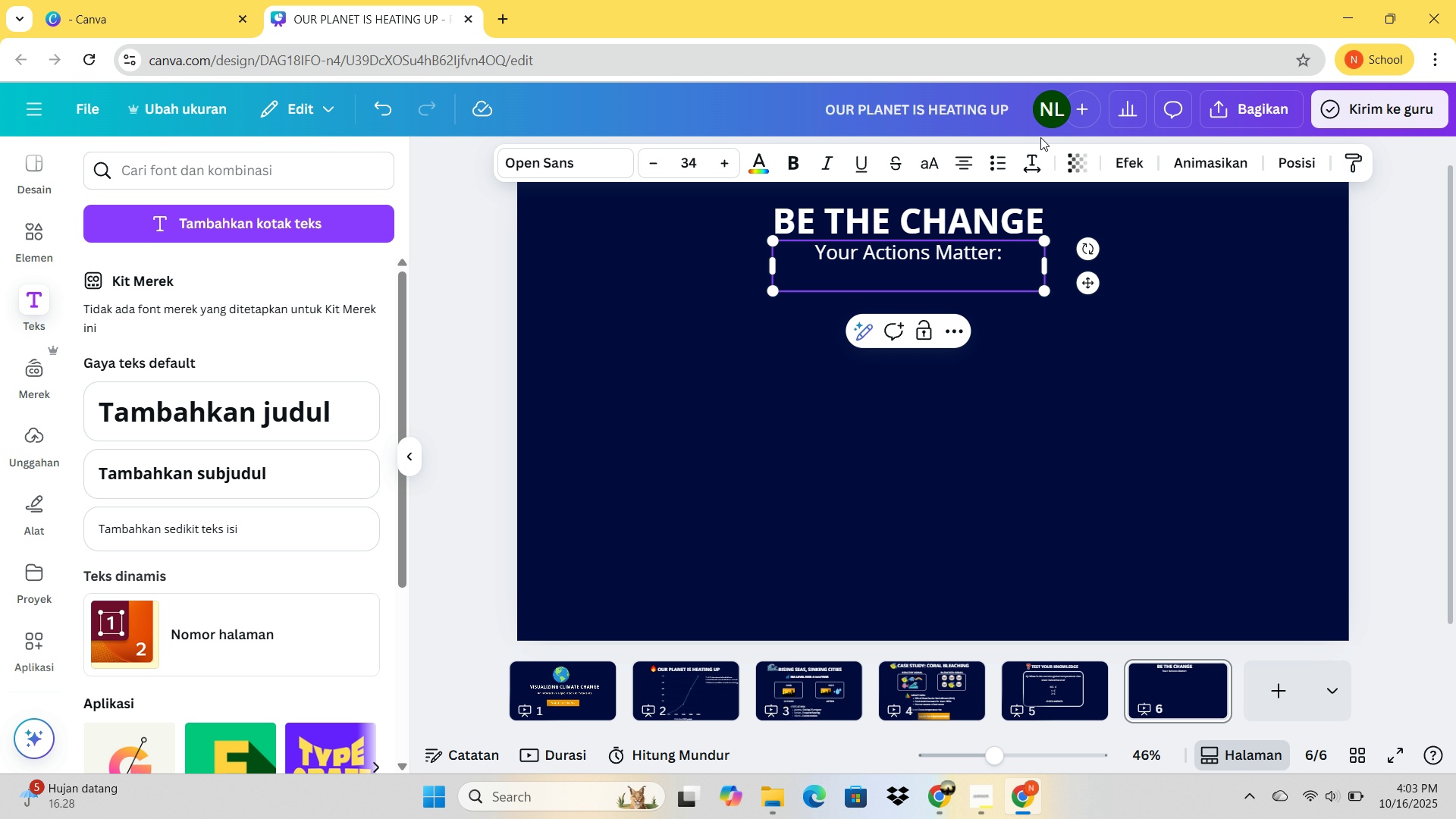 
key(Enter)
 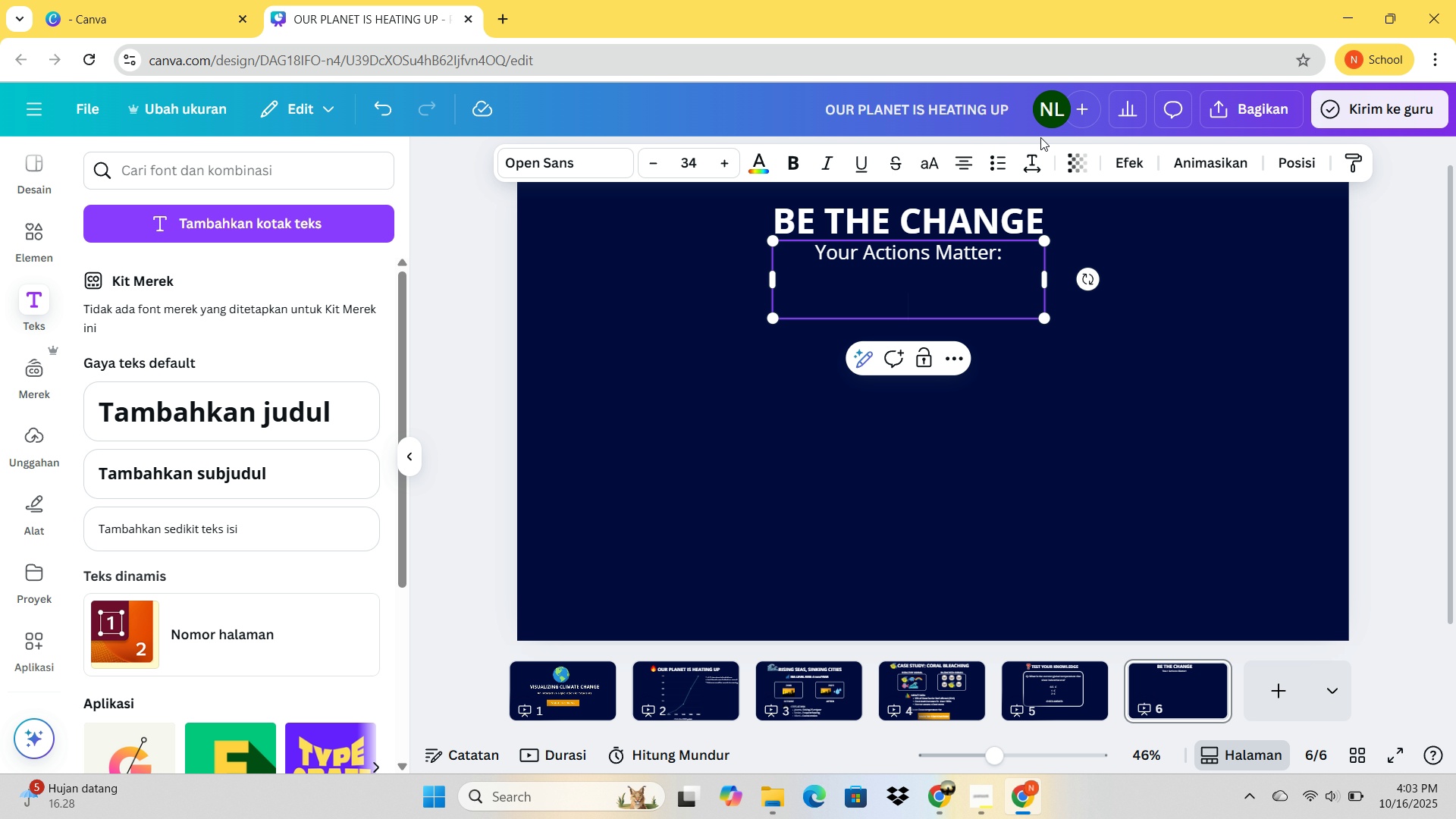 
type(Re)
key(Backspace)
type(EDUCE PLASTIC USE)
 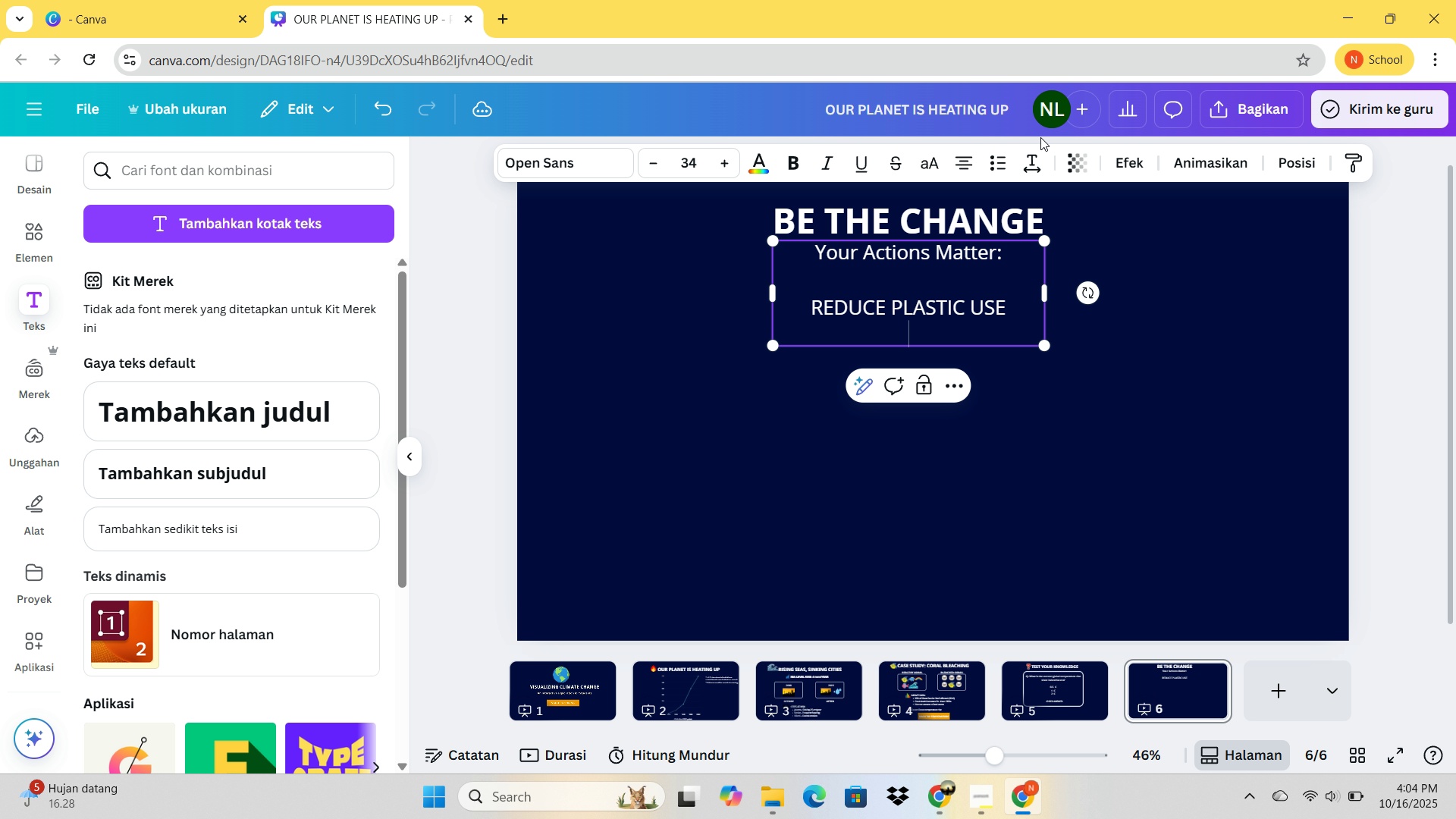 
key(Enter)
 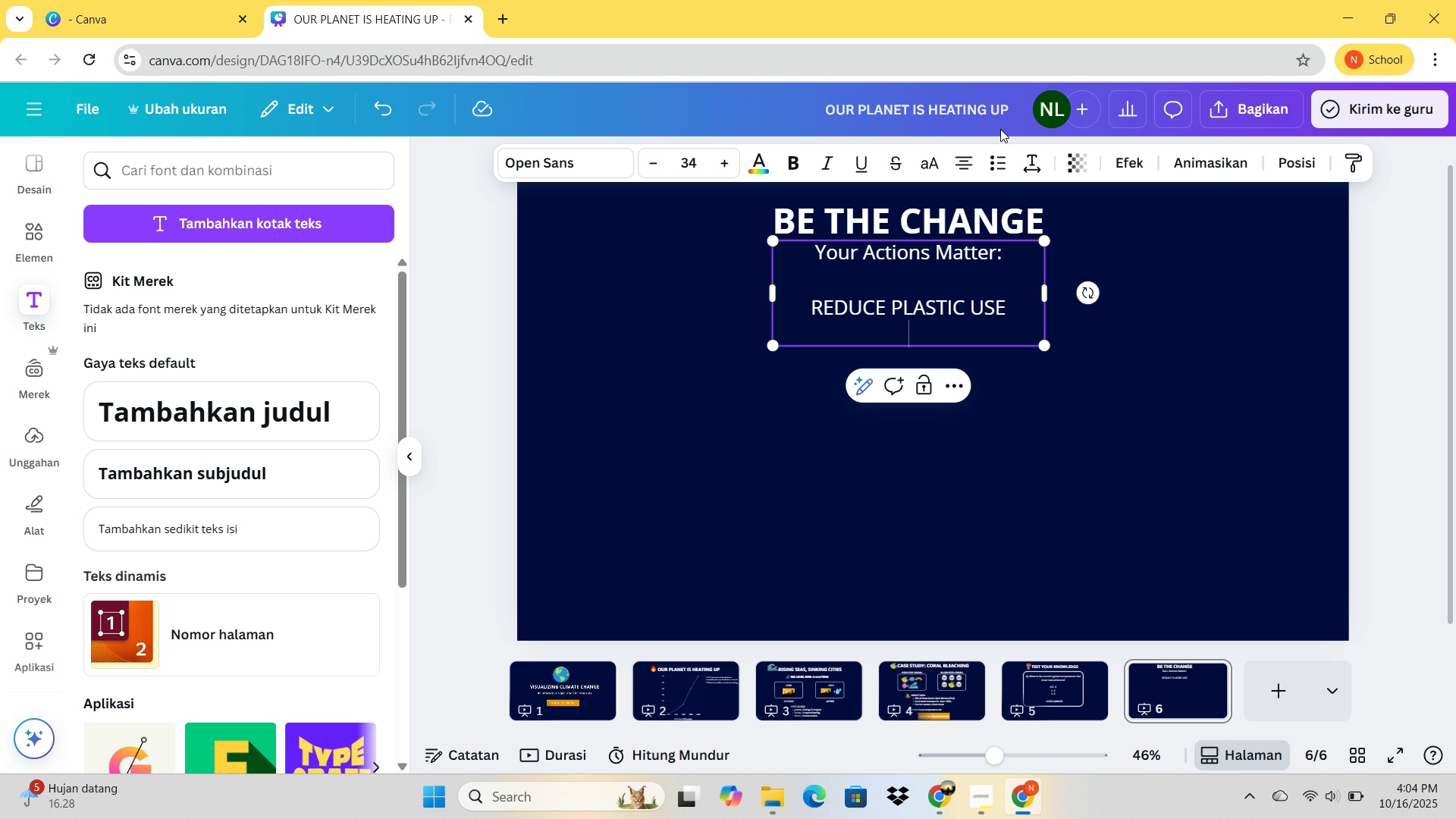 
left_click([1001, 165])
 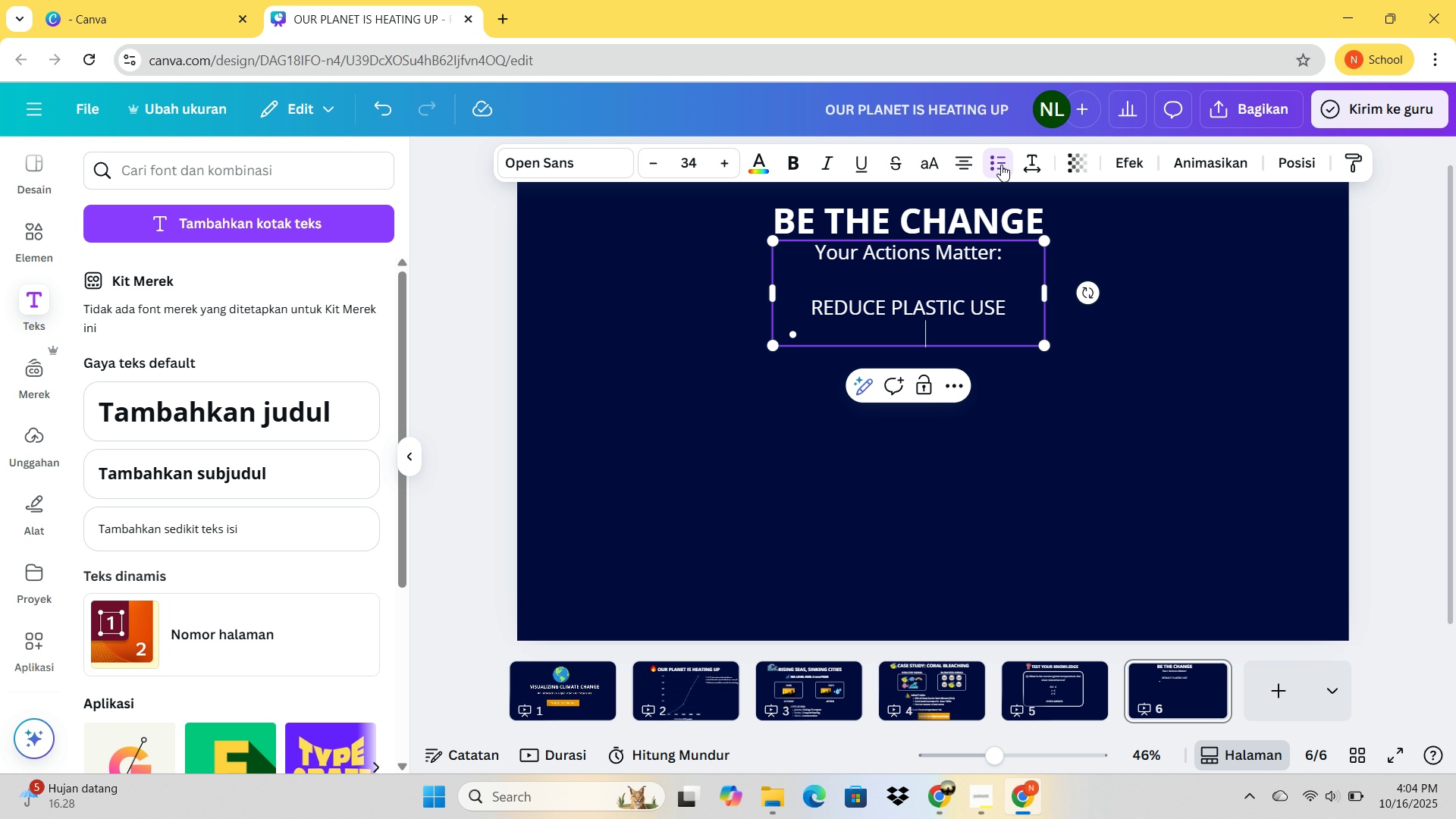 
type(Use reusable bags & bottles)
 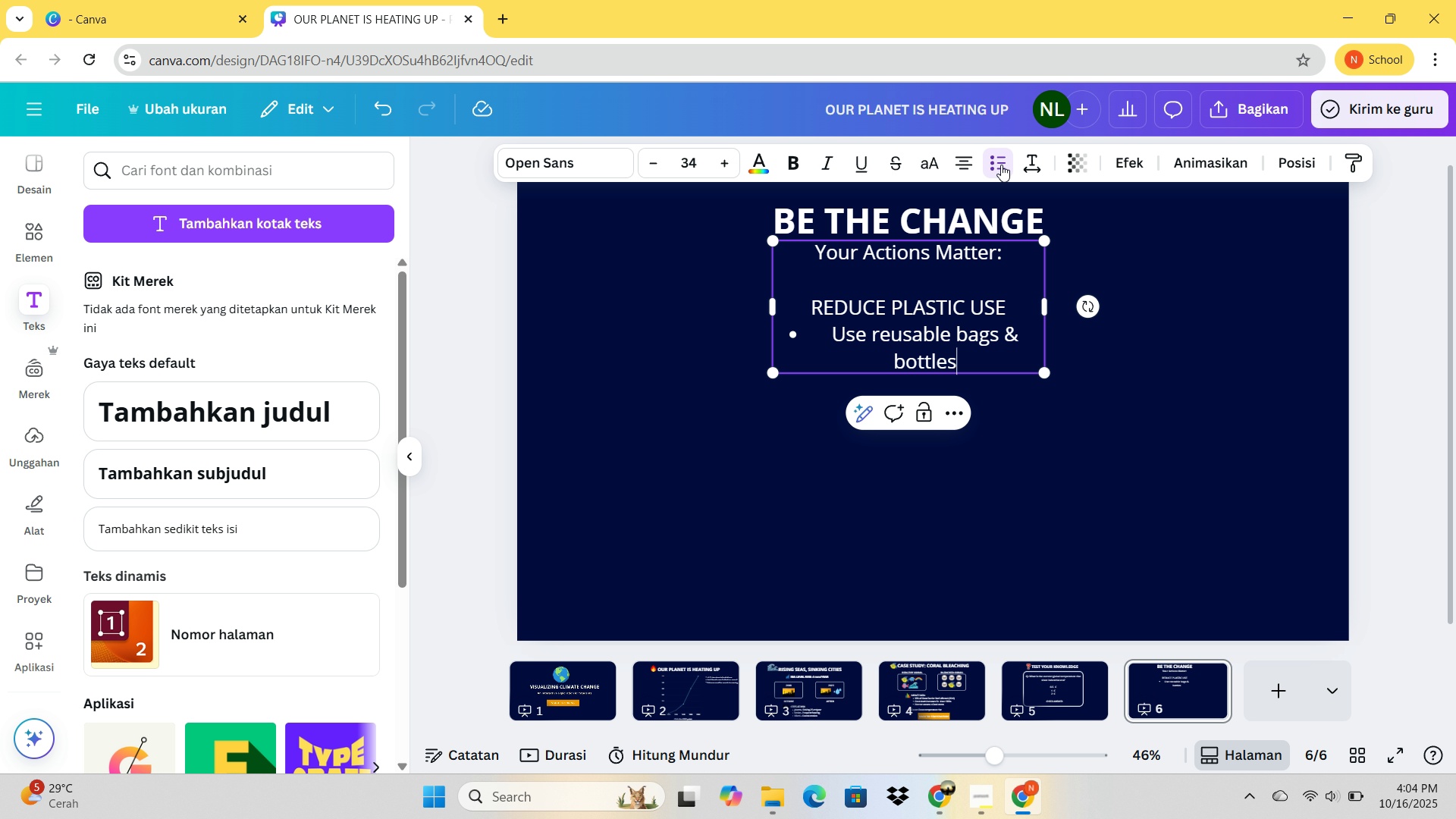 
 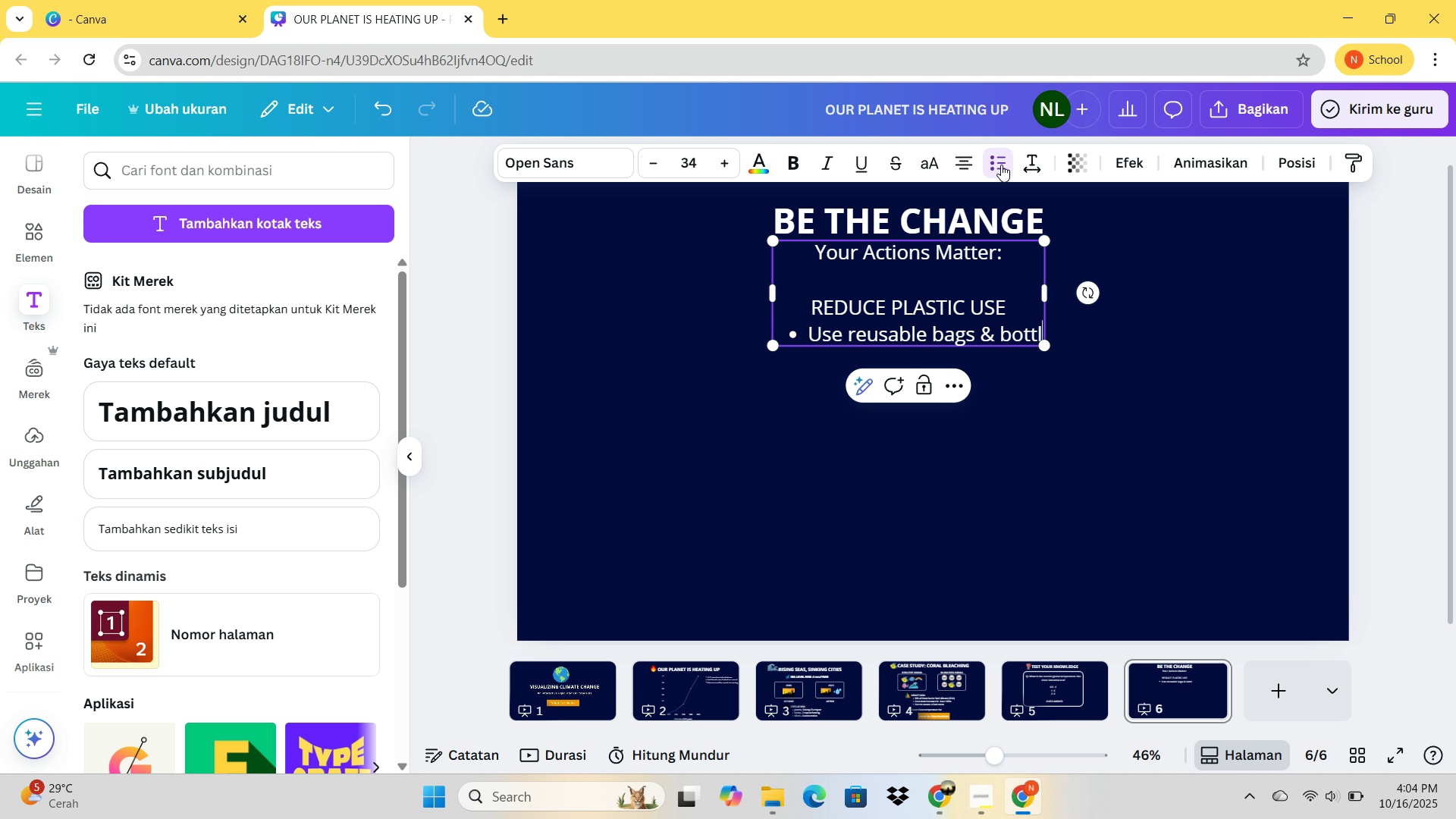 
key(Enter)
 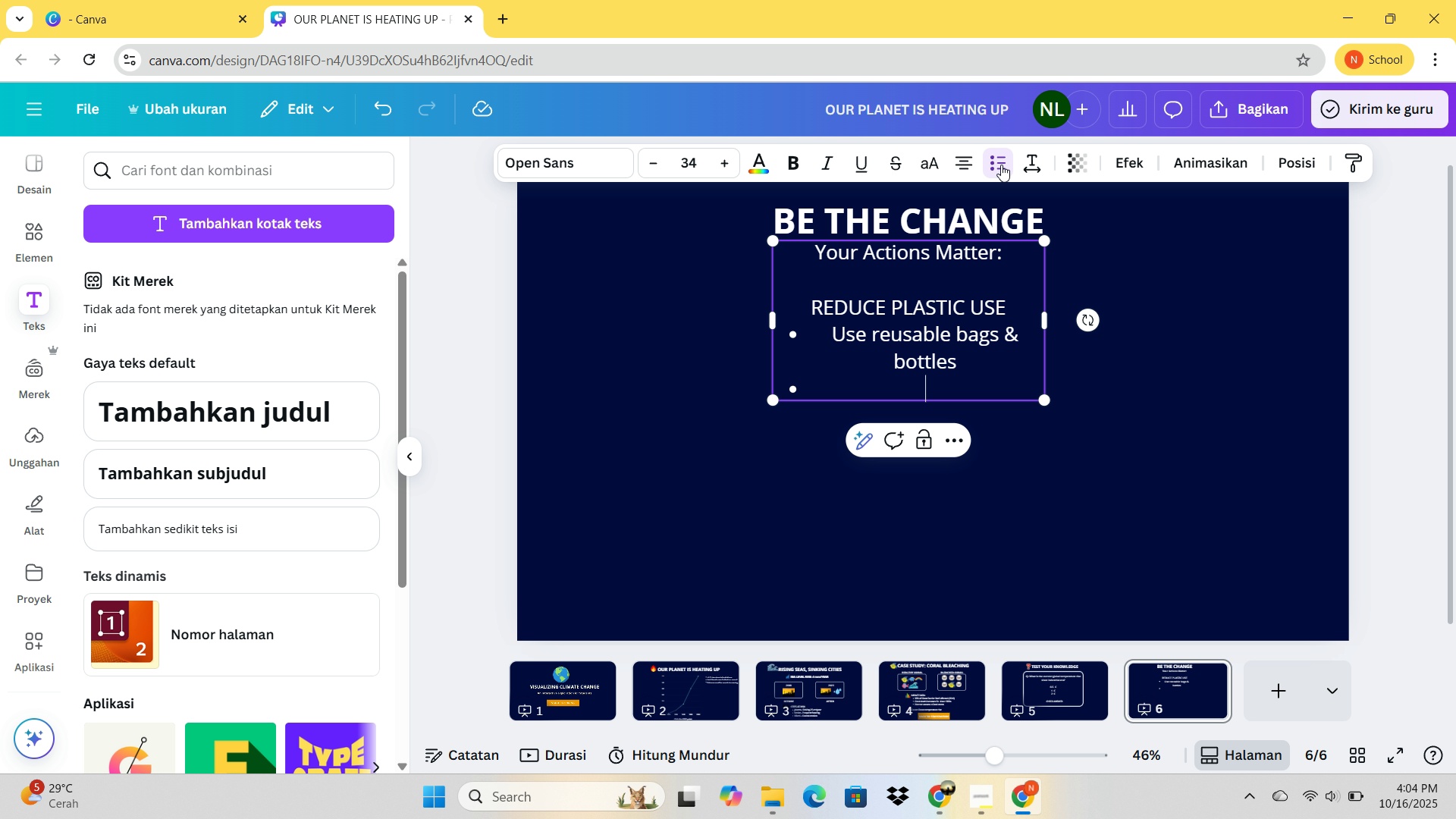 
type(Ab)
key(Backspace)
type(void single-i)
key(Backspace)
type(use plastick)
key(Backspace)
type(s)
 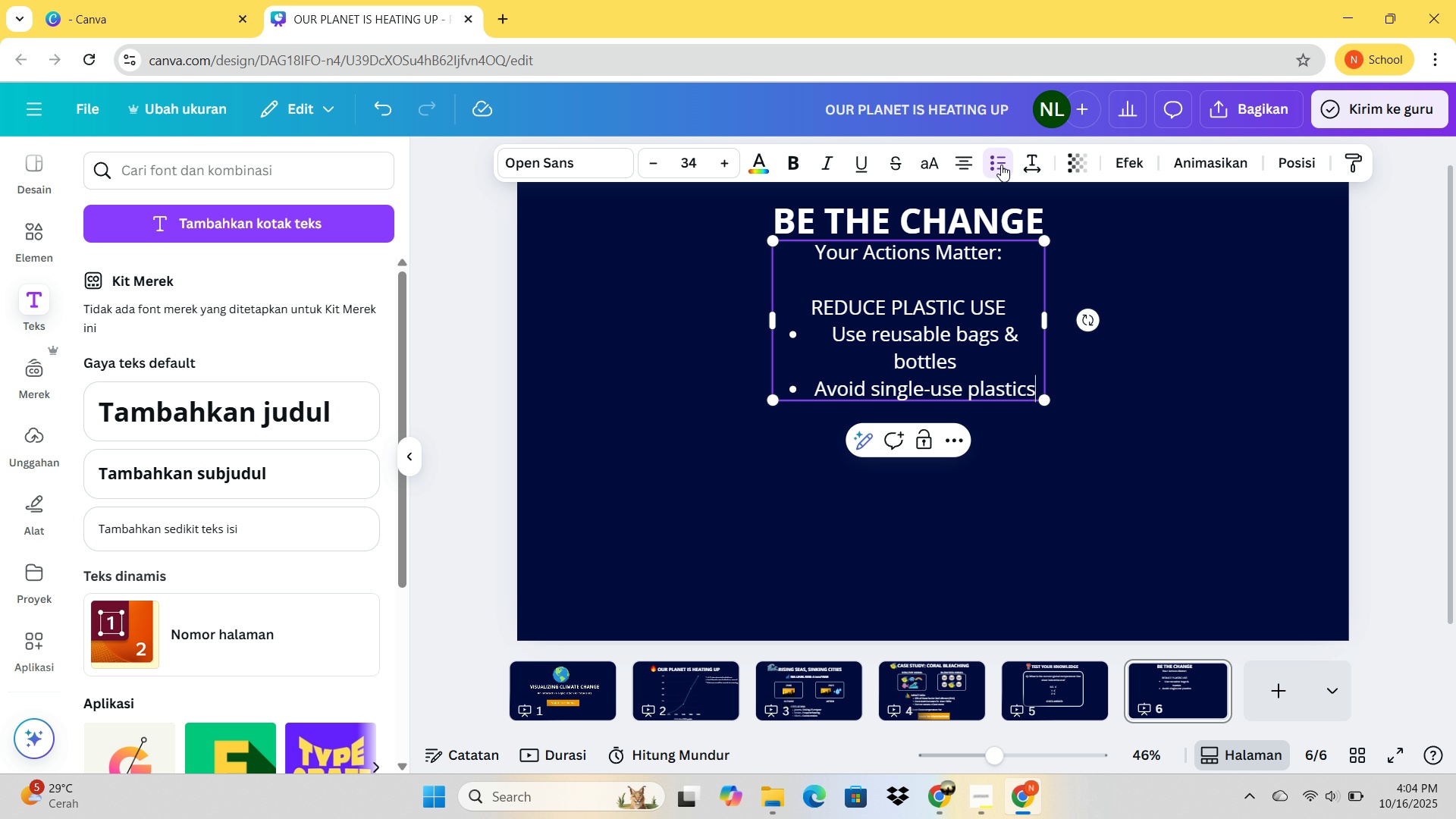 
key(Enter)
 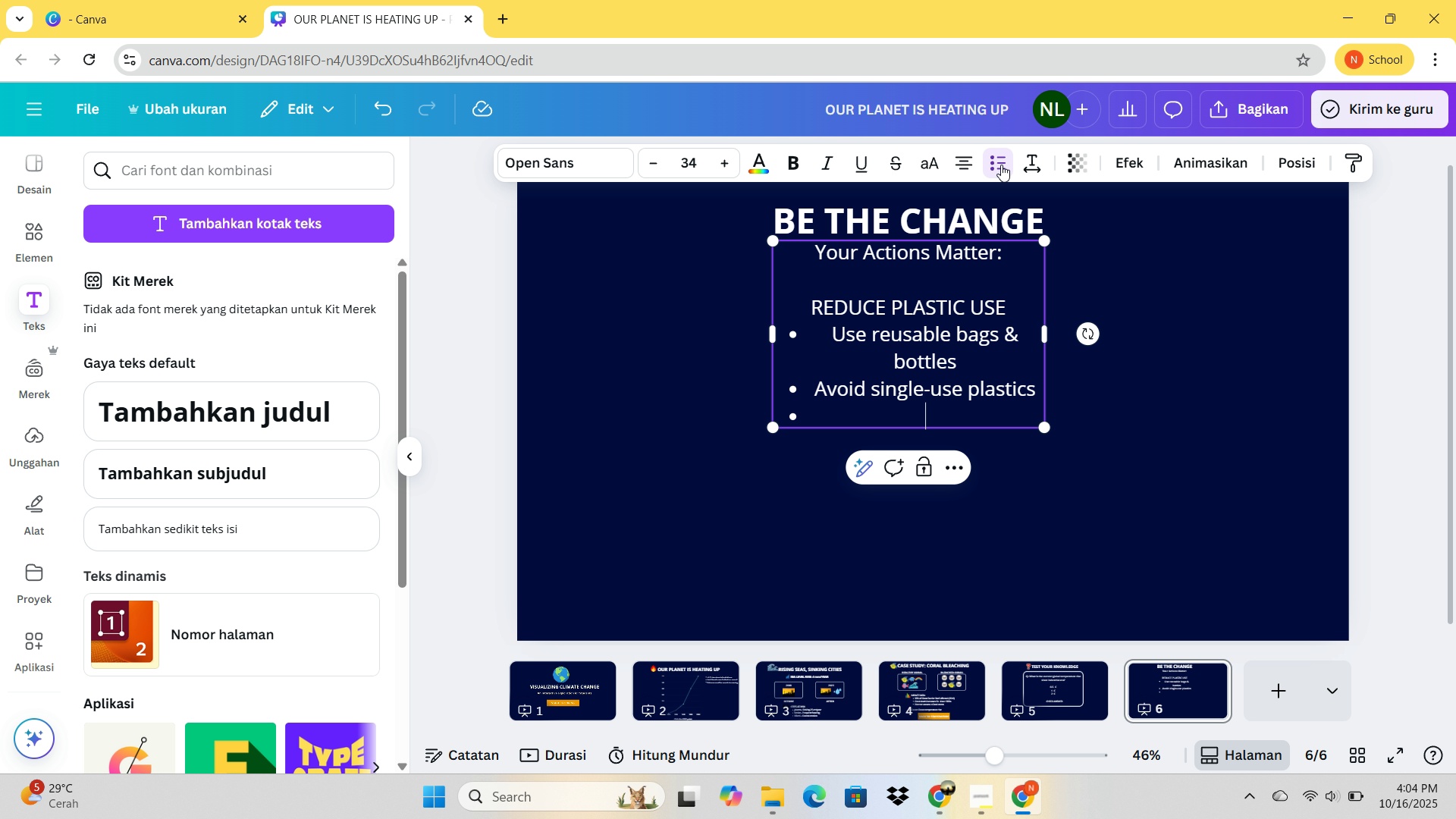 
key(Enter)
 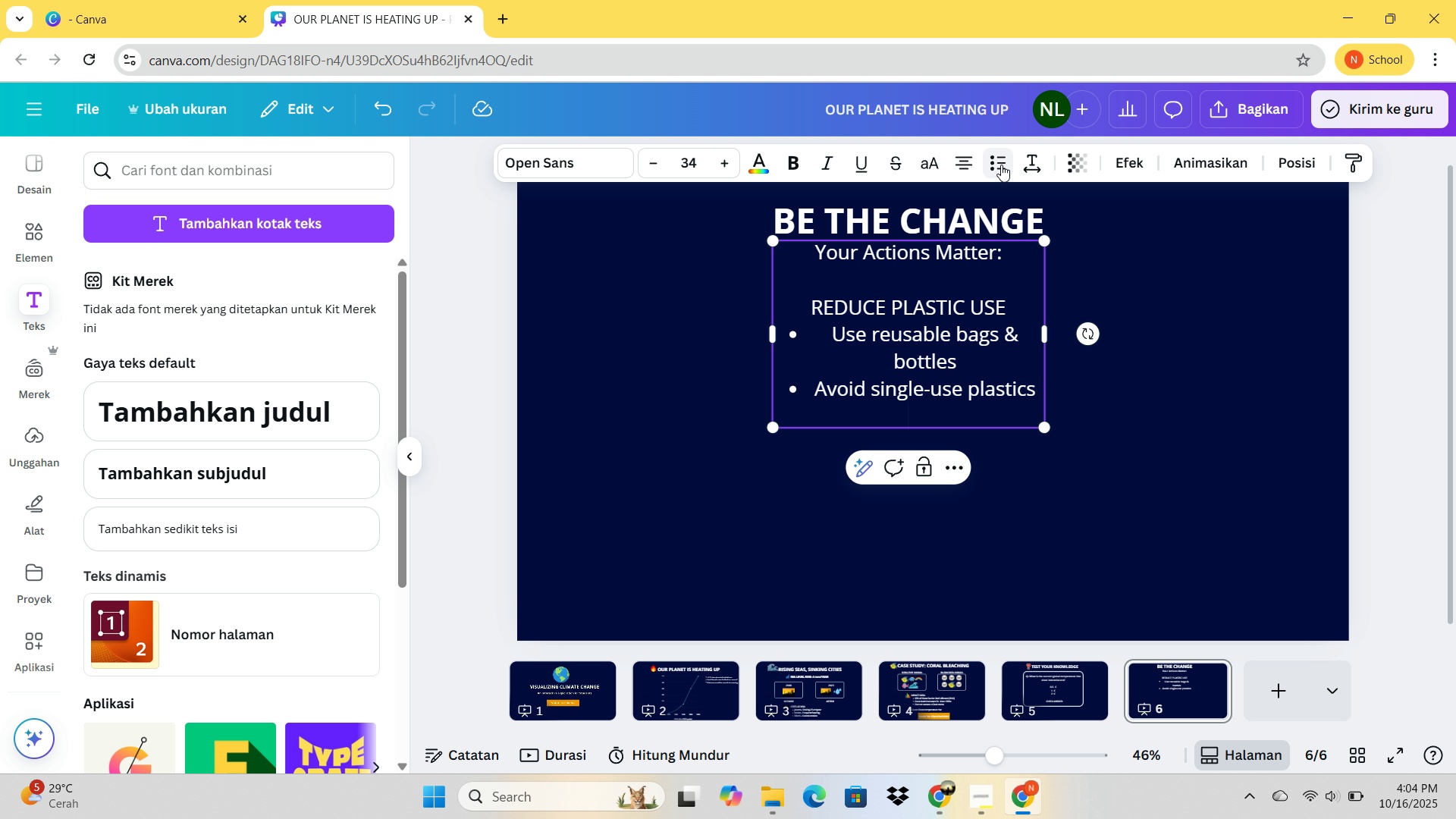 
key(Enter)
 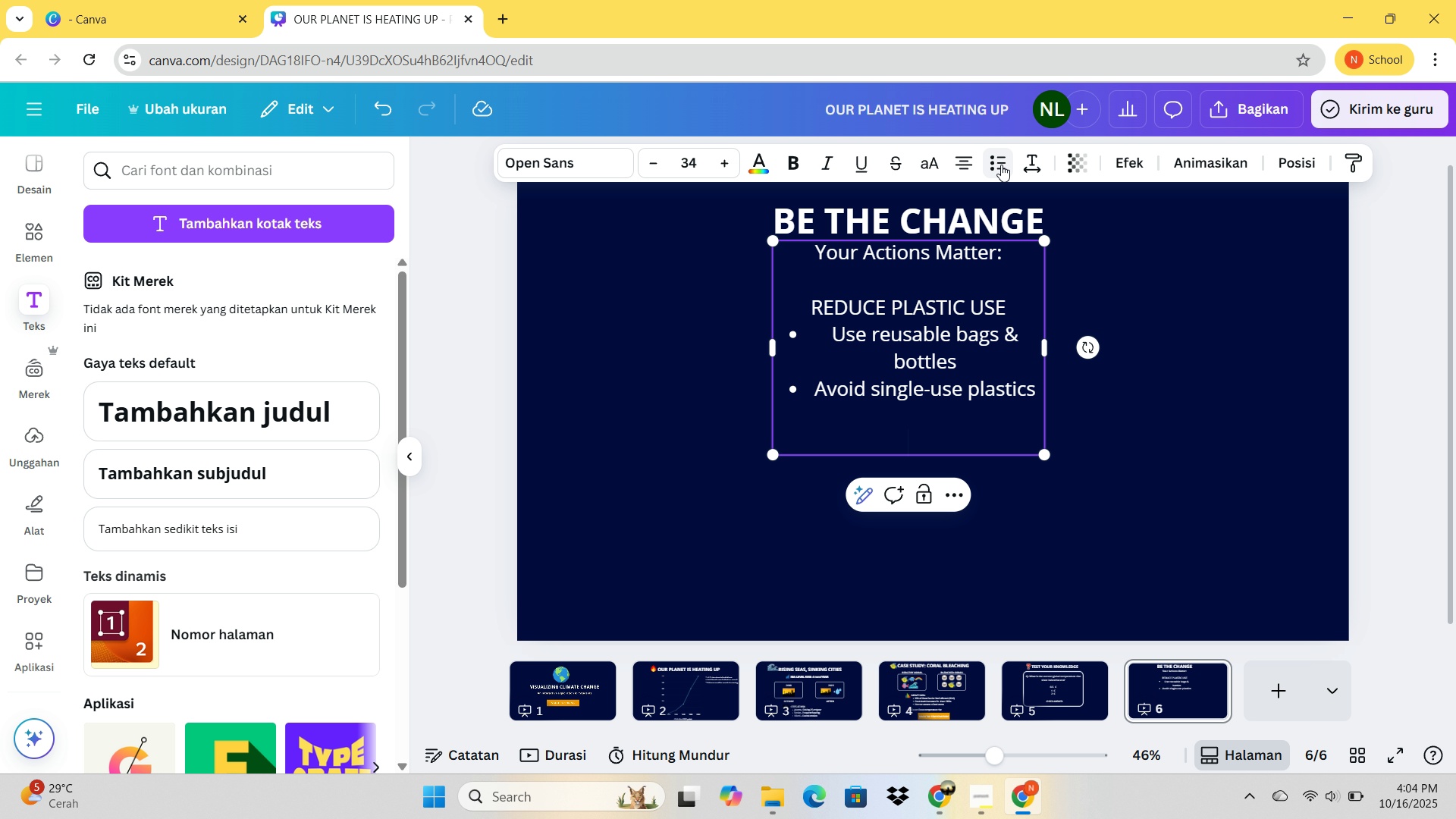 
type(SAVE ENERGY)
 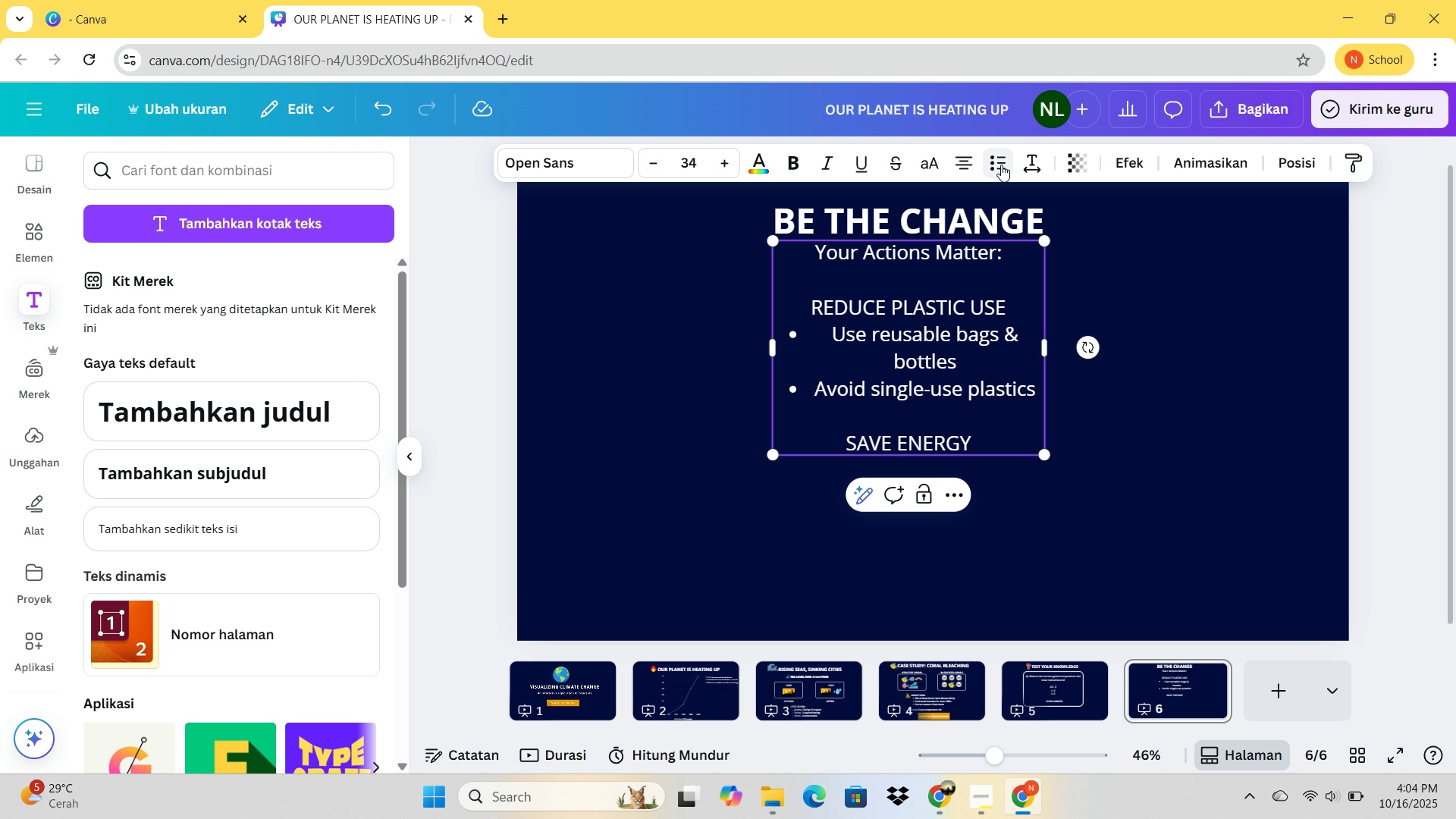 
key(Enter)
 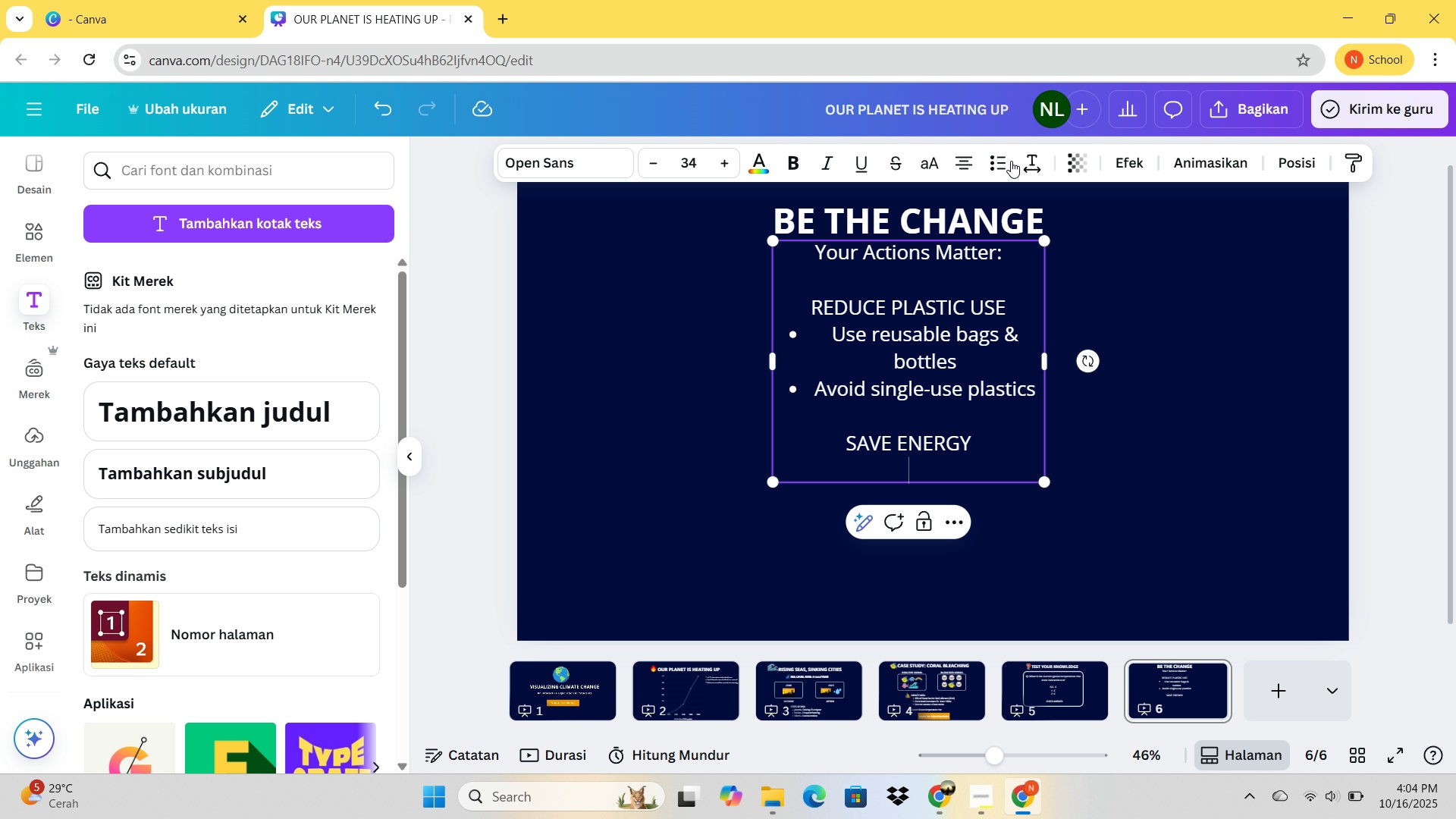 
left_click([993, 164])
 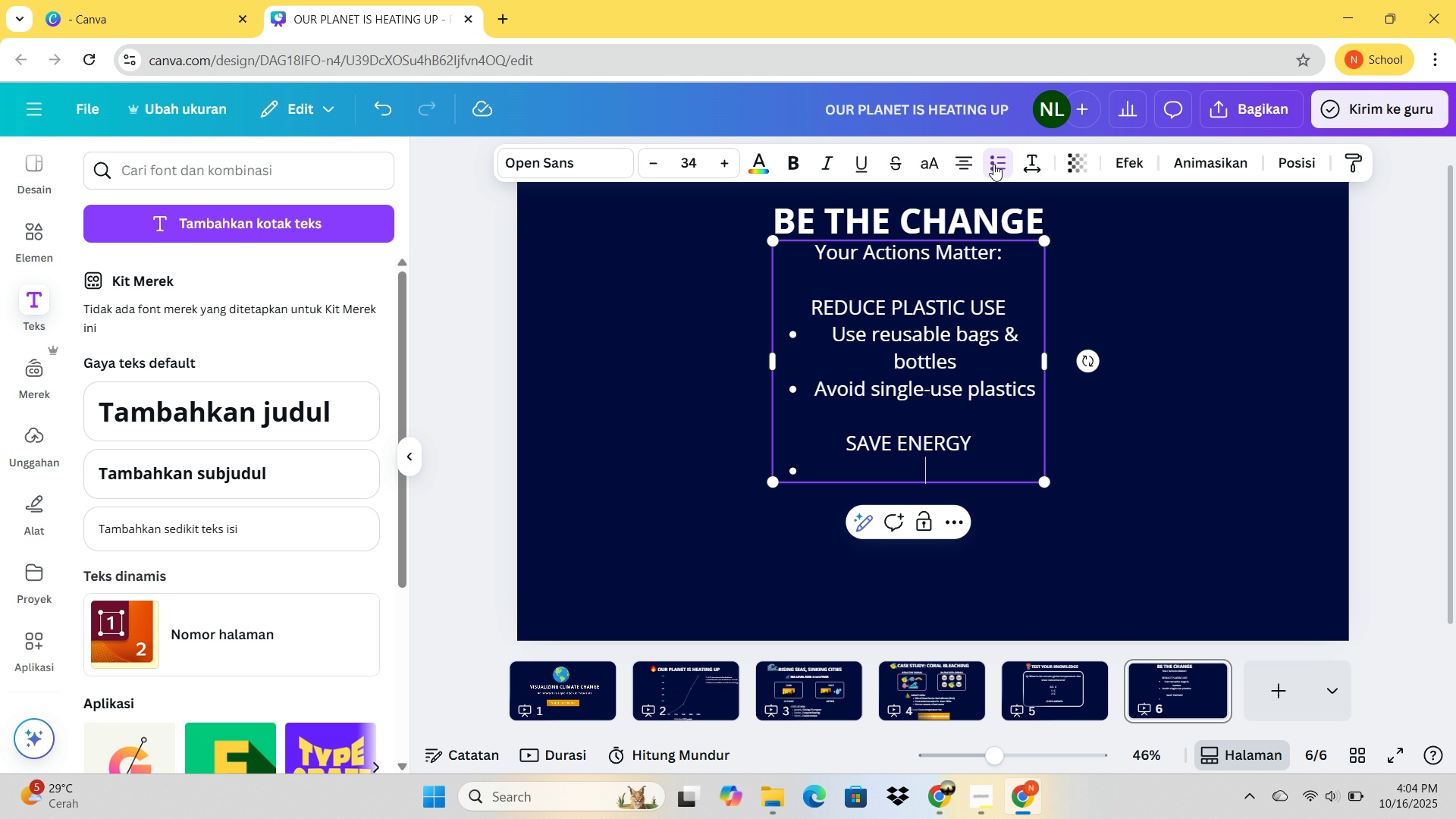 
type(Turn oo)
key(Backspace)
type(ff lifht)
key(Backspace)
key(Backspace)
key(Backspace)
type(ghts and electronics)
 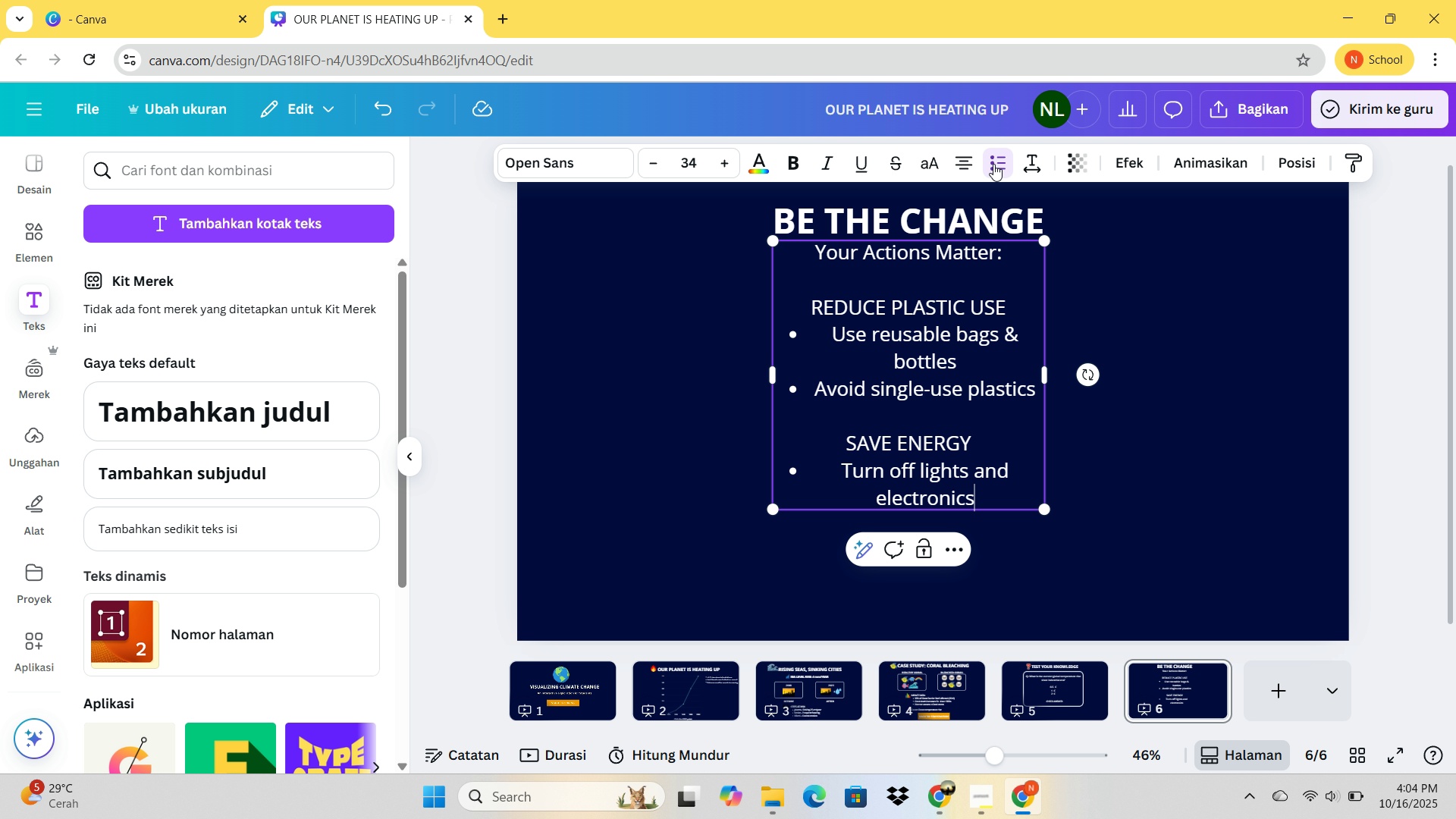 
key(Enter)
 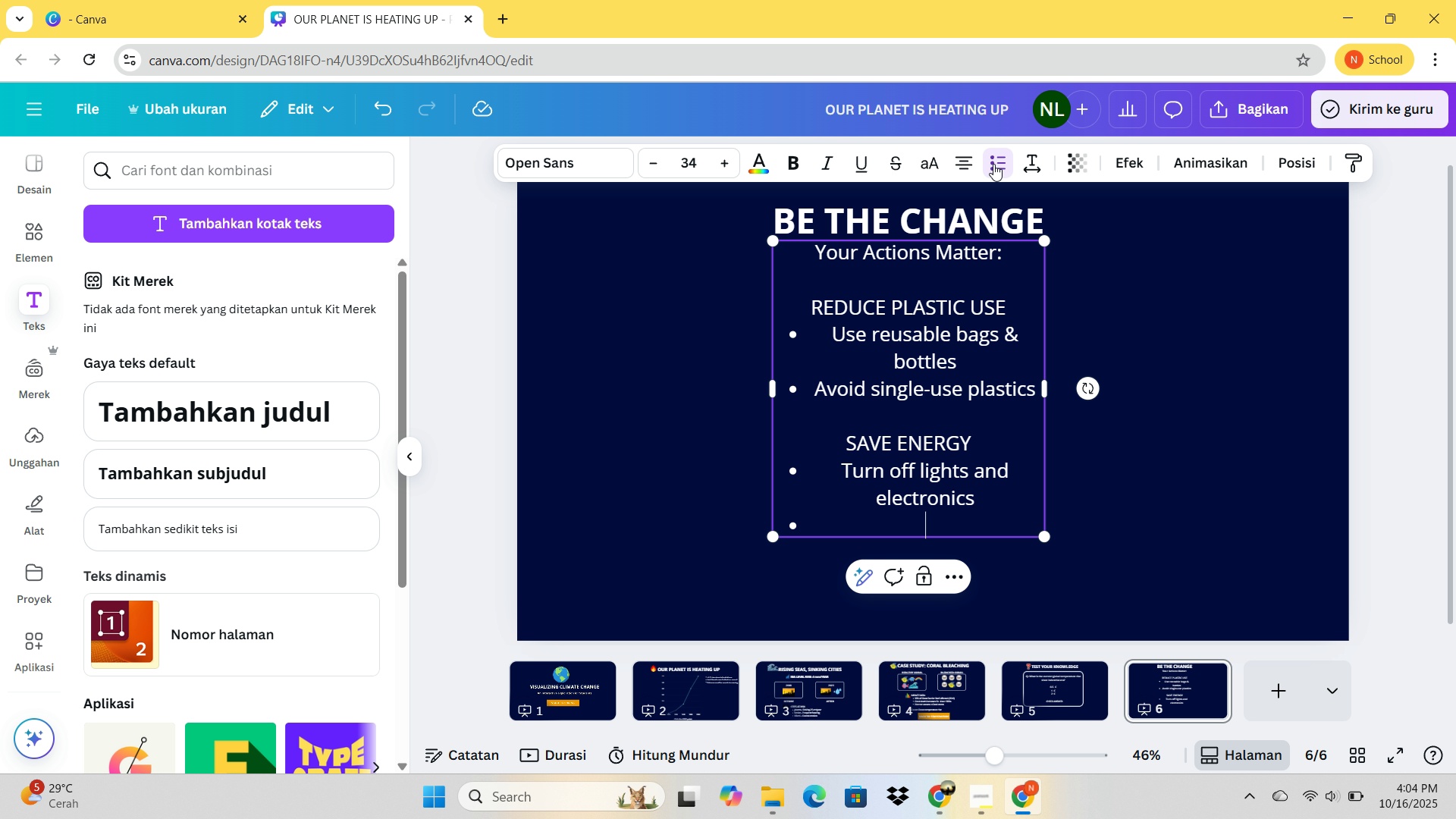 
type(Use energy-efficient appliances)
 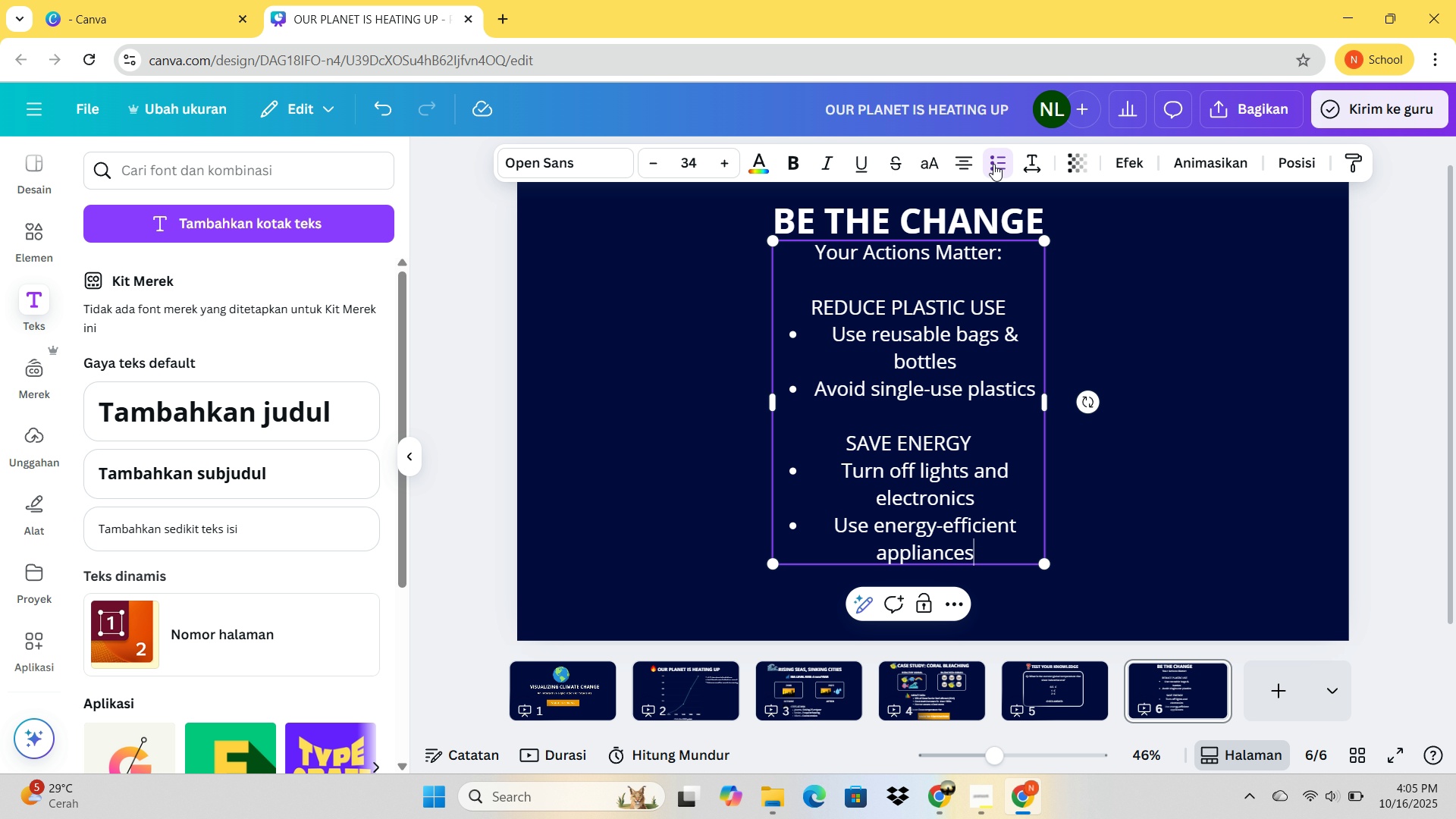 
key(Enter)
 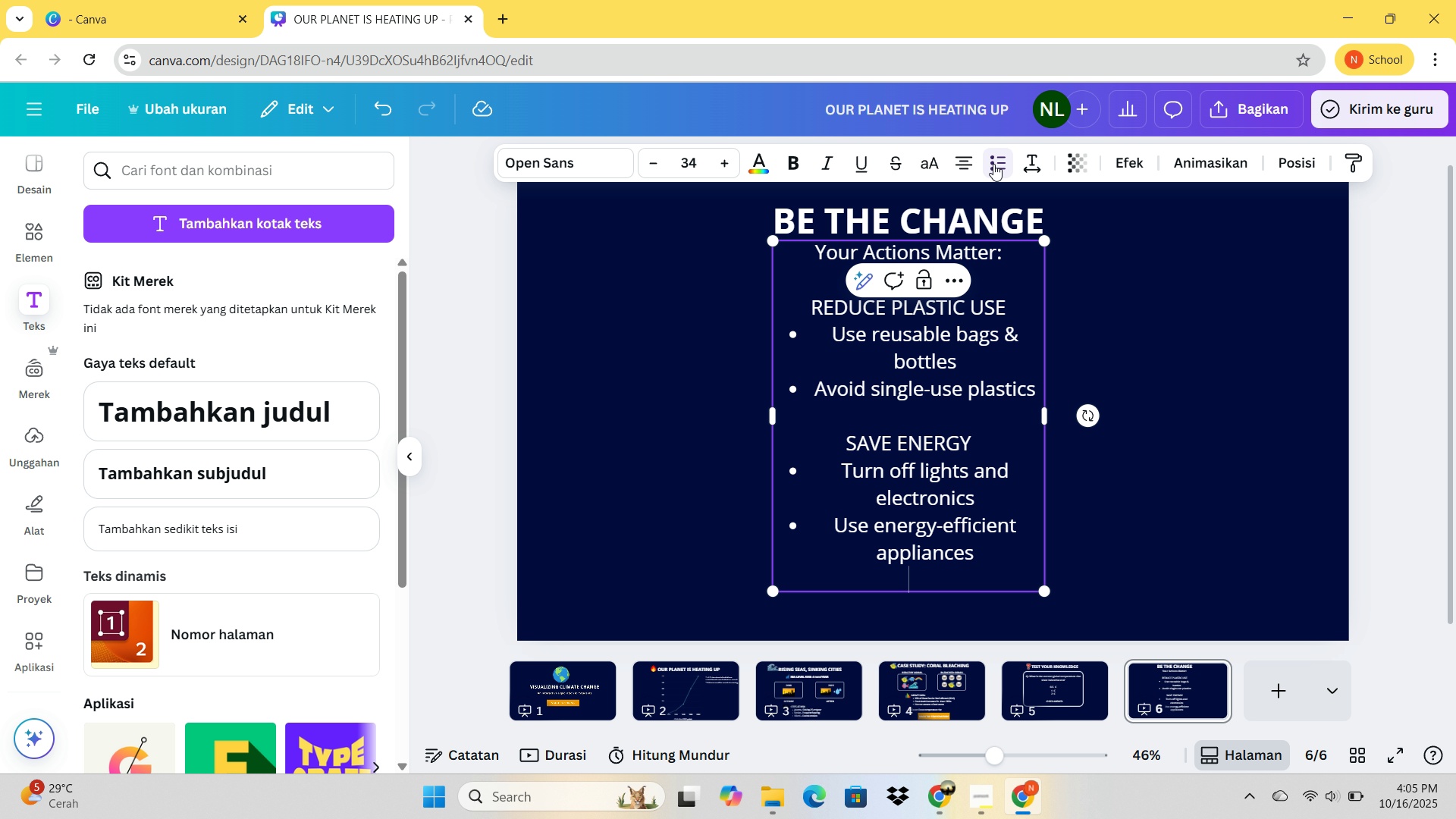 
key(Enter)
 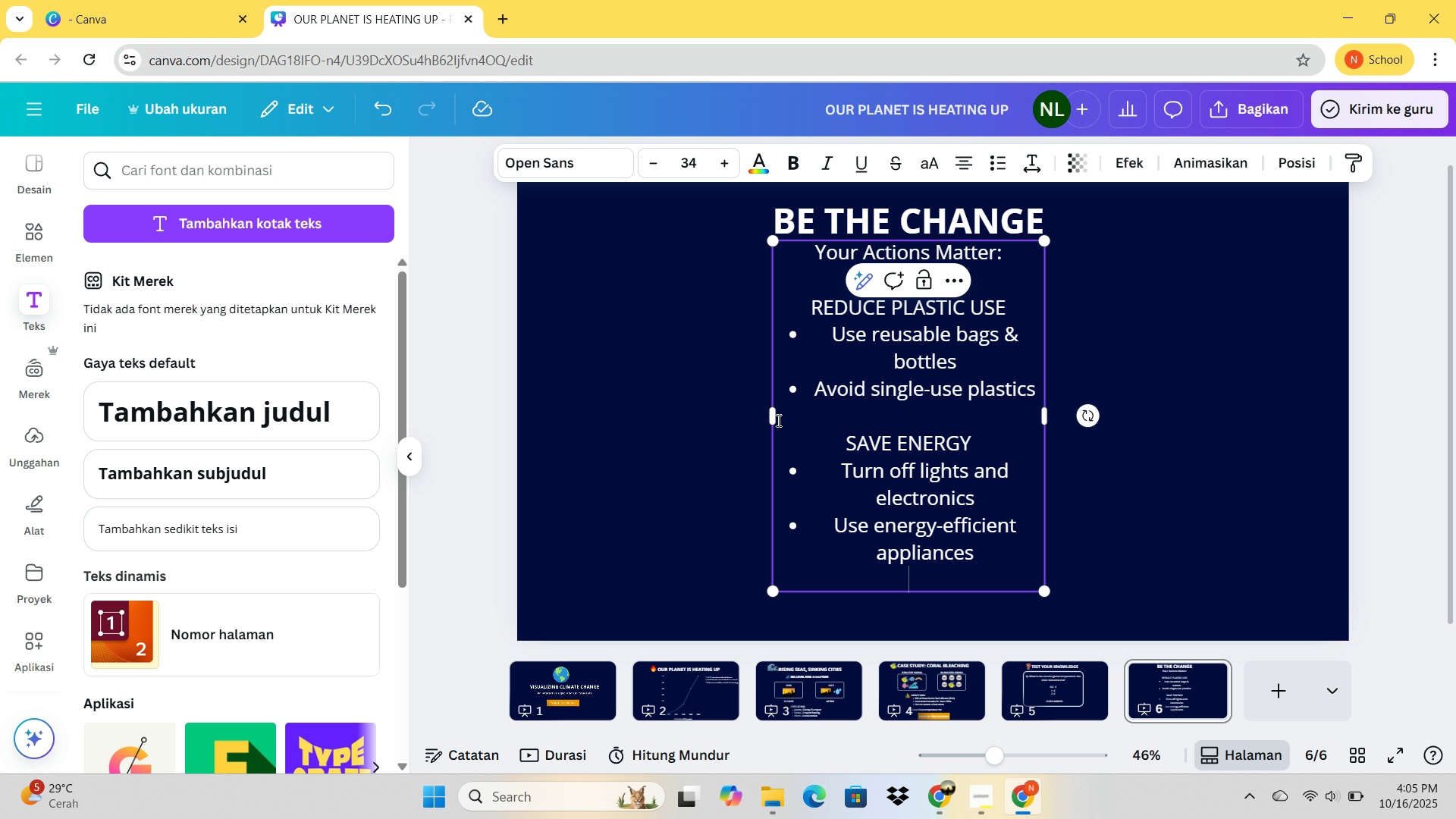 
left_click_drag(start_coordinate=[769, 416], to_coordinate=[511, 444])
 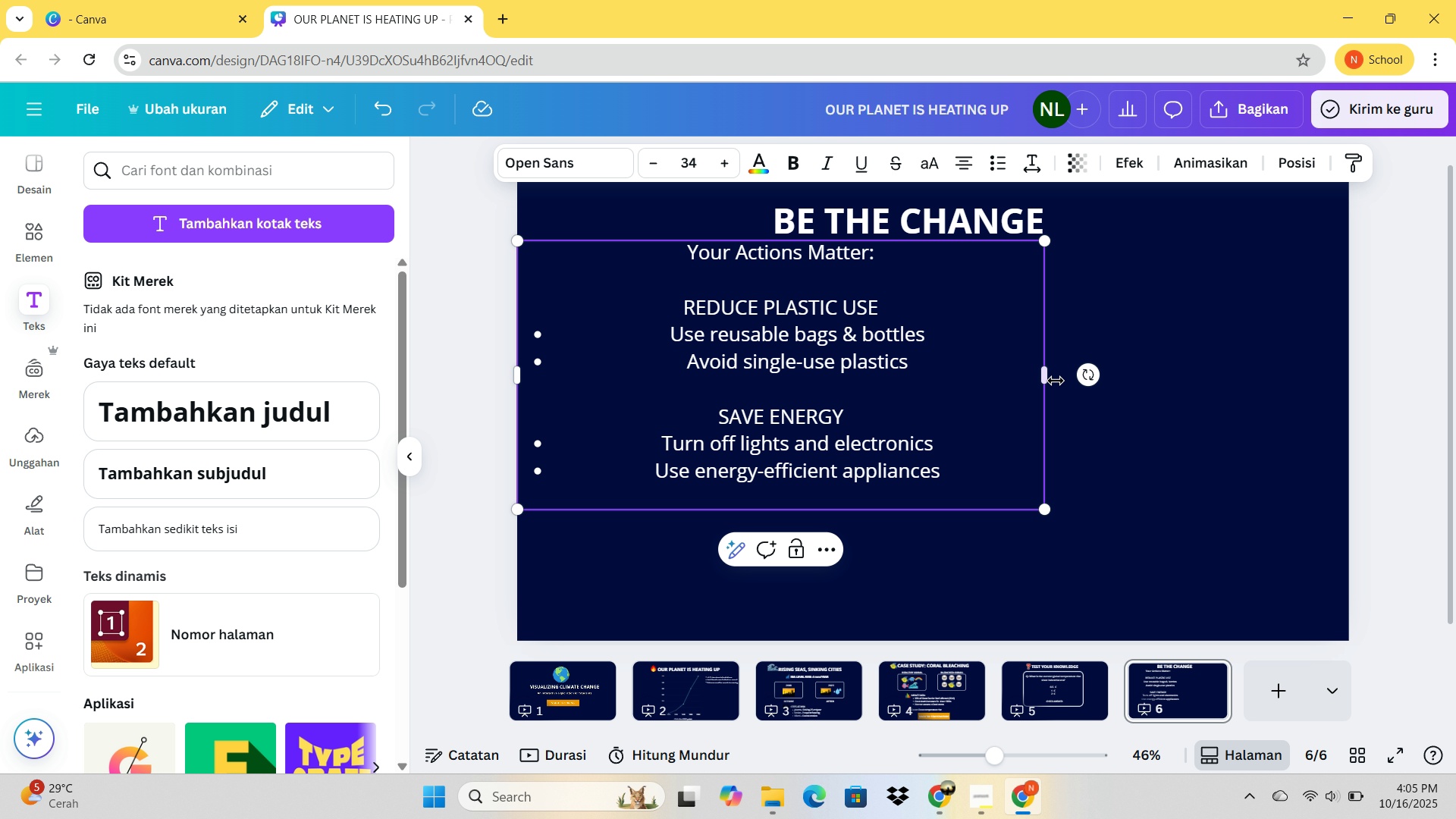 
left_click_drag(start_coordinate=[1050, 381], to_coordinate=[1216, 376])
 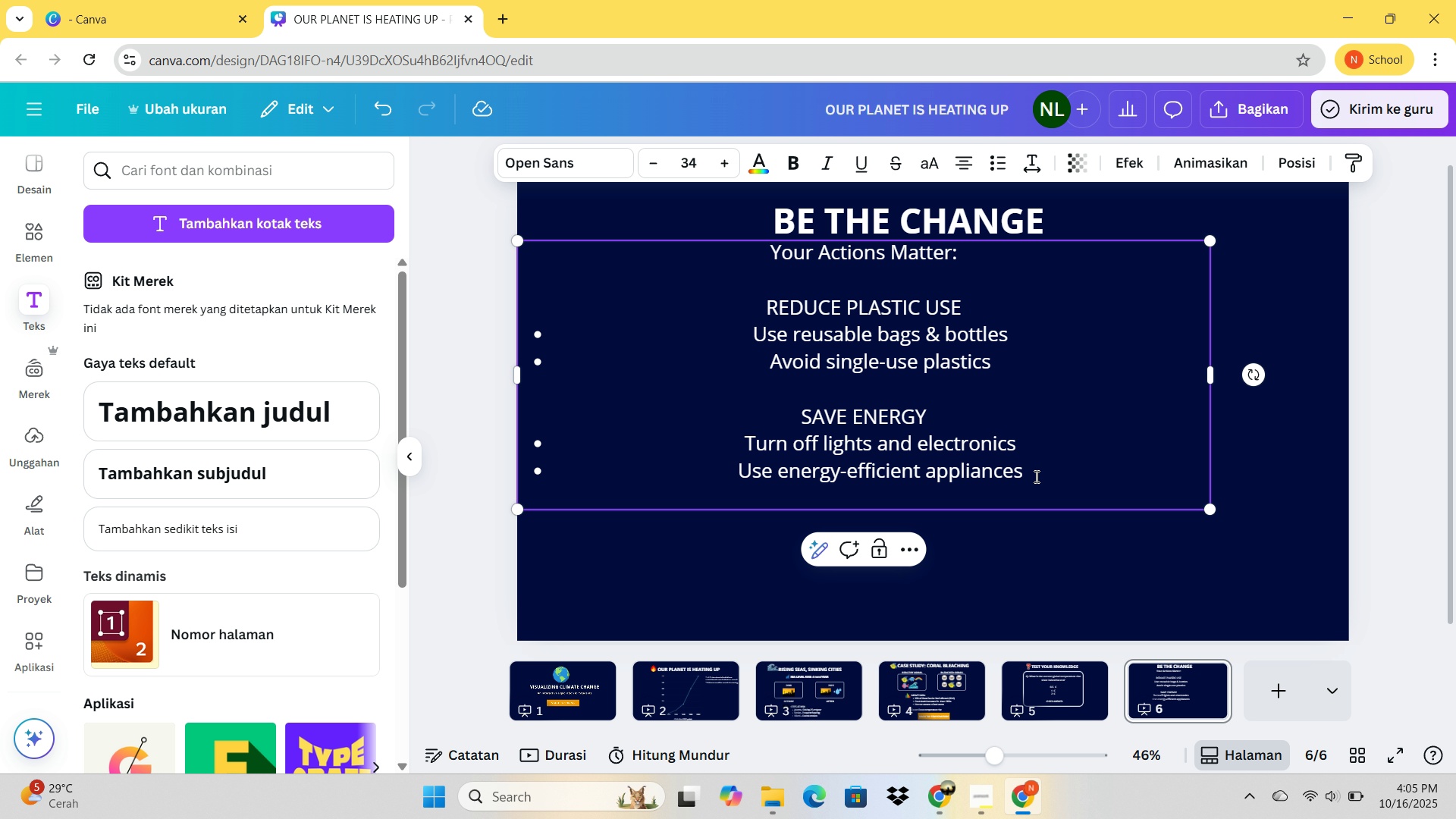 
left_click([1035, 476])
 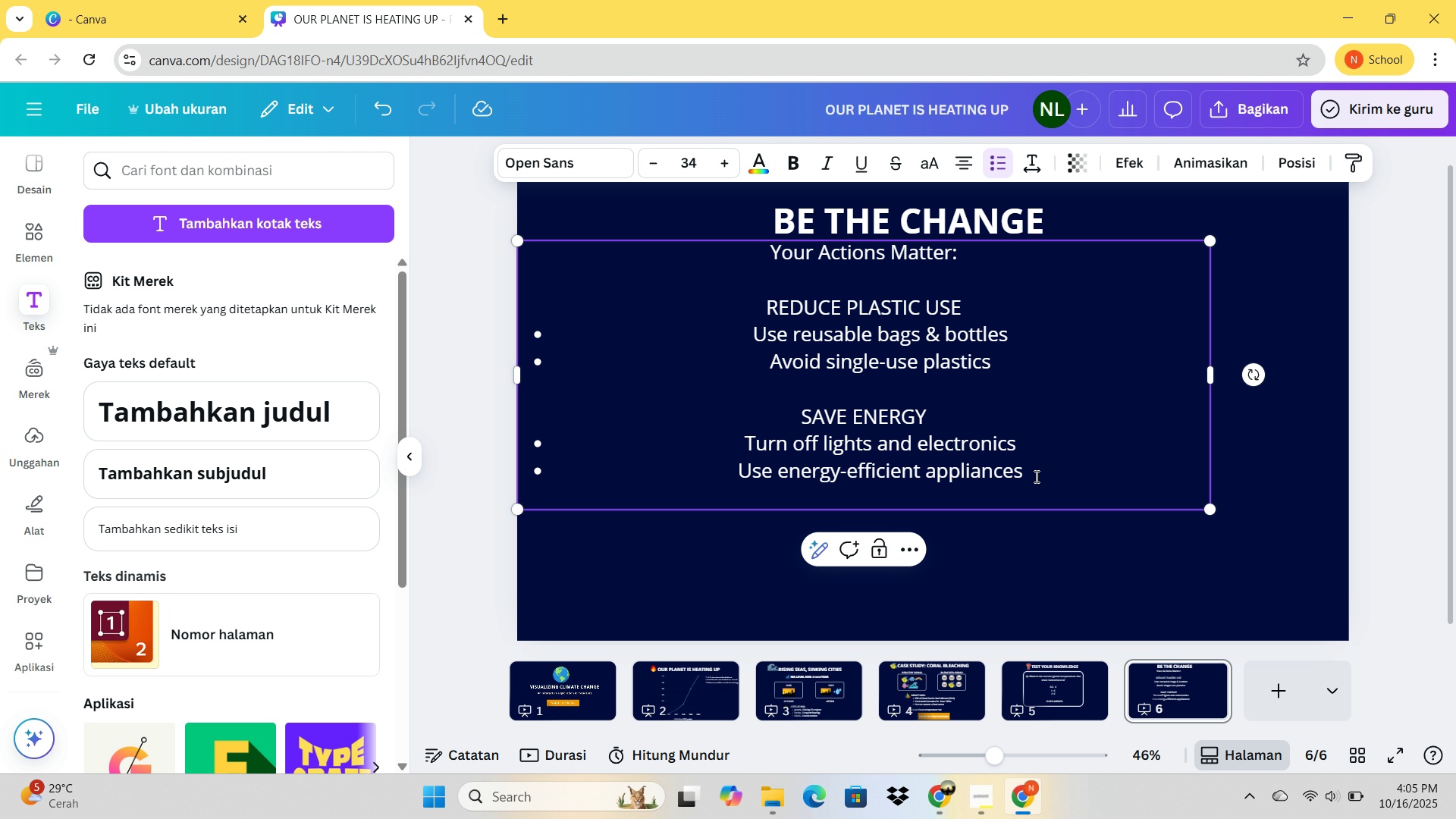 
key(End)
 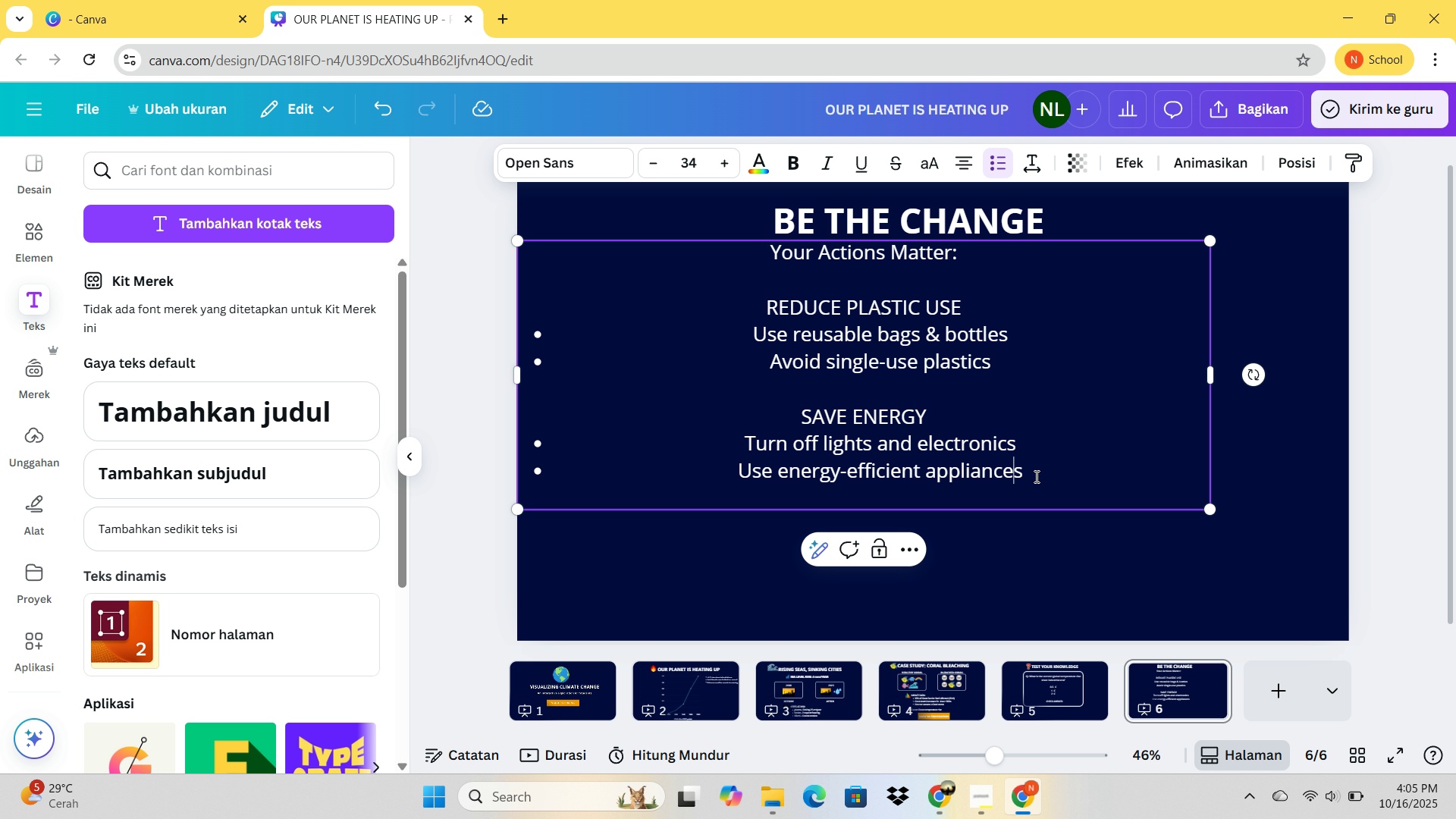 
key(ArrowLeft)
 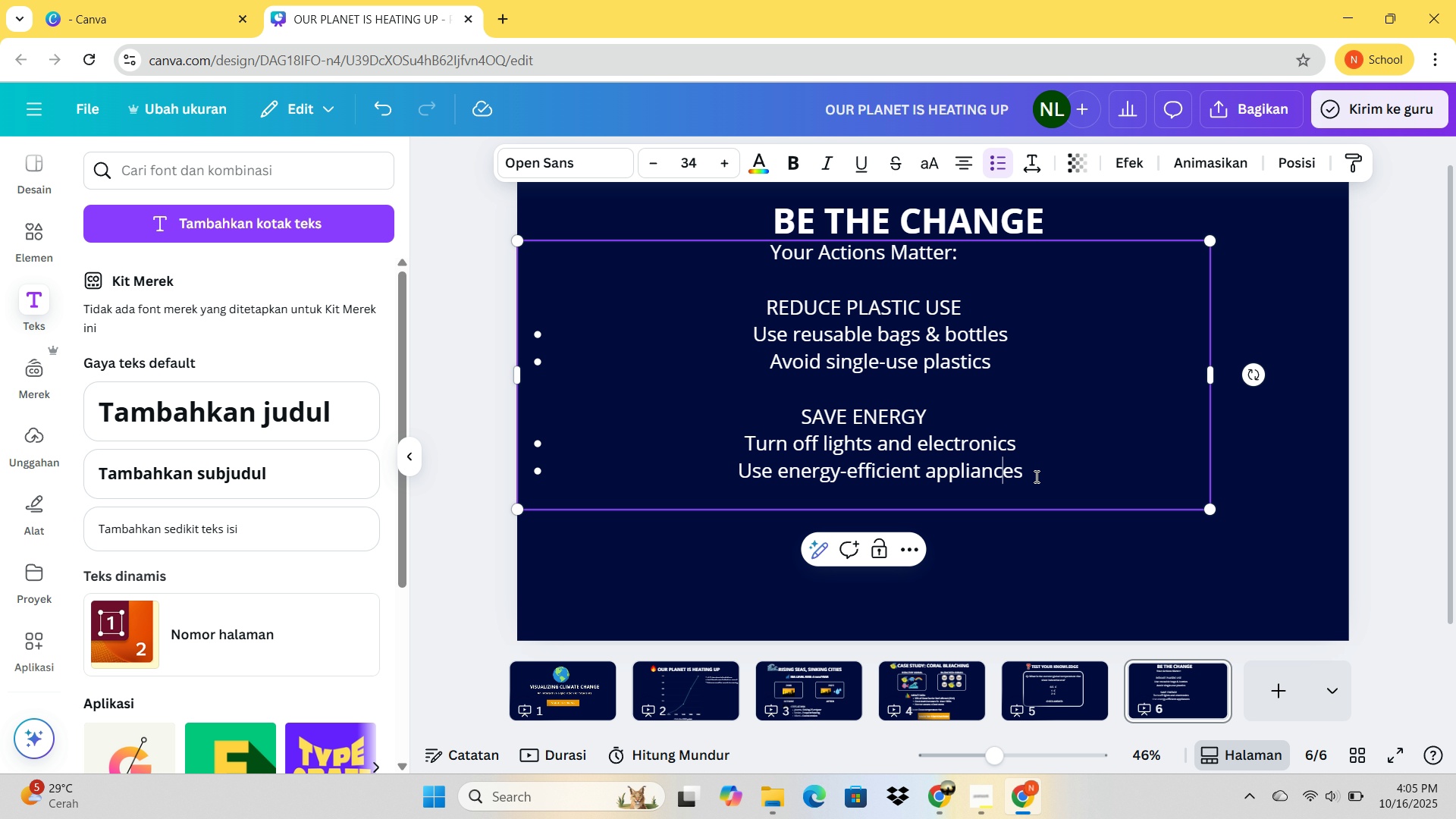 
key(ArrowLeft)
 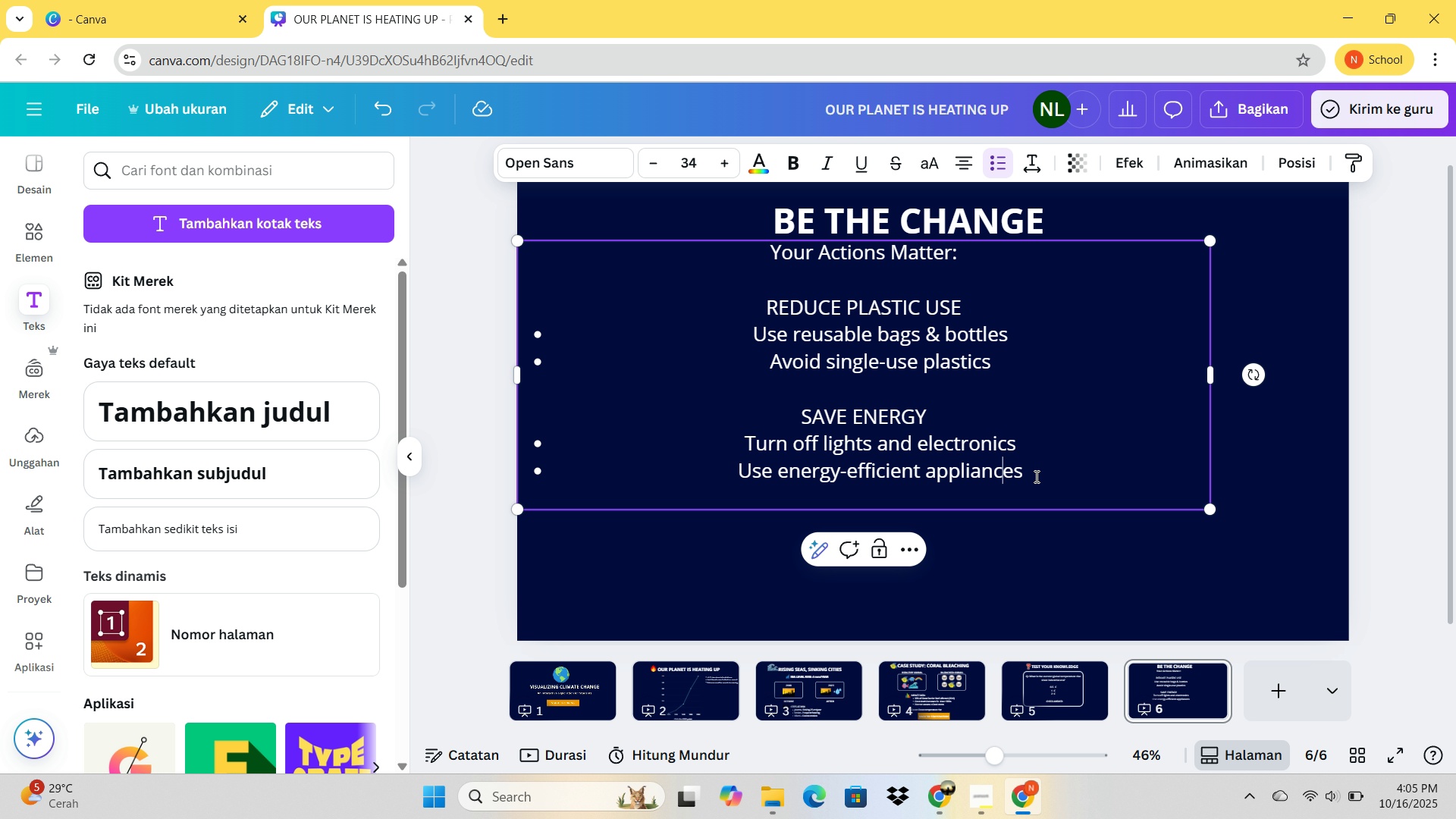 
key(ArrowRight)
 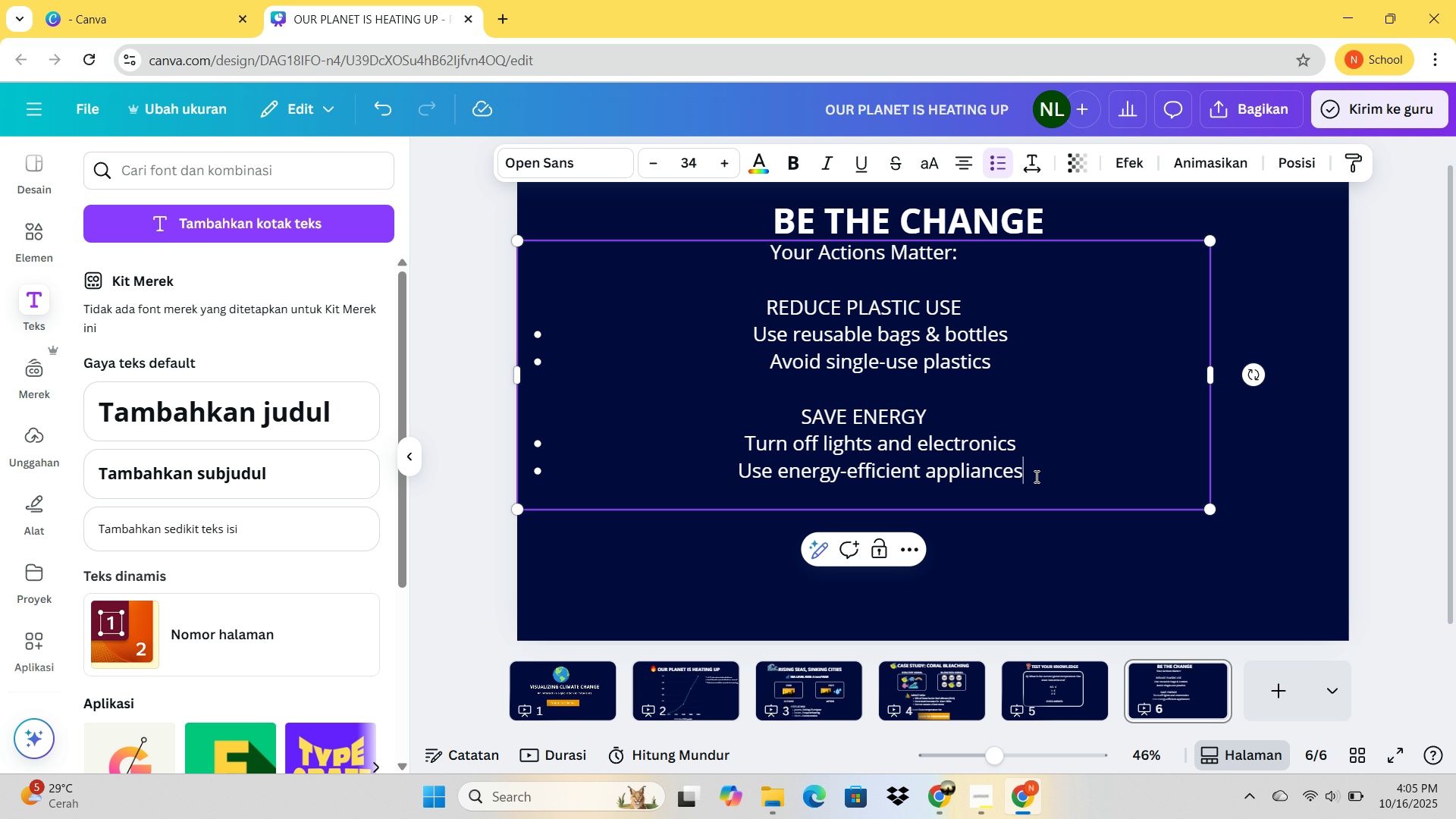 
key(ArrowRight)
 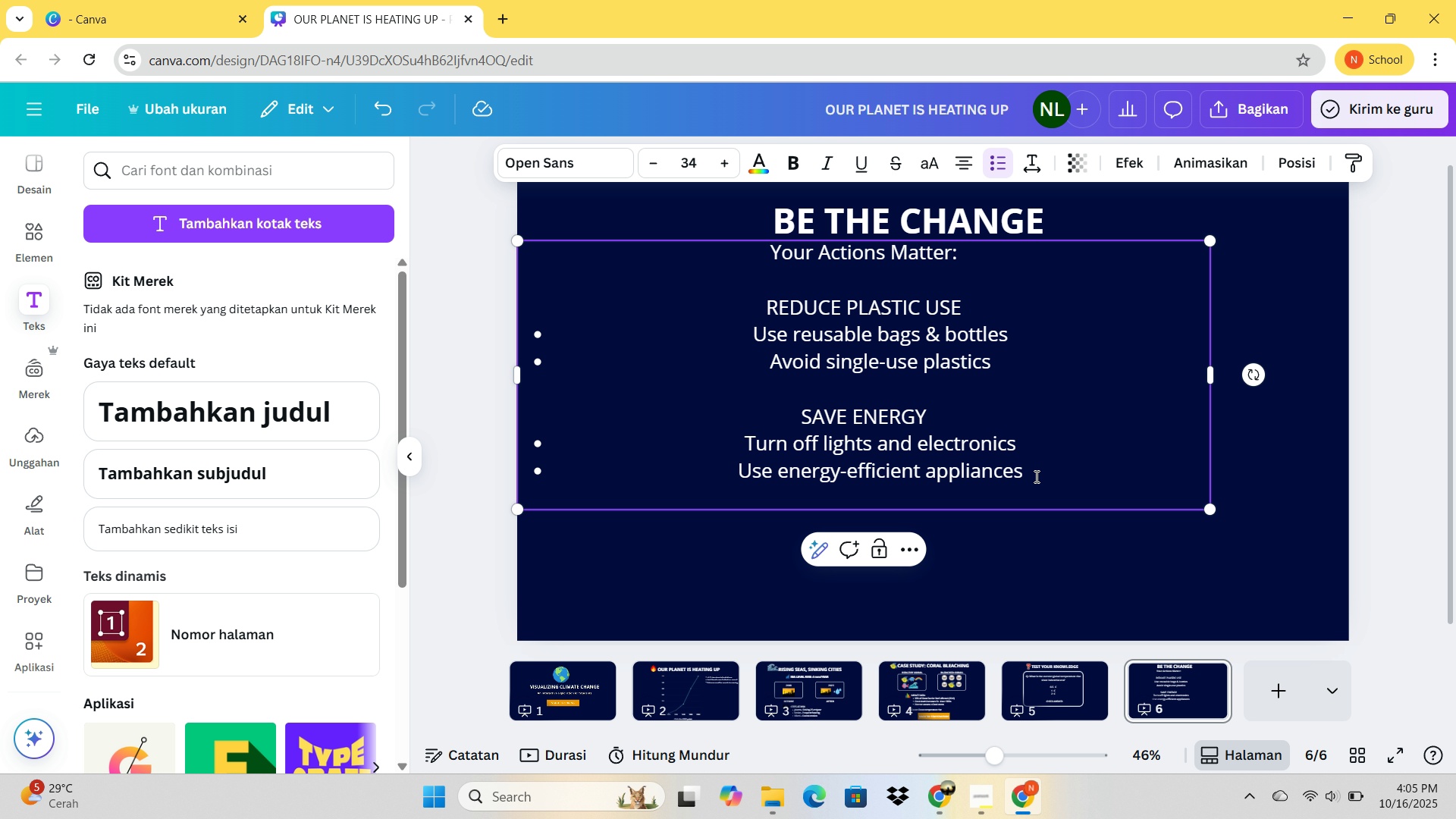 
key(Enter)
 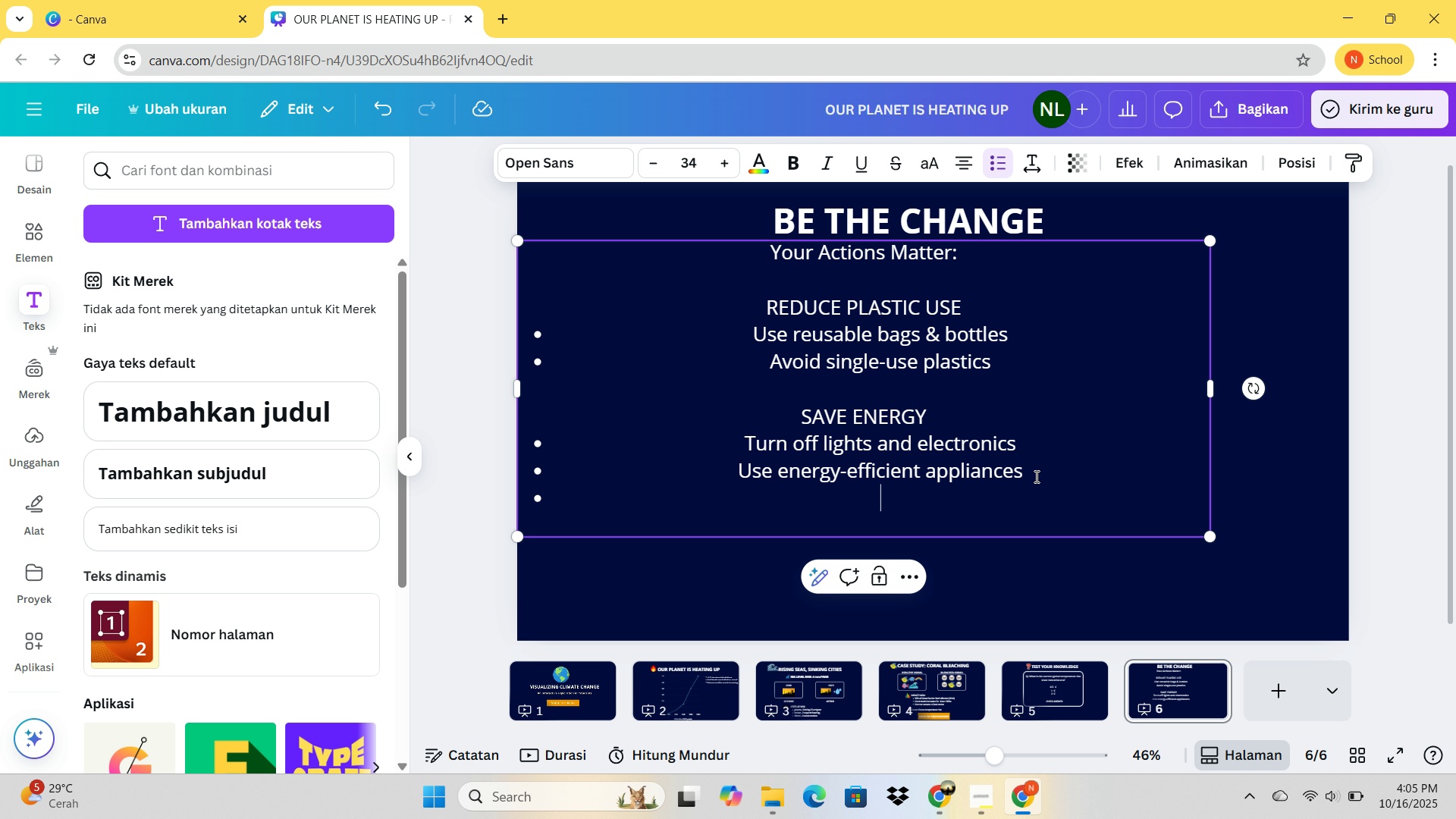 
key(Enter)
 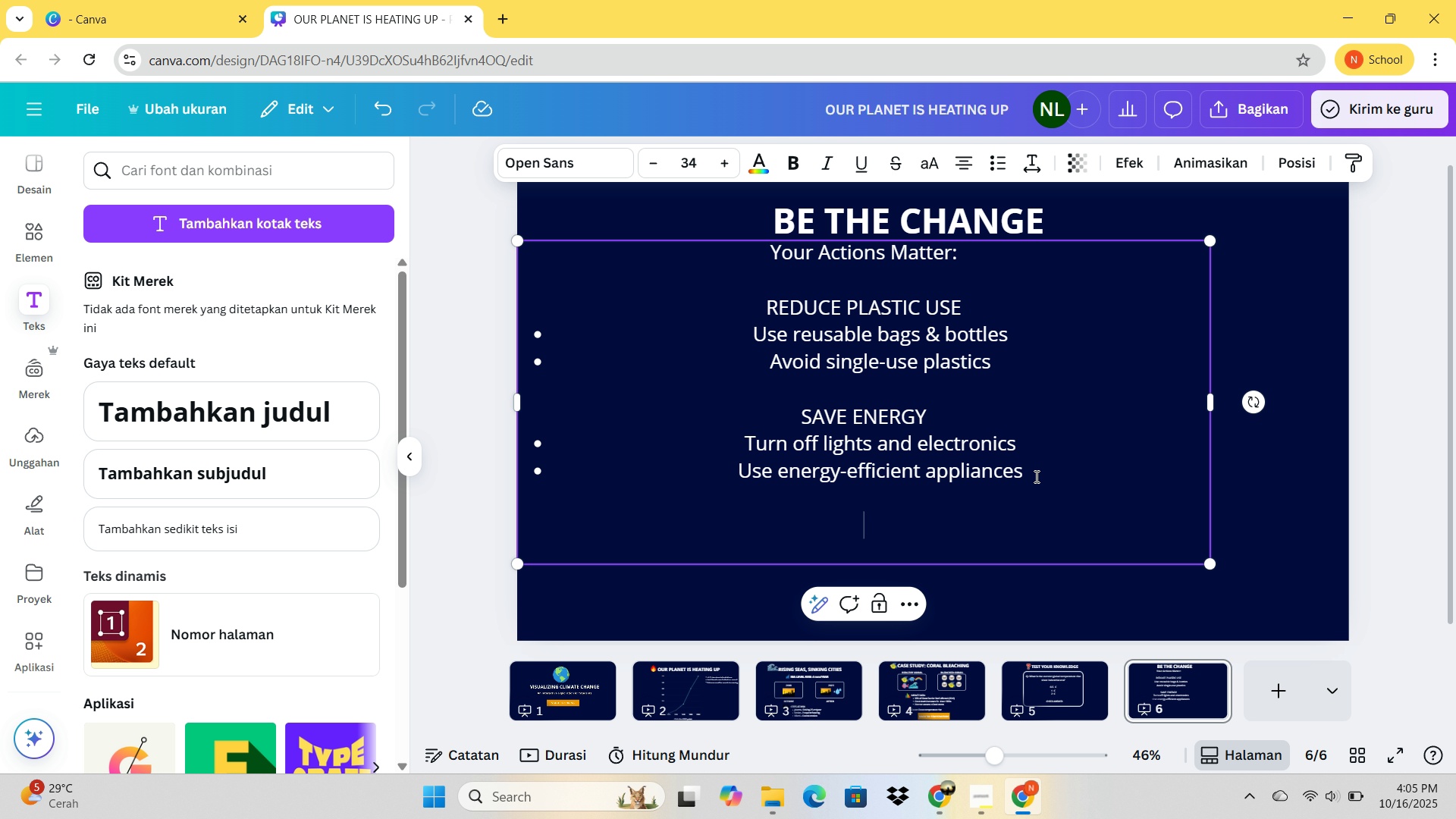 
key(Enter)
 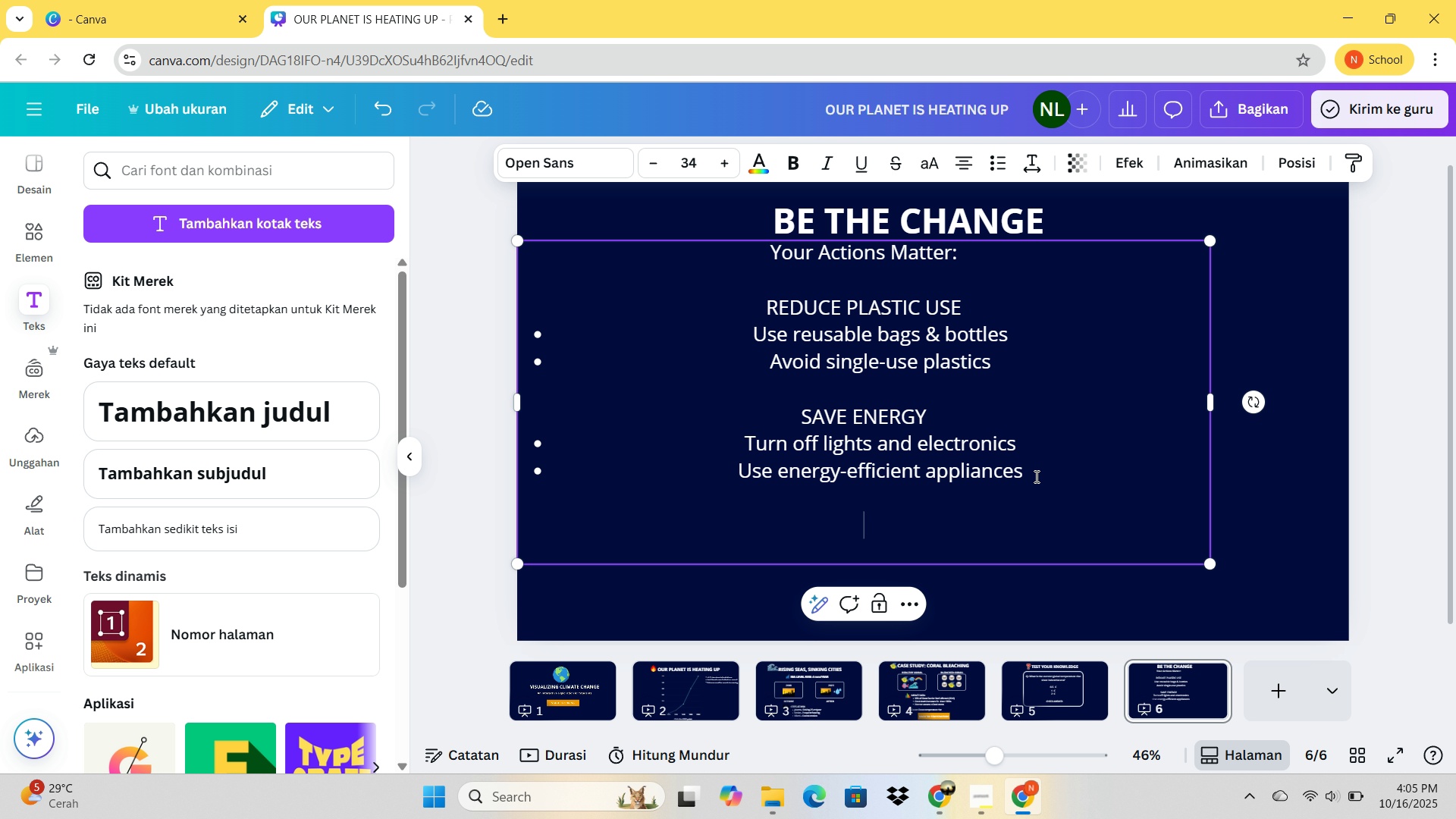 
type(SG)
key(Backspace)
type(HARE L)
key(Backspace)
type(KNOWLEDGE)
 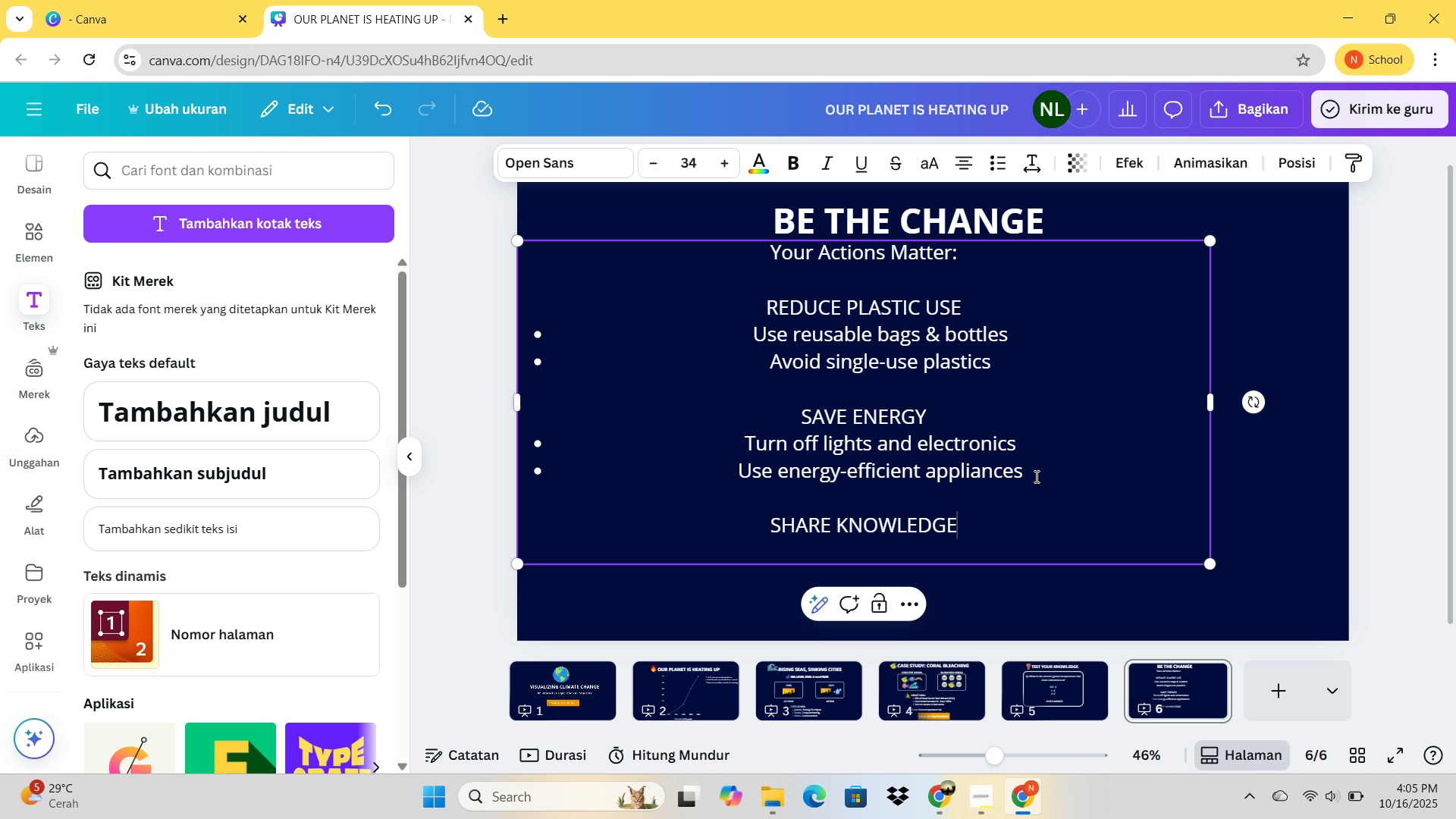 
key(Enter)
 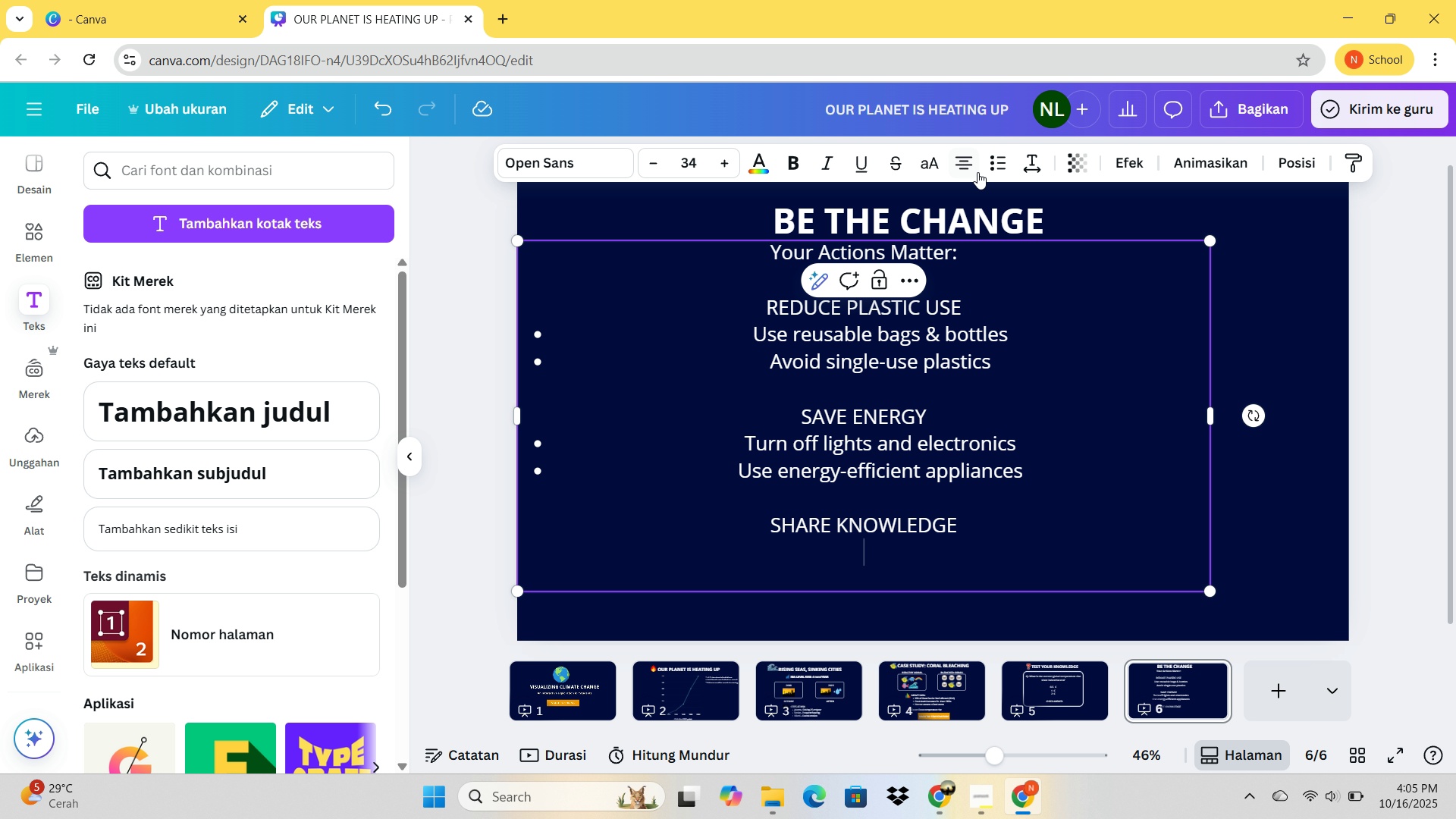 
left_click([990, 164])
 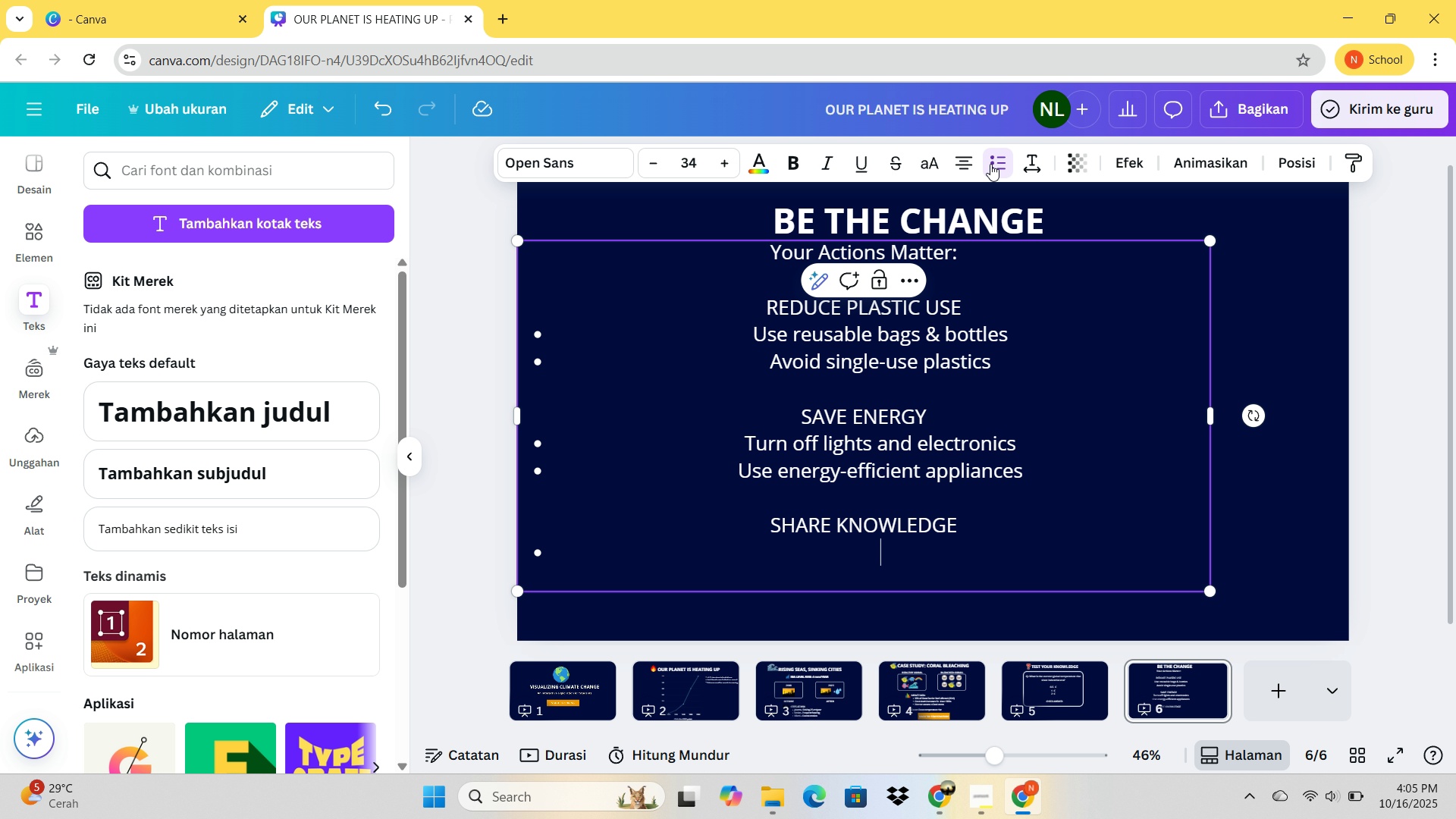 
type(Edy)
key(Backspace)
type(uce)
key(Backspace)
type(ate friends and family)
 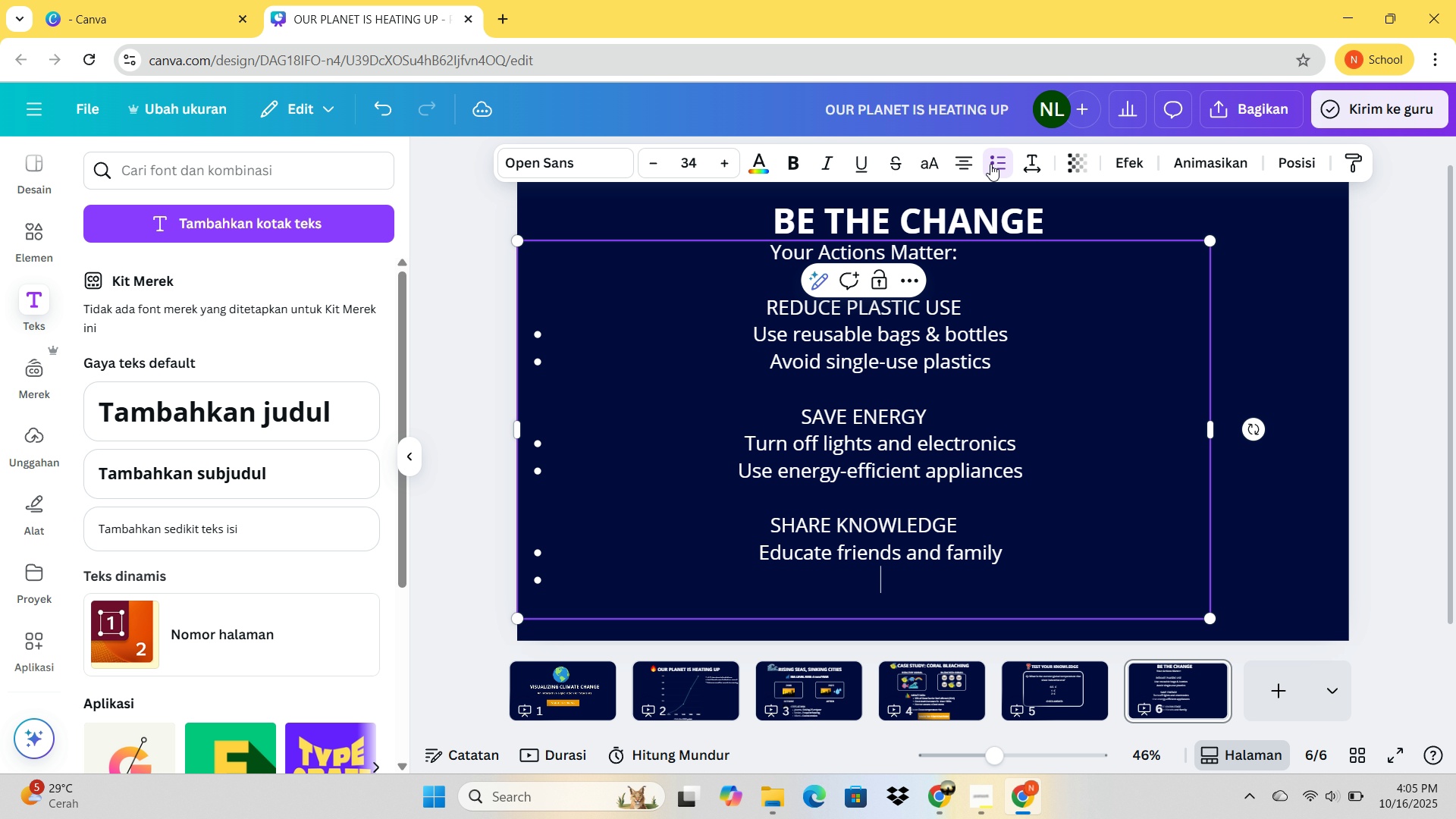 
key(Enter)
 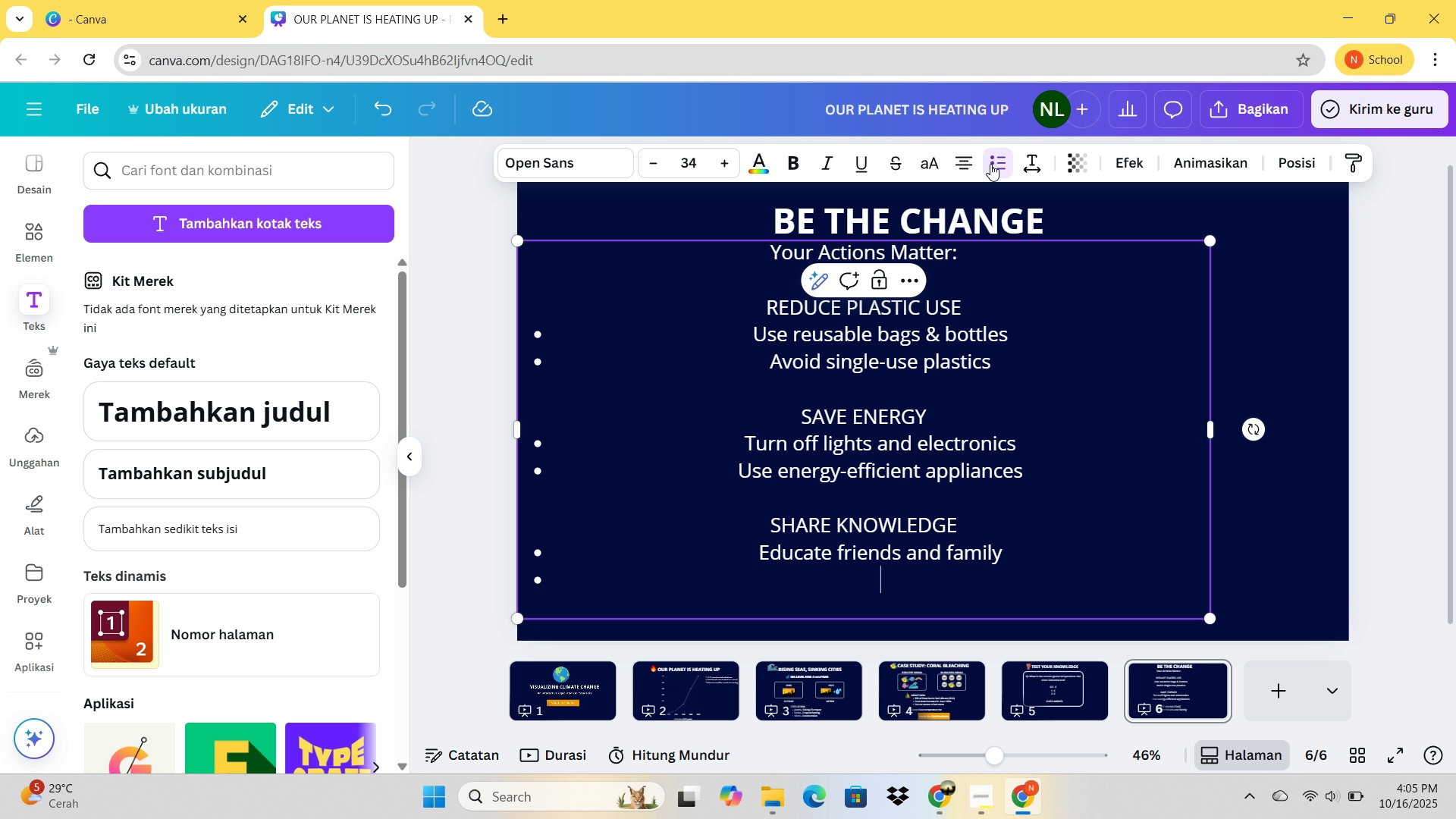 
type(Support climateinitiatives)
 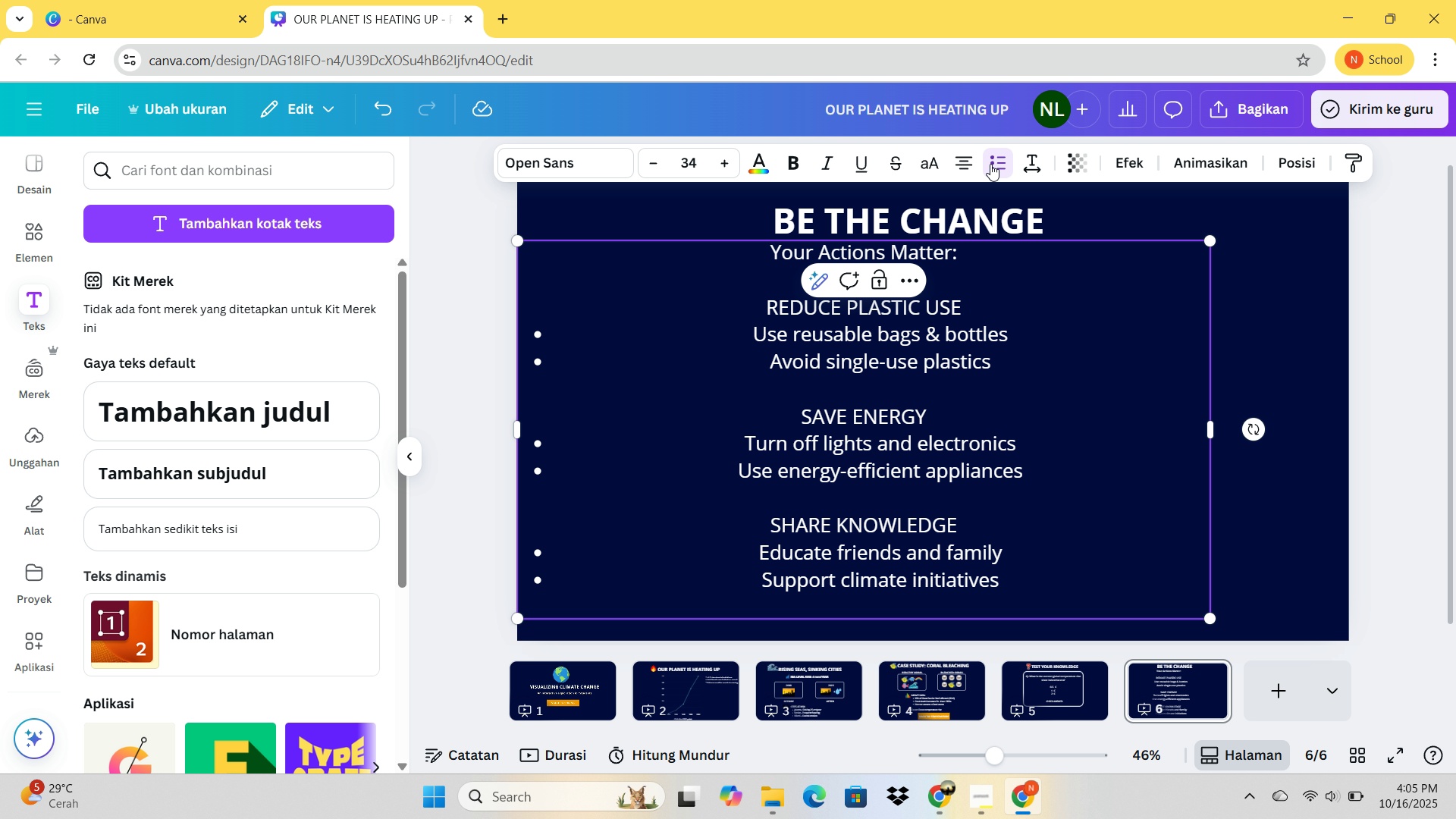 
hold_key(key=Space, duration=13.83)
 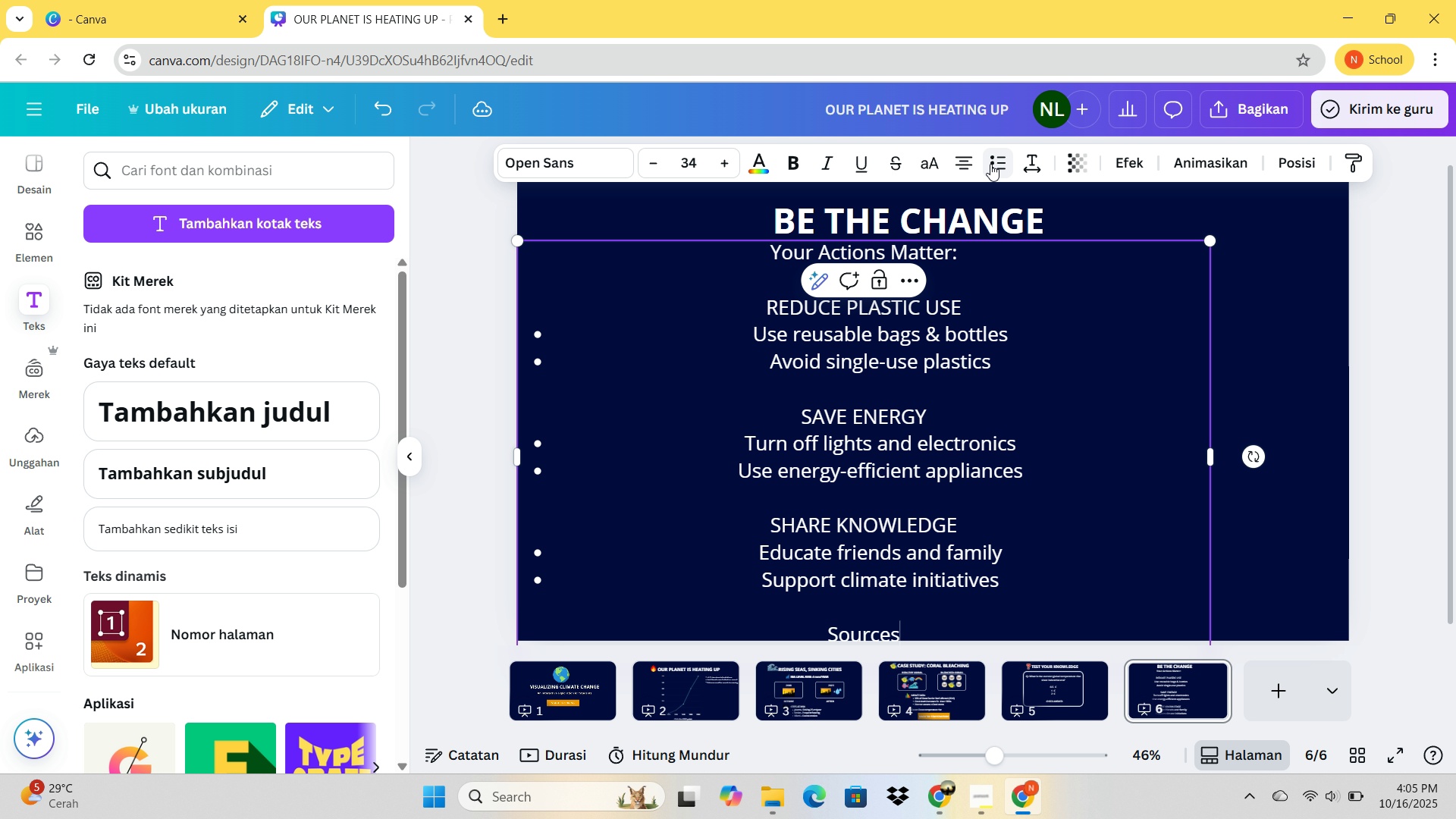 
key(Enter)
 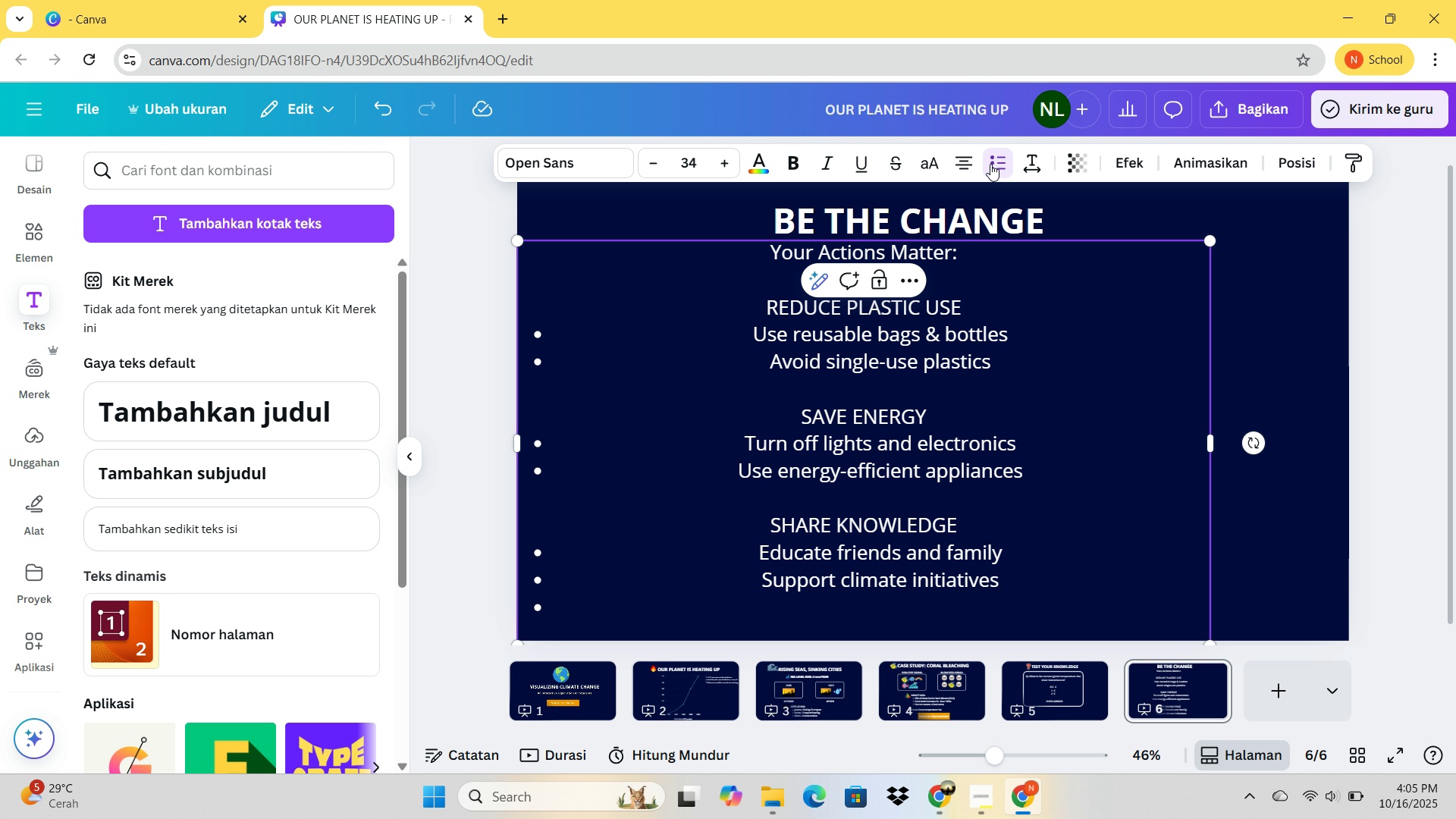 
key(Enter)
 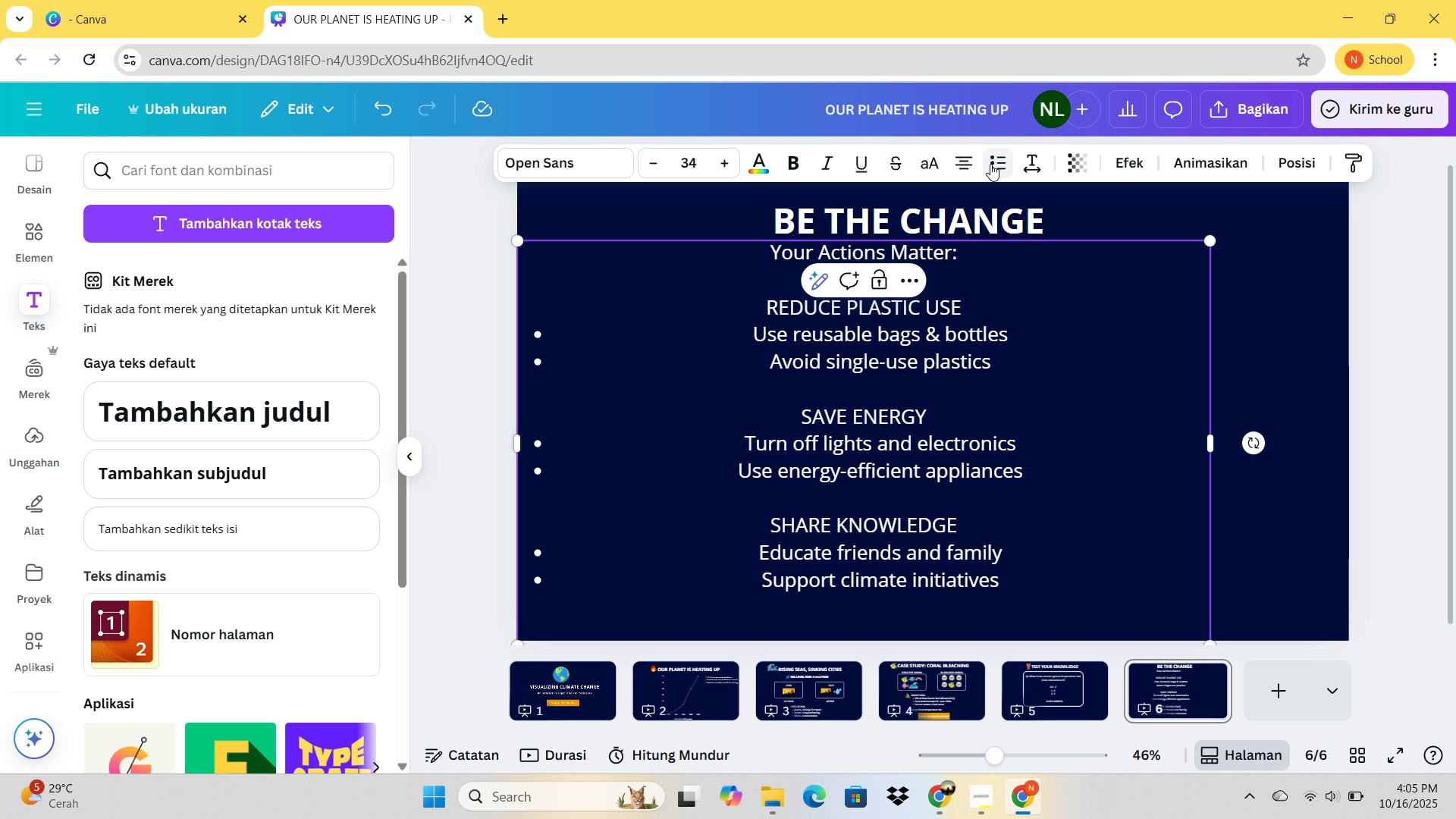 
key(Backspace)
 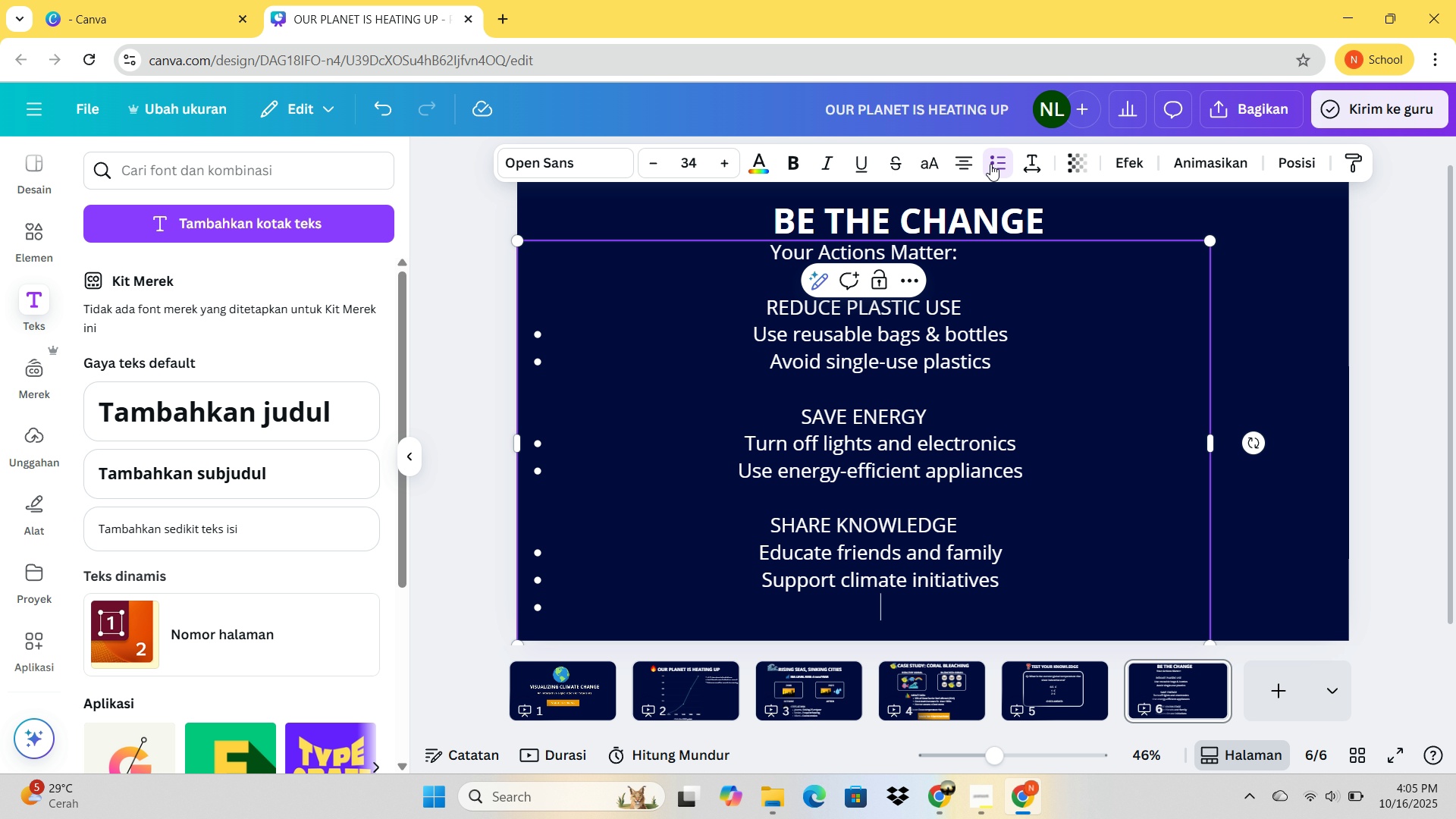 
key(Enter)
 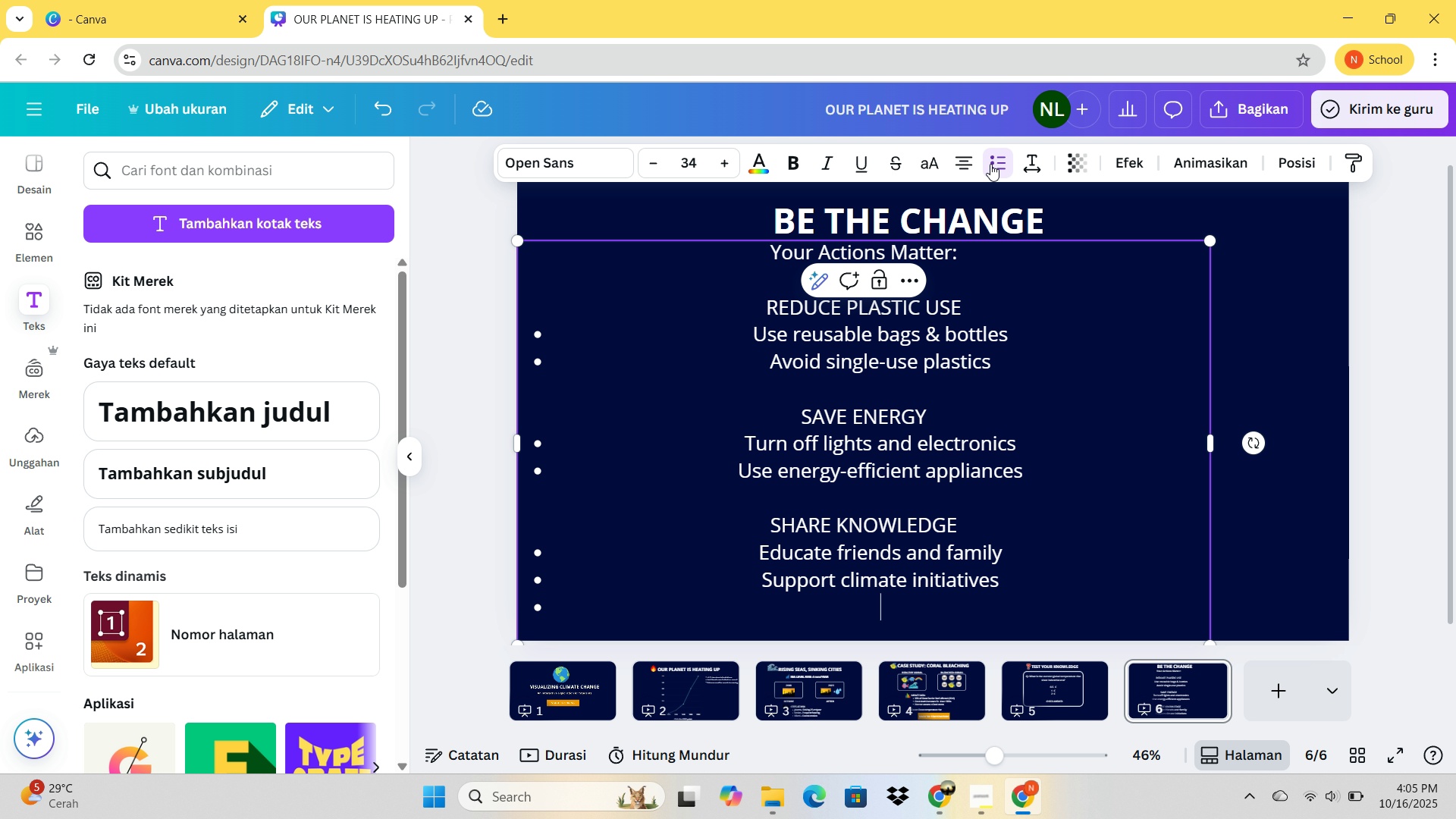 
key(Enter)
 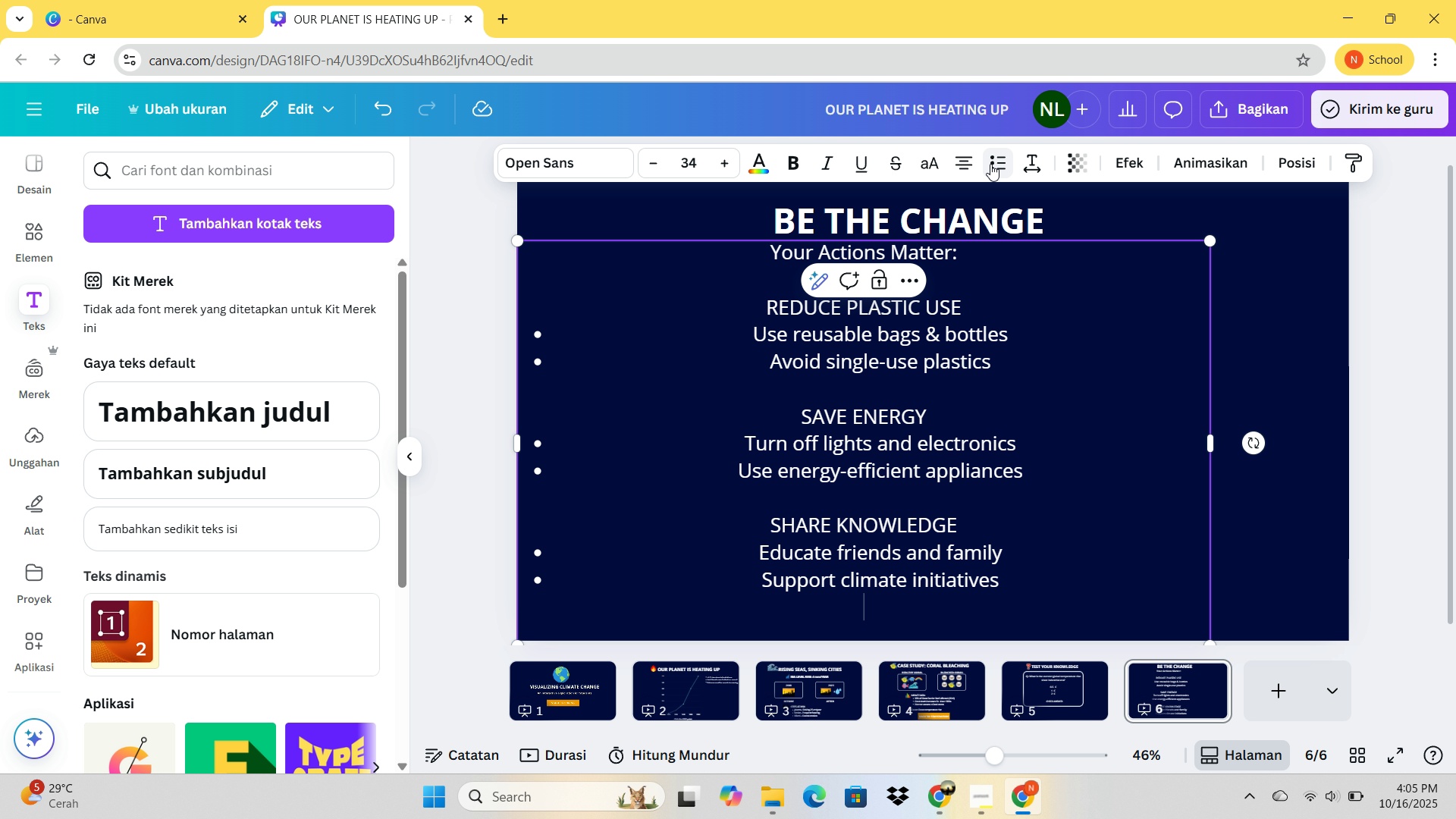 
key(Backspace)
 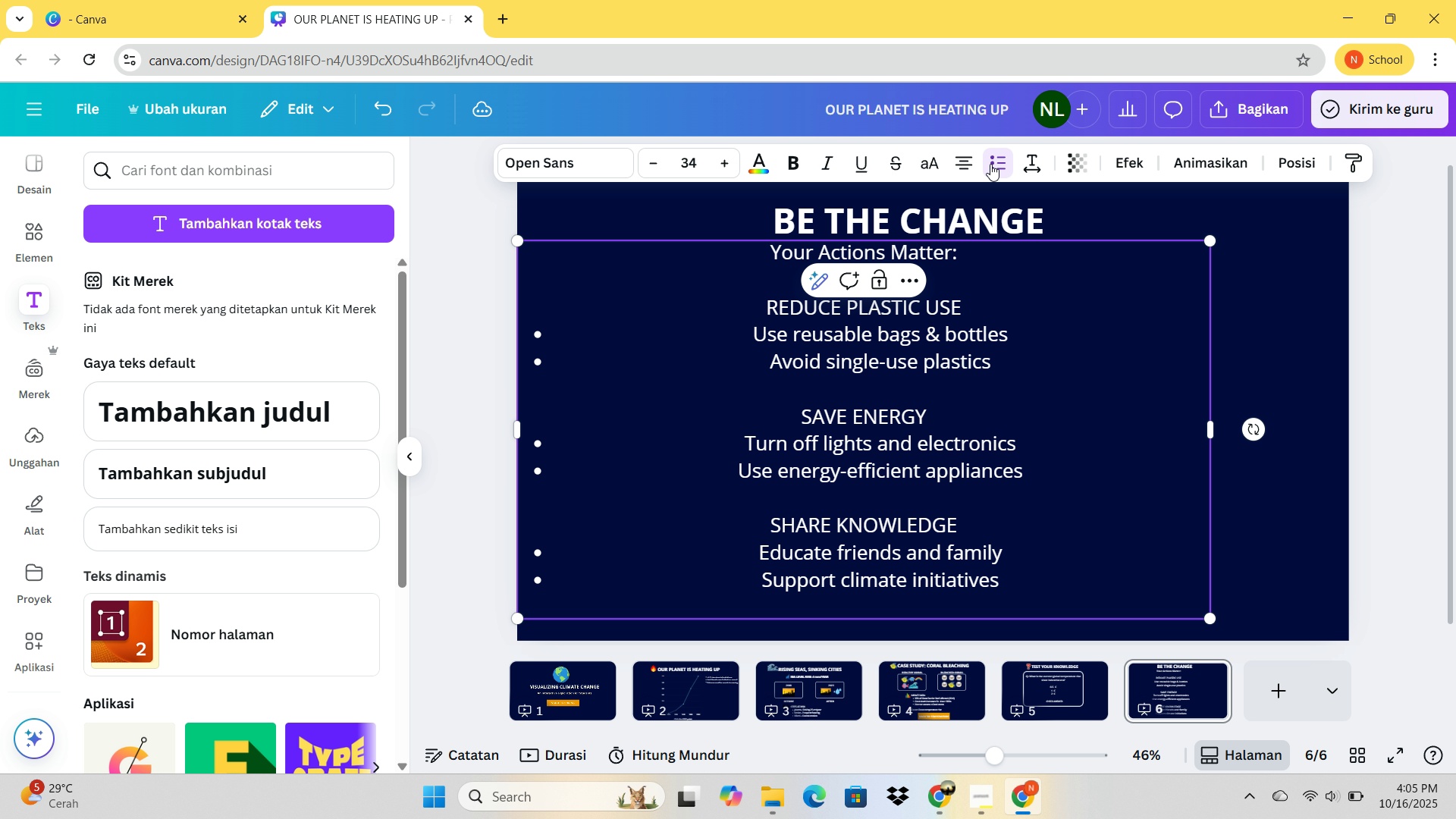 
key(Enter)
 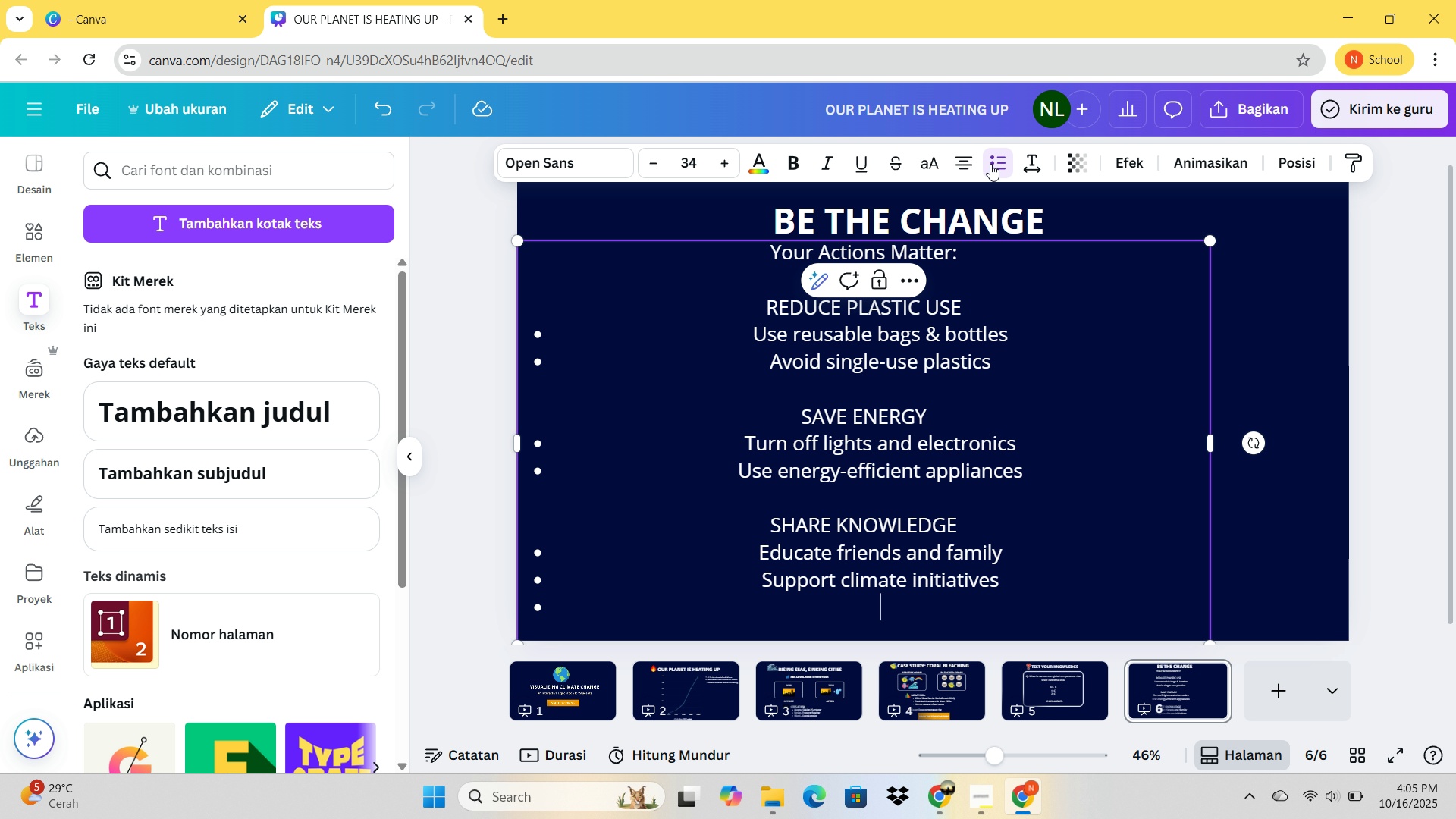 
key(Enter)
 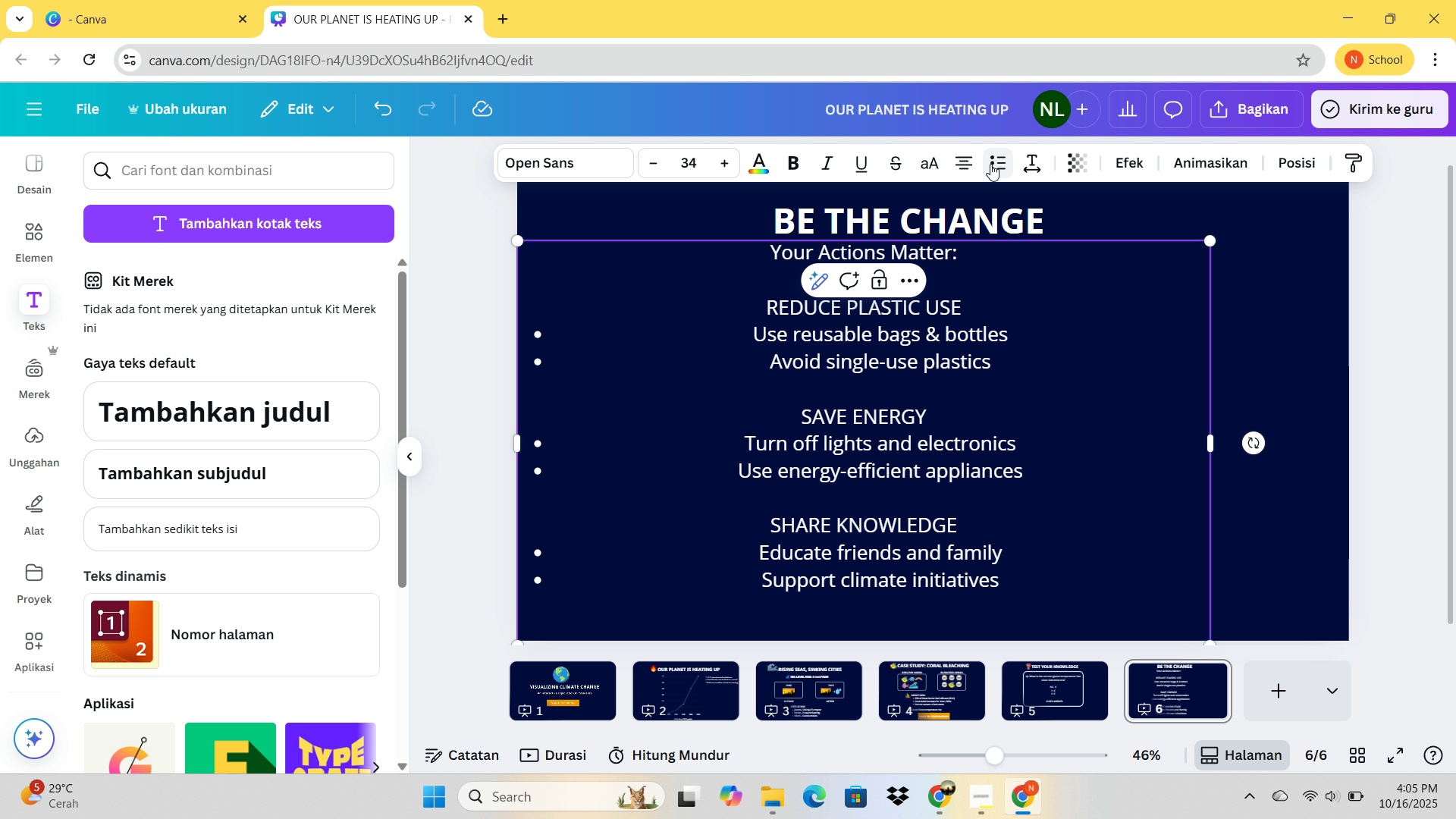 
key(Enter)
 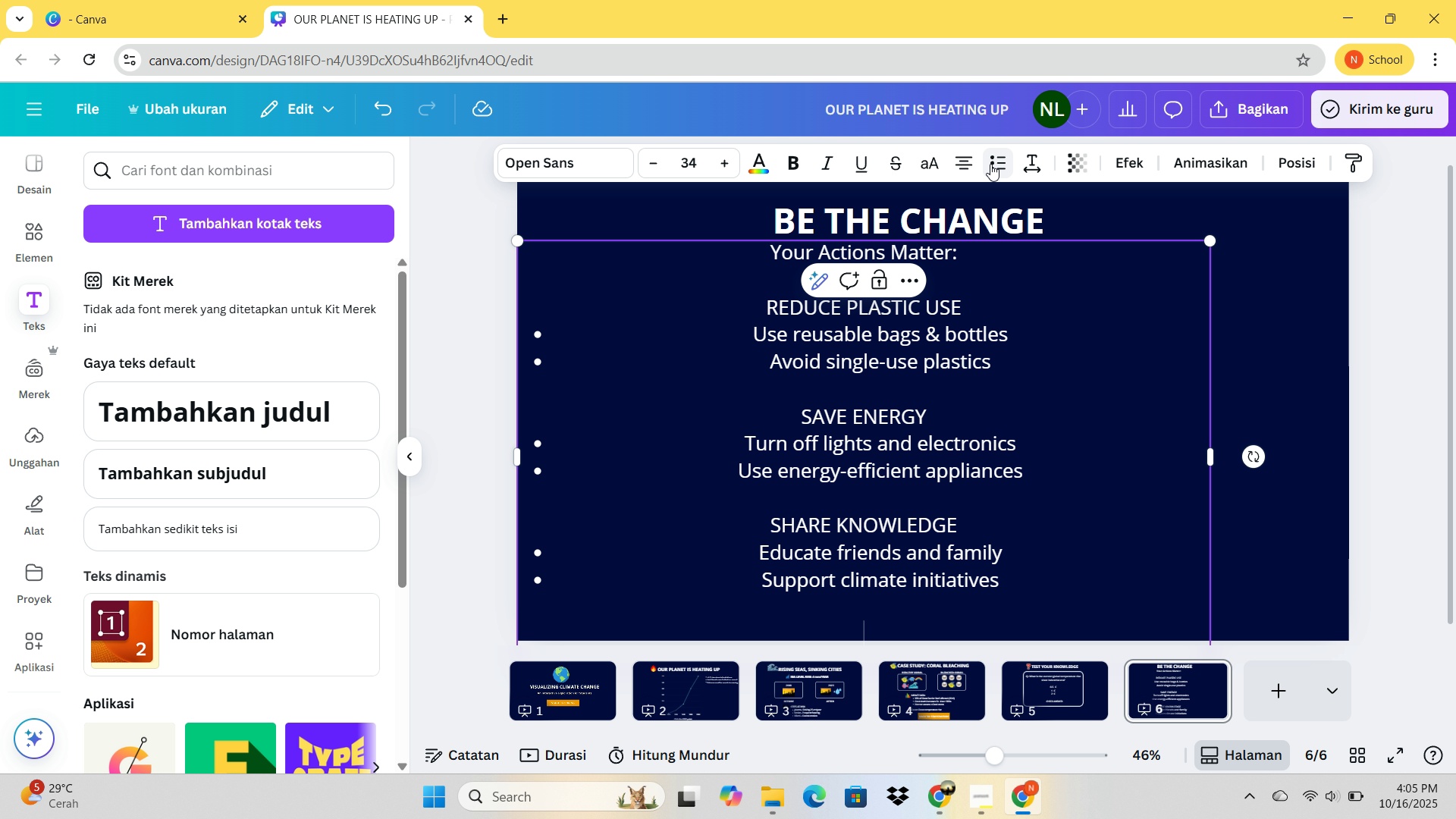 
type(SOur)
key(Backspace)
key(Backspace)
key(Backspace)
type(ources)
key(Backspace)
type(: Na)
key(Backspace)
type(ASA>)
key(Backspace)
type( > )
key(Backspace)
key(Backspace)
type(. IPCC . NOAA)
 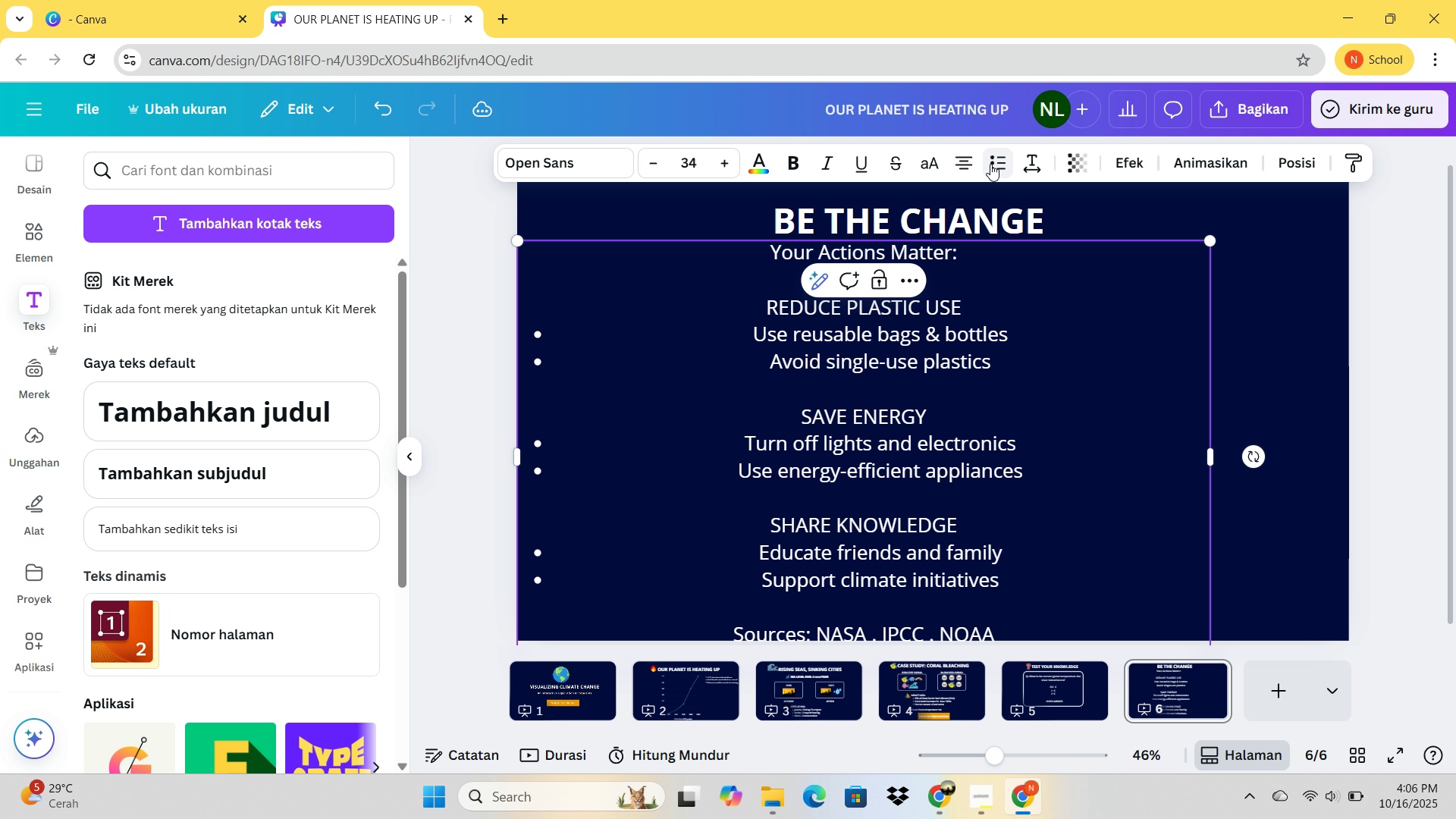 
key(Control+A)
 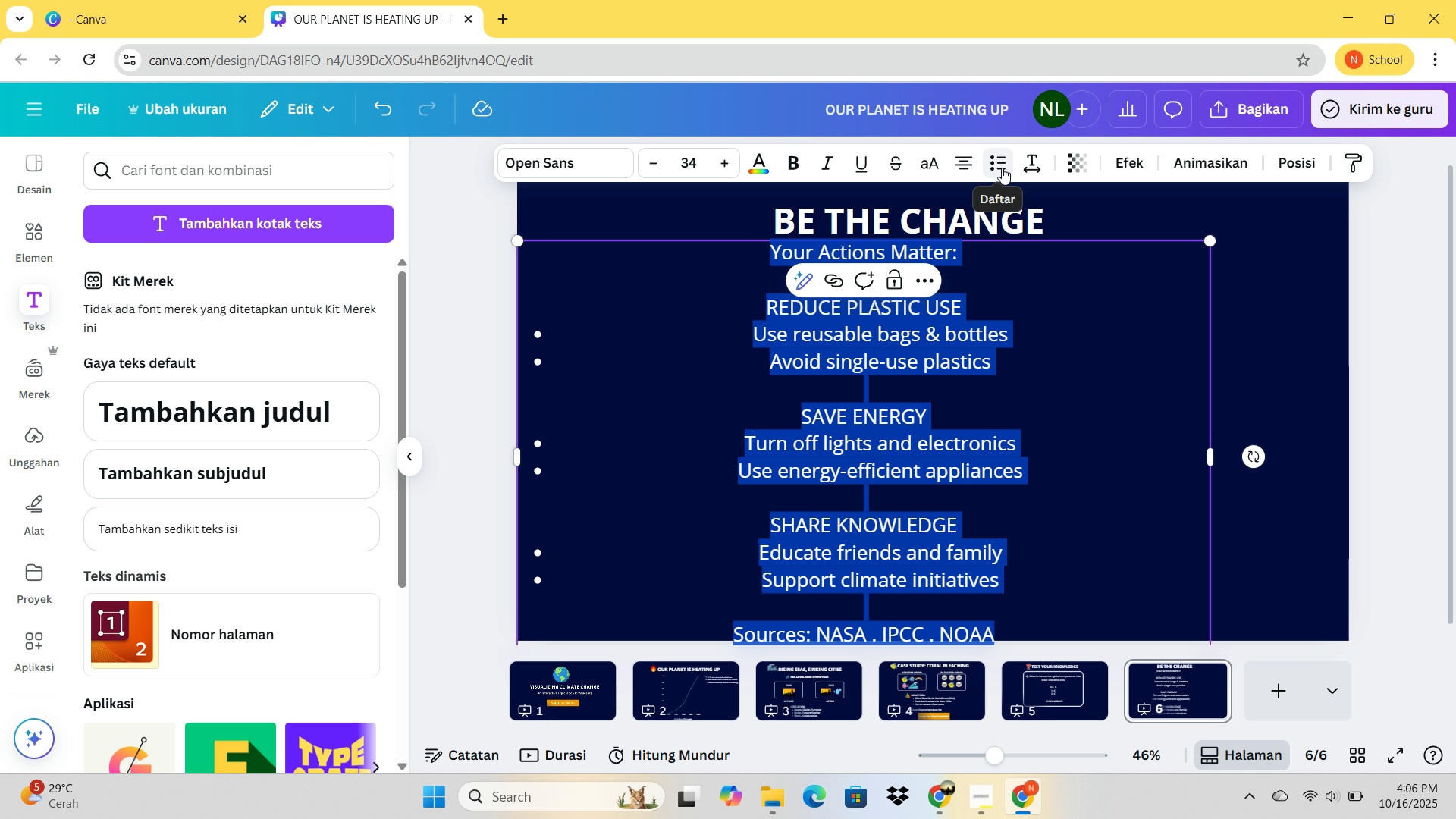 
left_click([962, 163])
 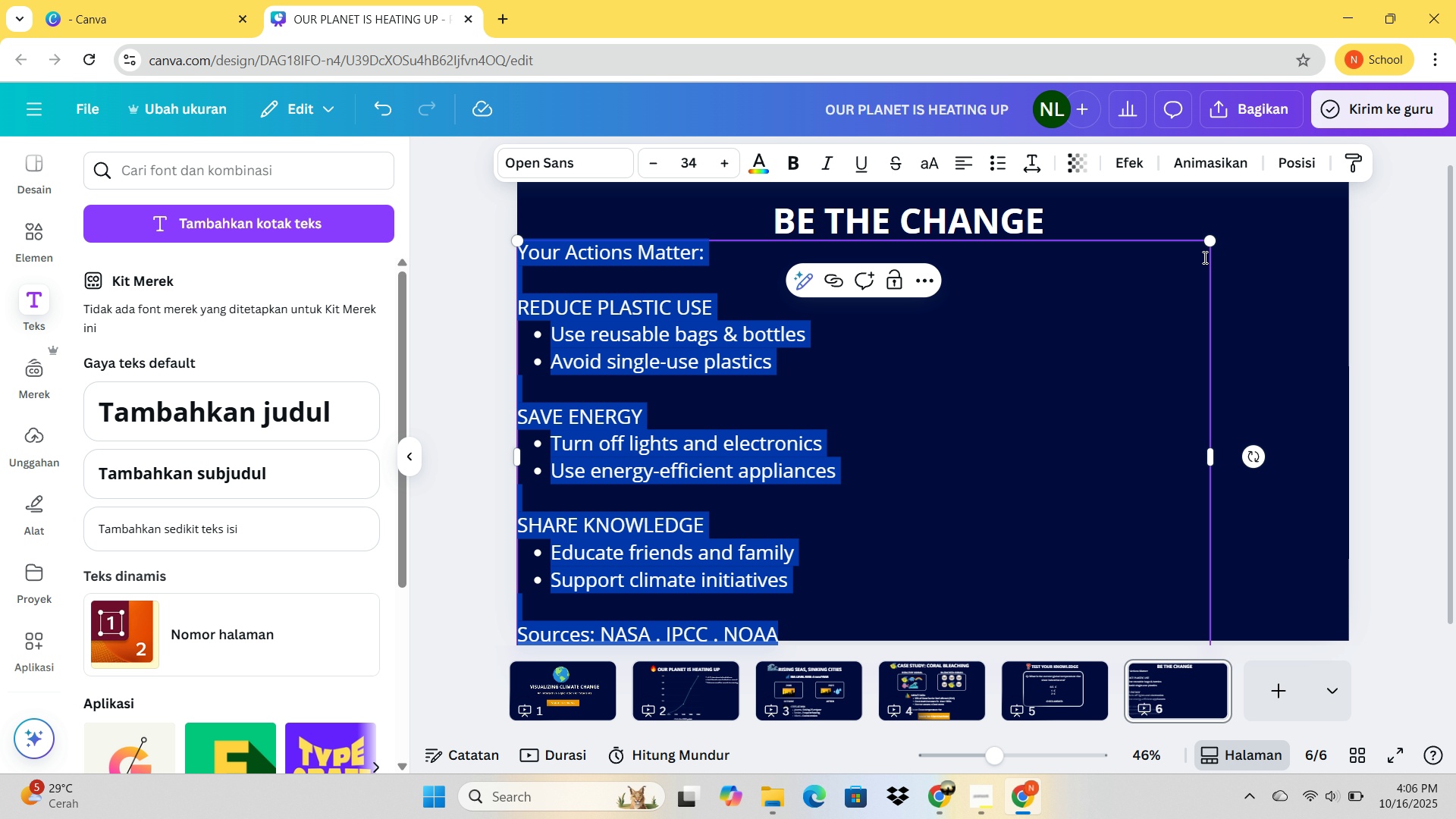 
left_click_drag(start_coordinate=[1207, 245], to_coordinate=[1038, 454])
 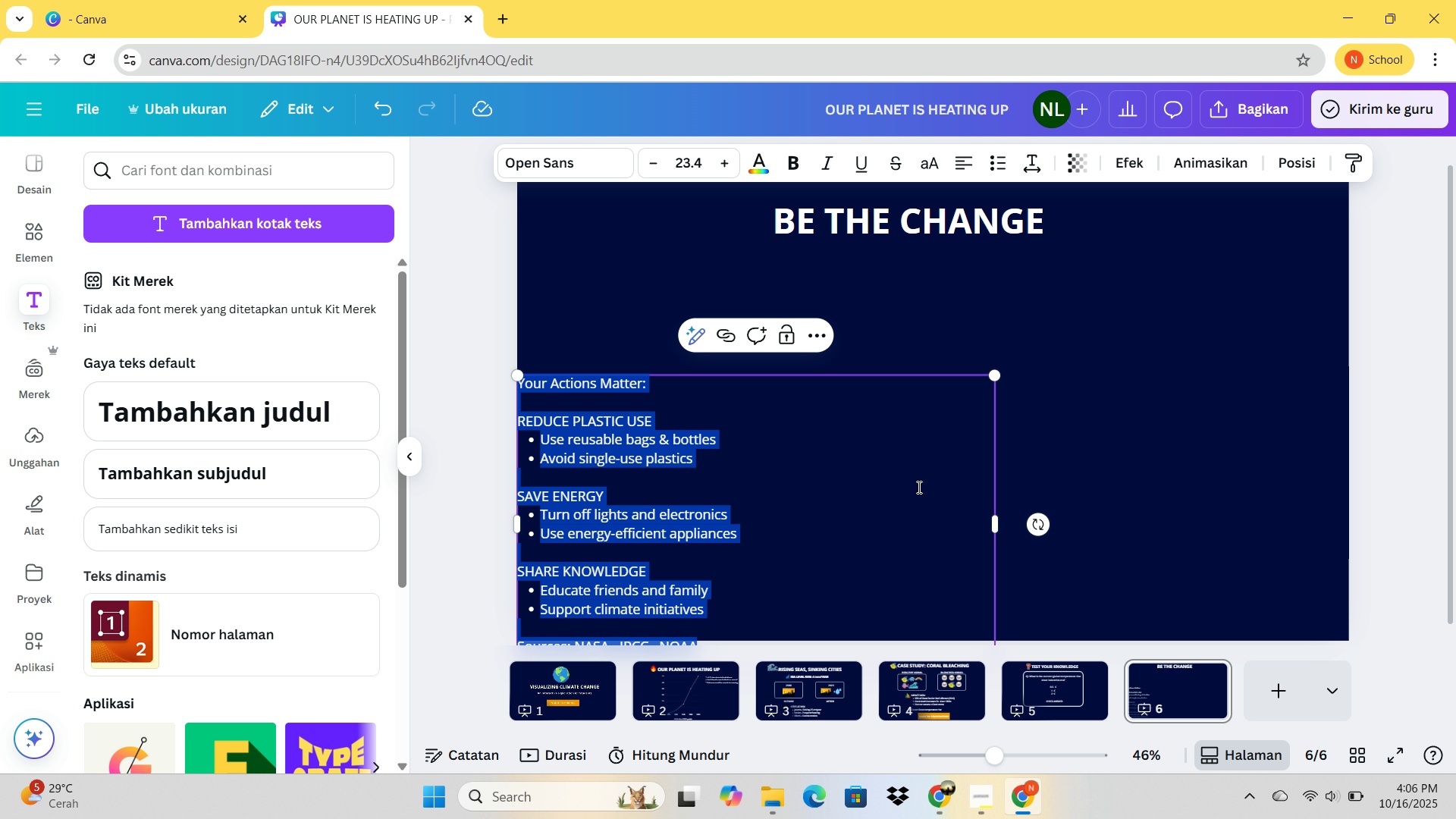 
left_click_drag(start_coordinate=[918, 488], to_coordinate=[943, 467])
 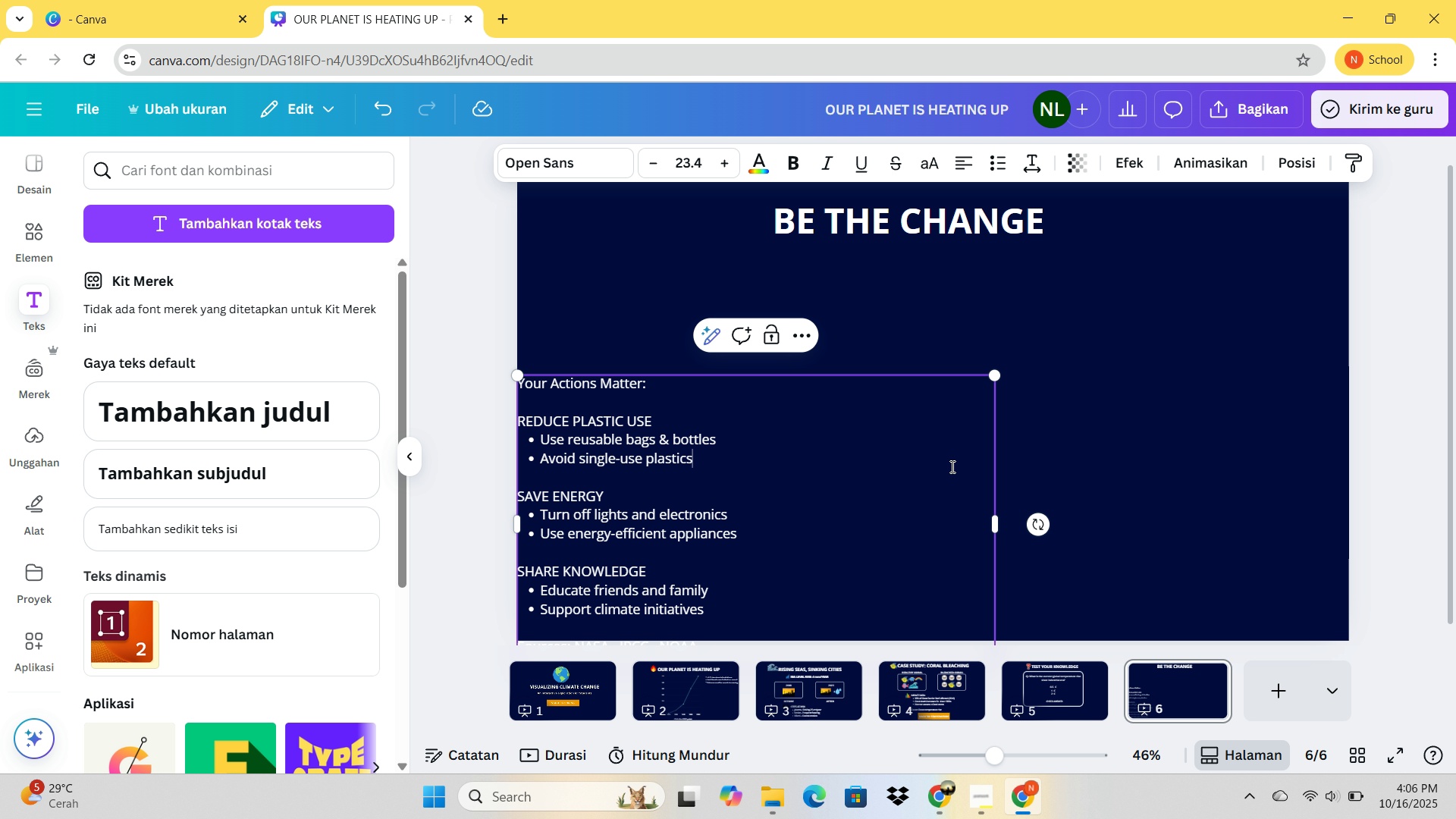 
left_click([951, 466])
 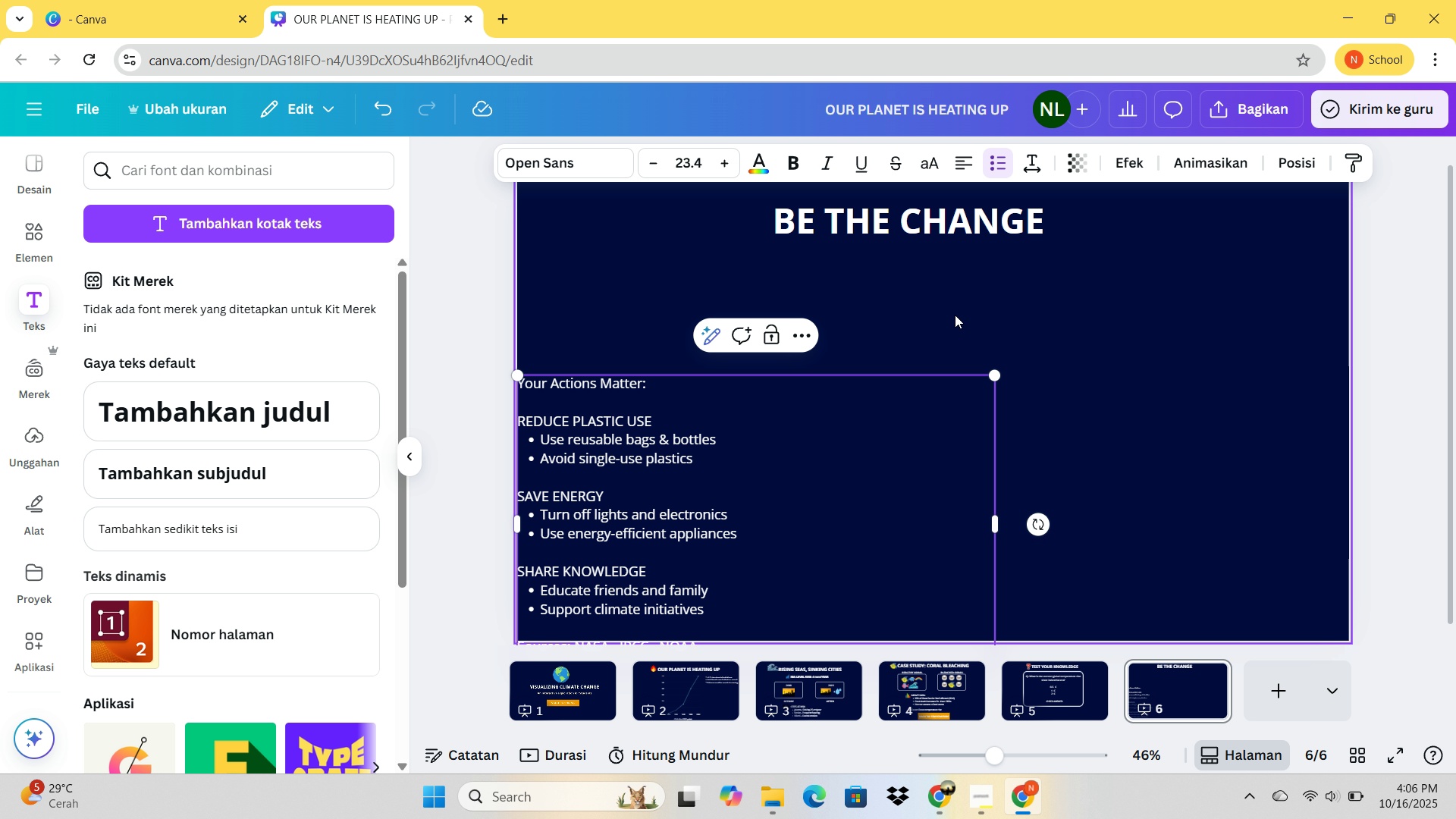 
left_click([955, 315])
 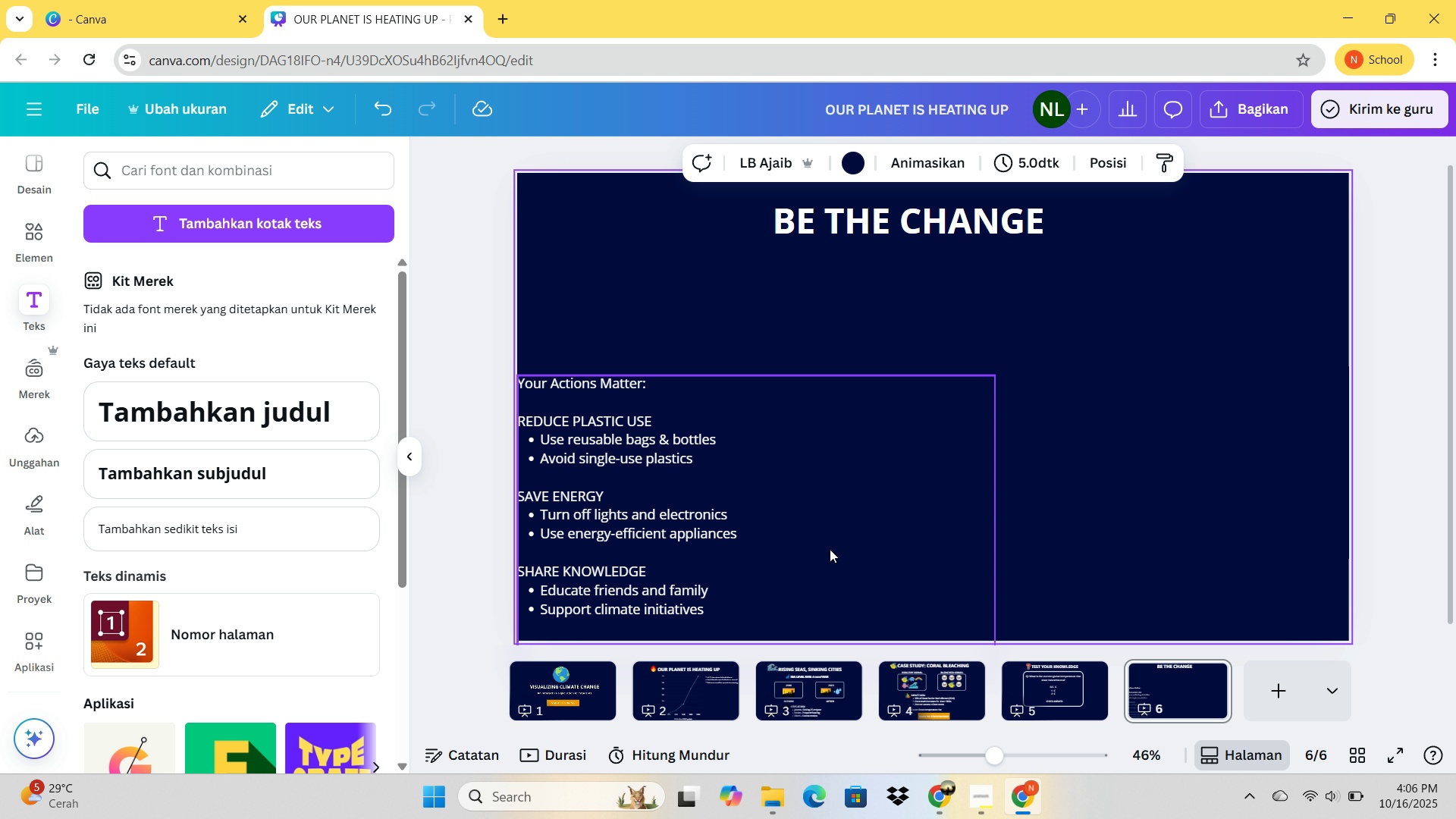 
left_click_drag(start_coordinate=[830, 549], to_coordinate=[890, 425])
 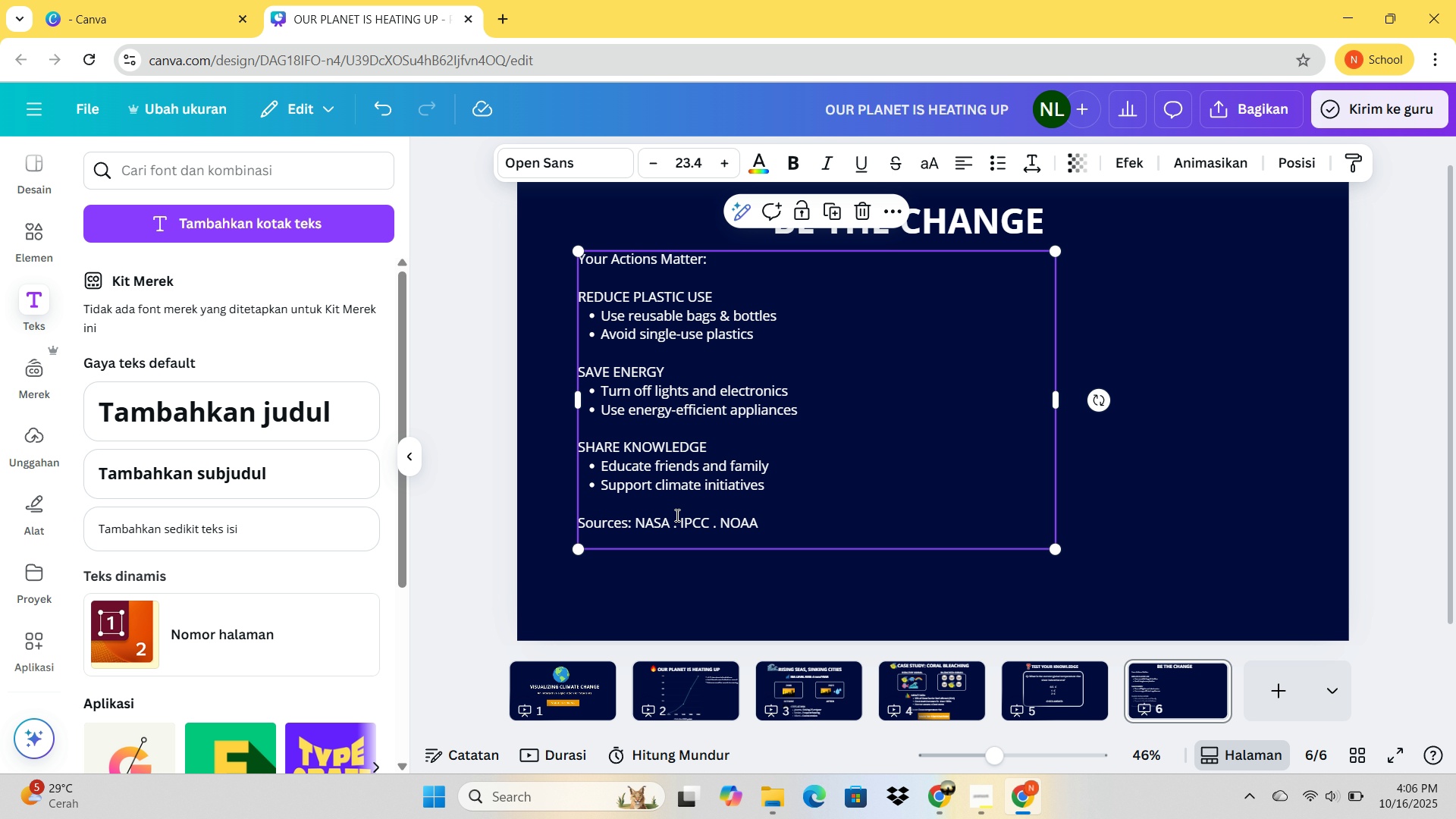 
double_click([676, 515])
 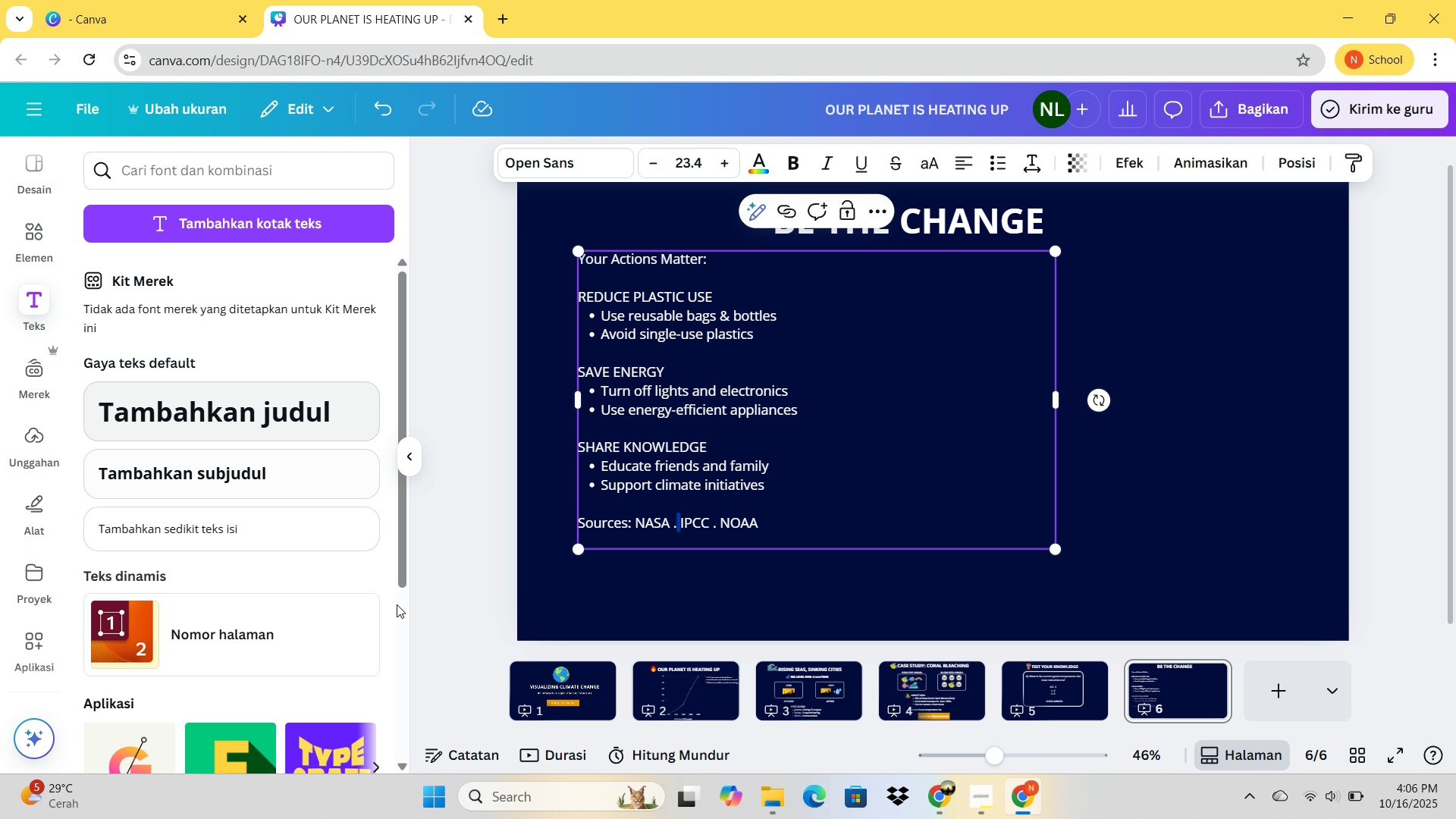 
left_click([958, 691])
 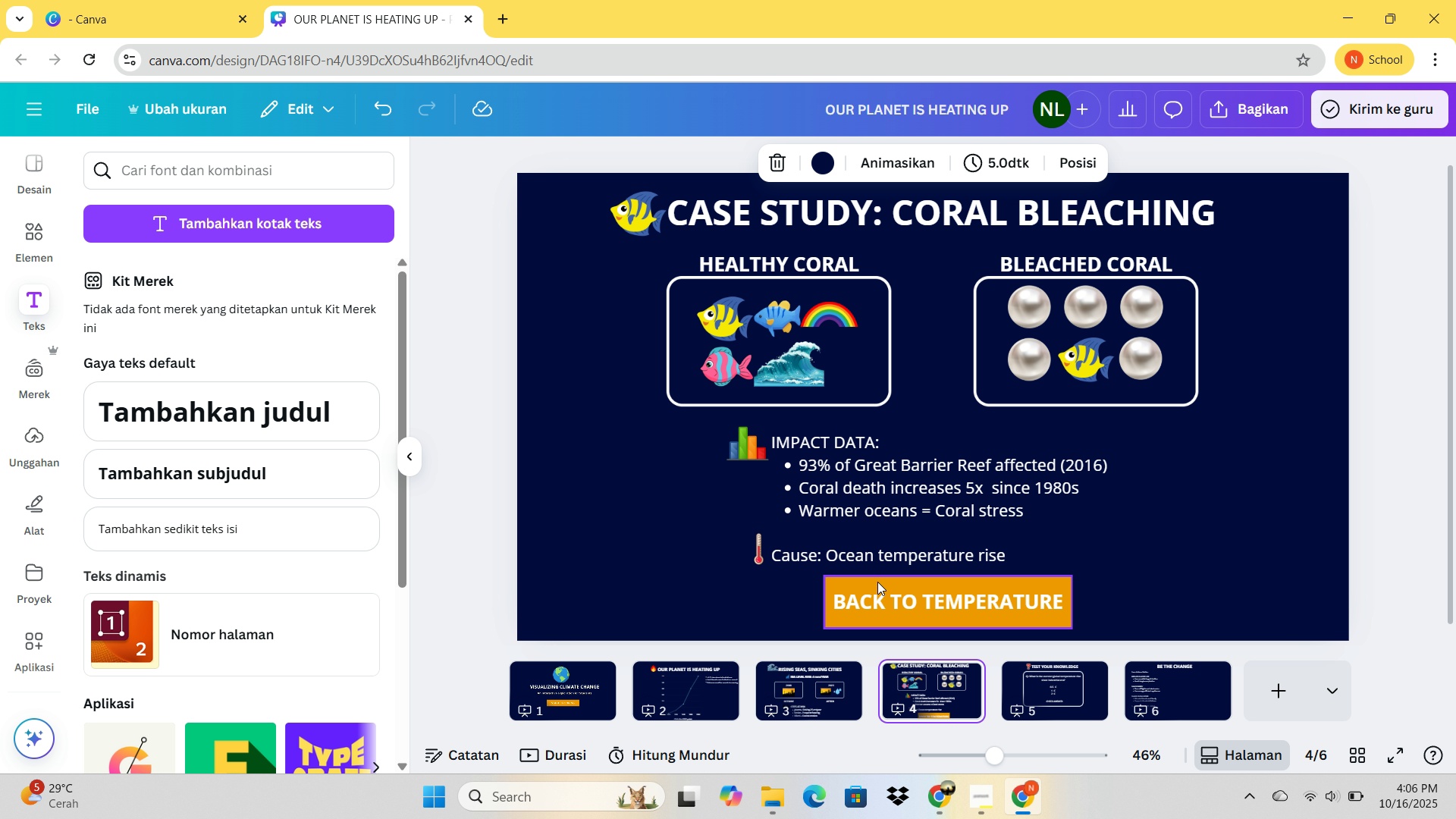 
left_click([877, 581])
 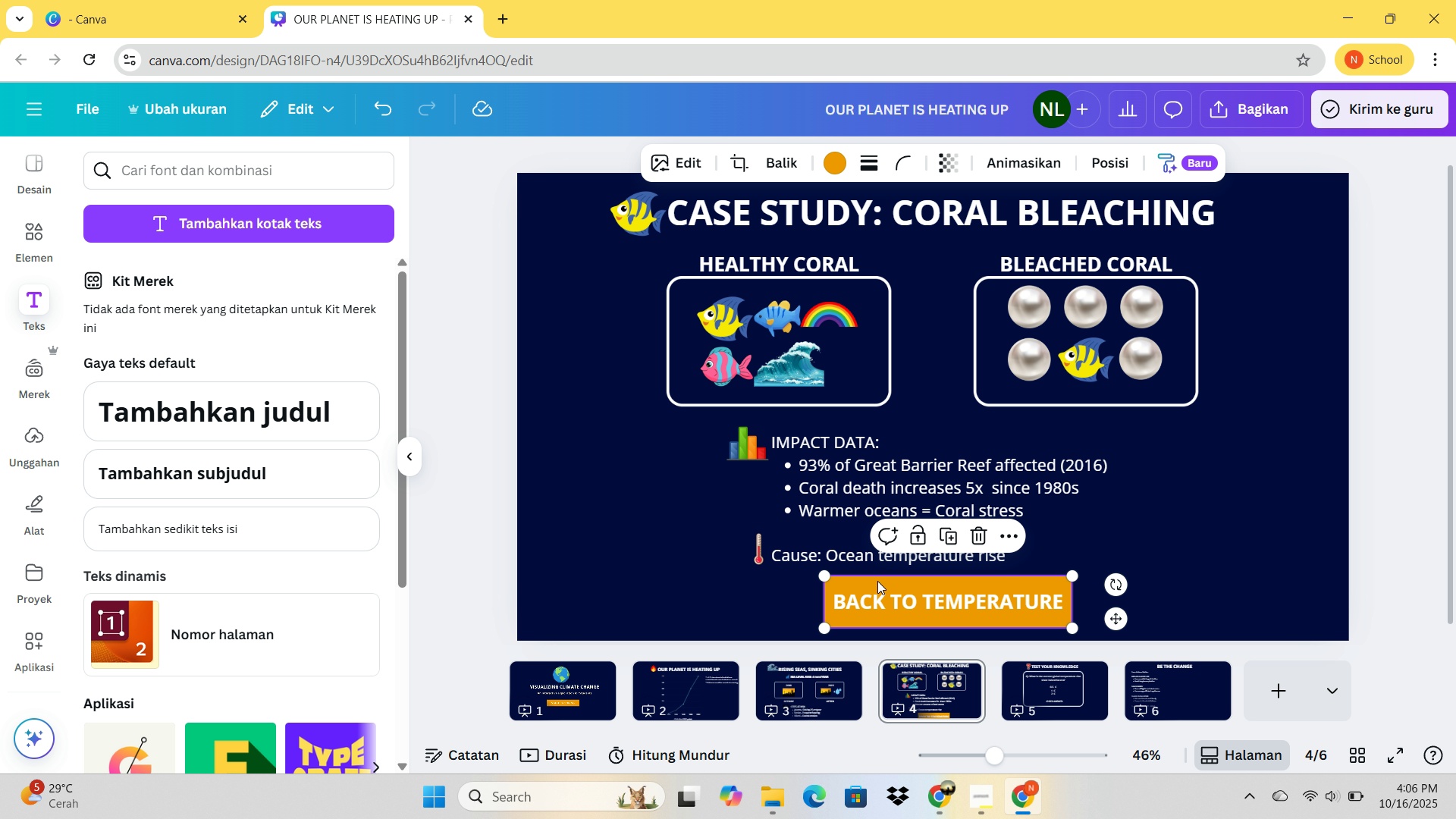 
key(Control+C)
 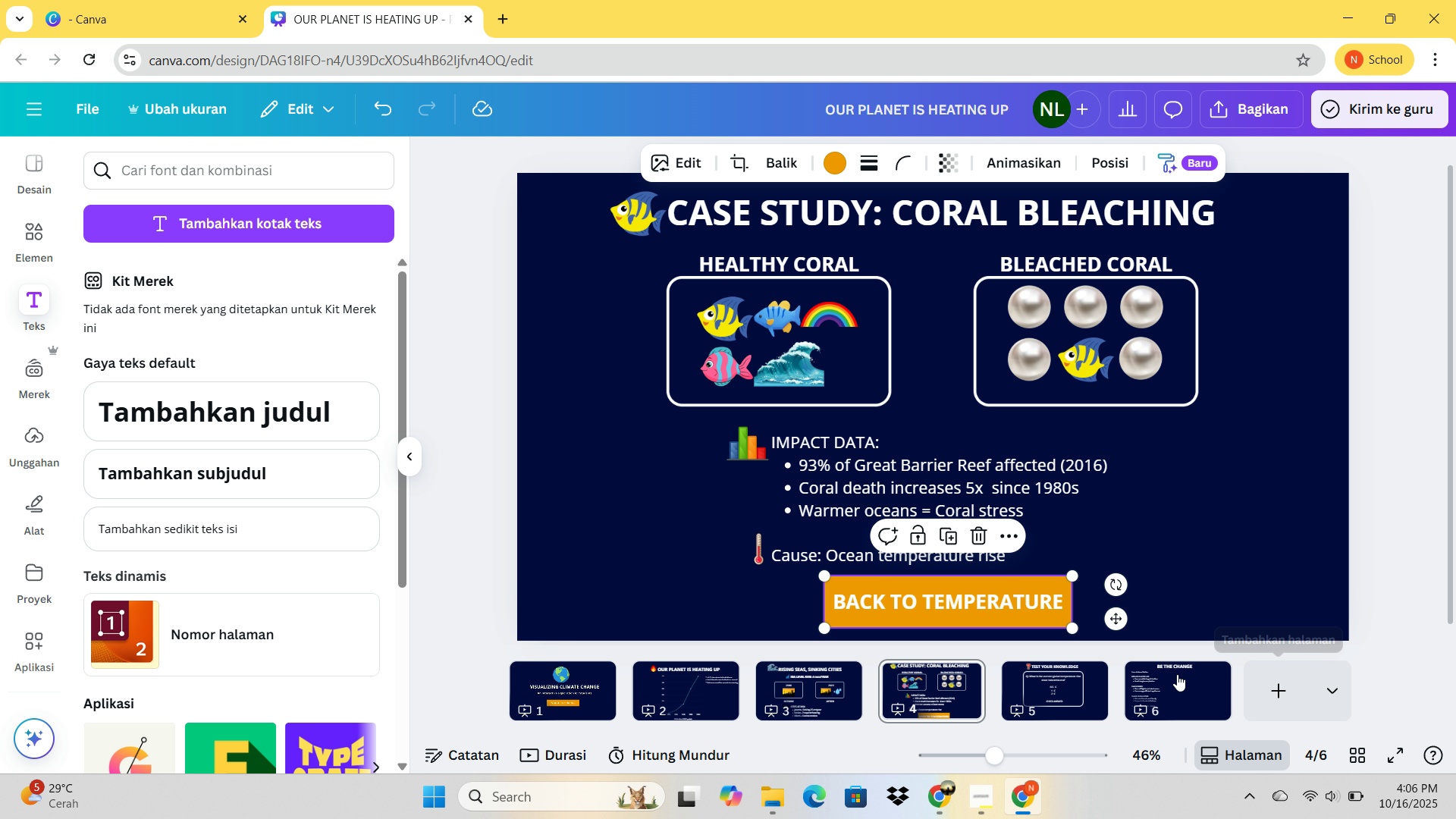 
left_click([1176, 673])
 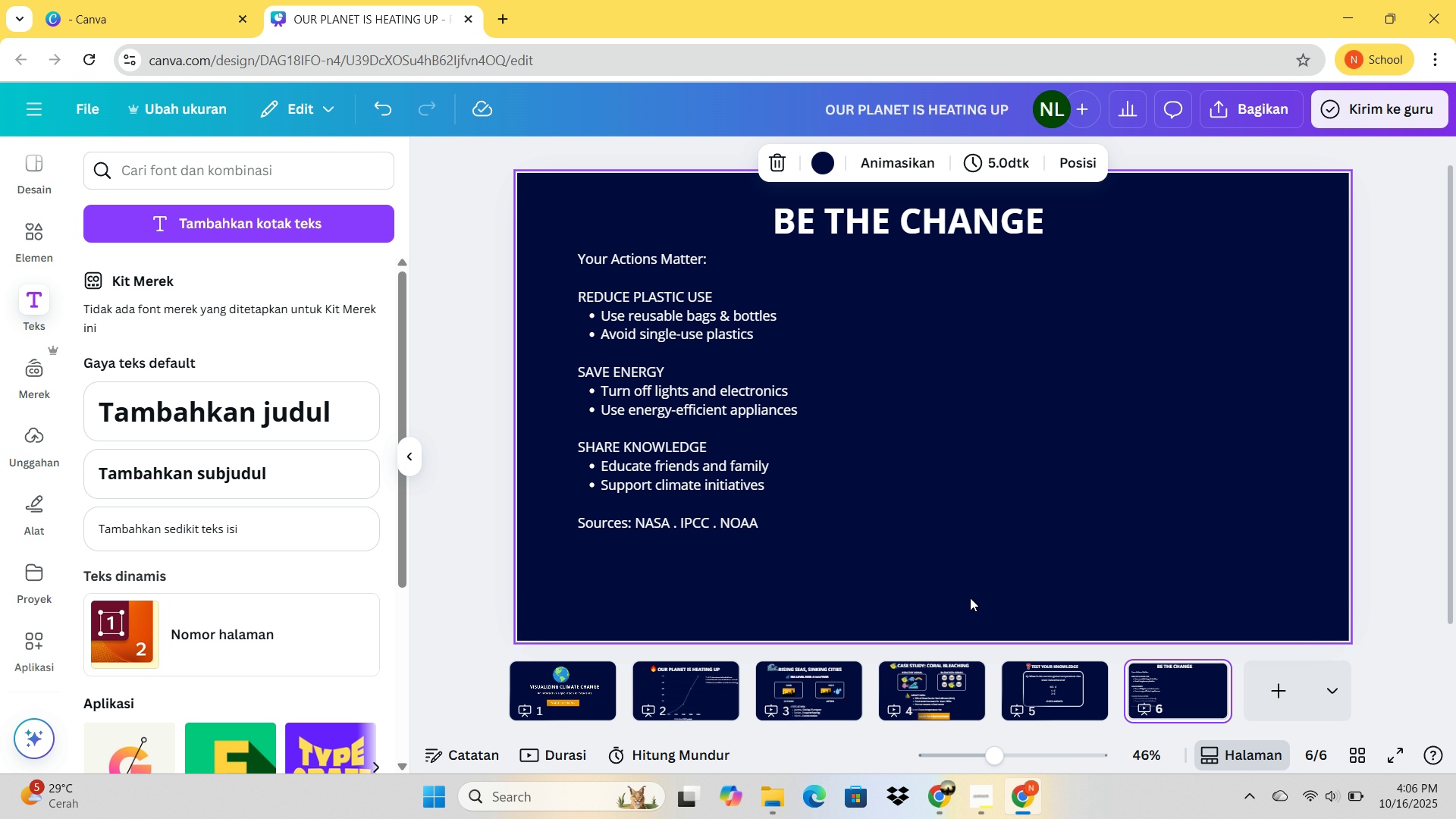 
key(Control+V)
 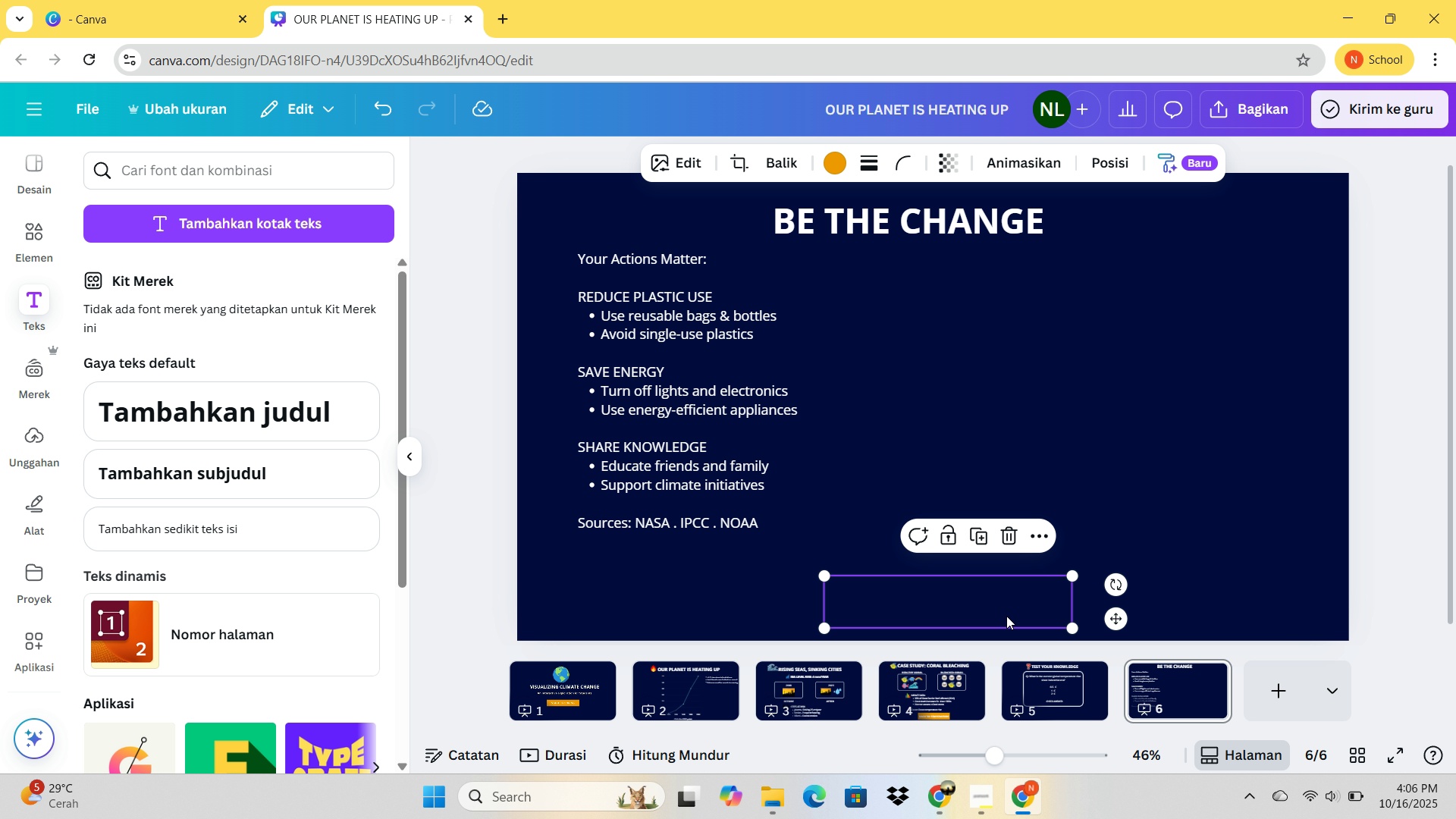 
left_click([1006, 616])
 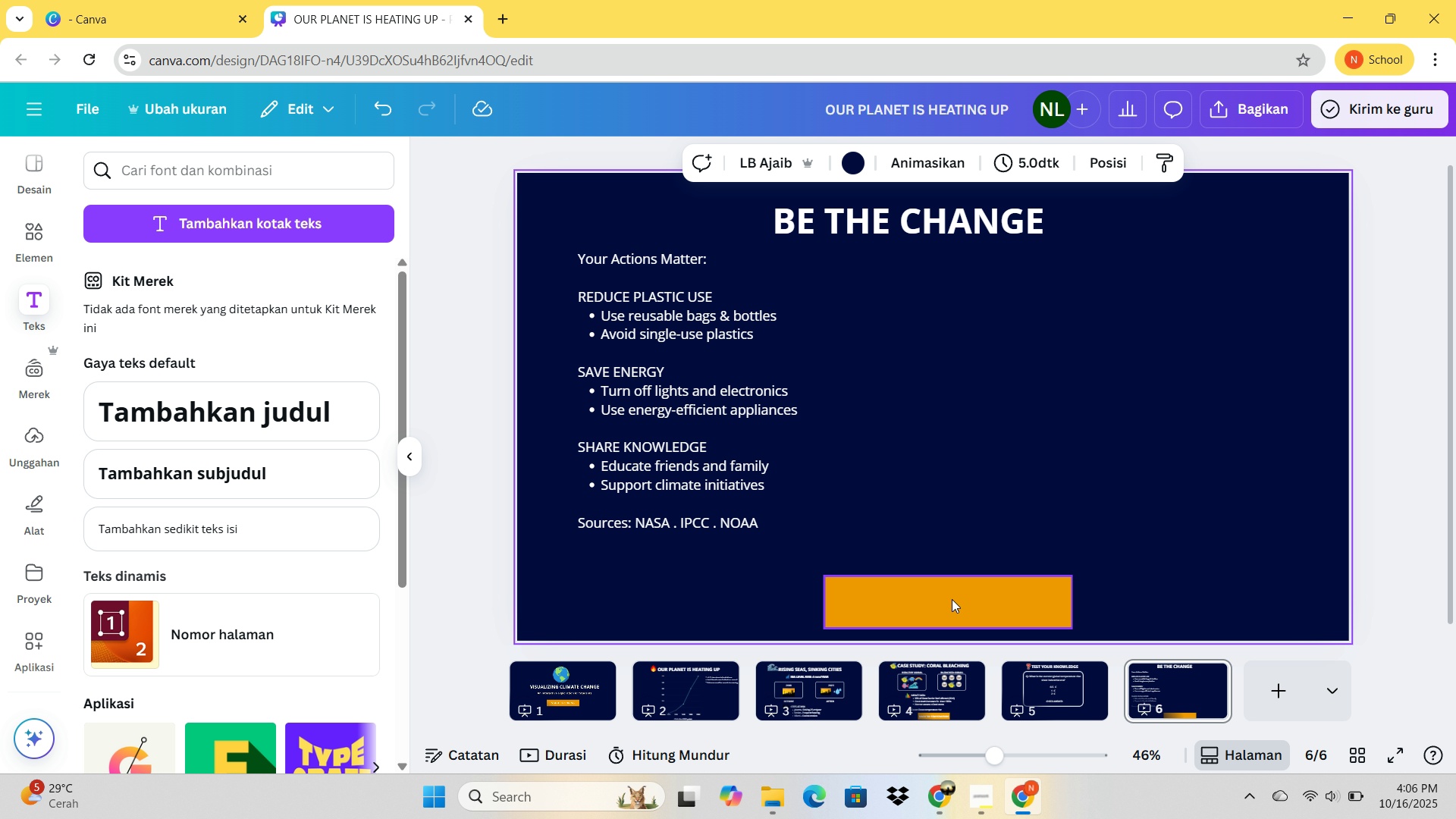 
mouse_move([964, 590])
 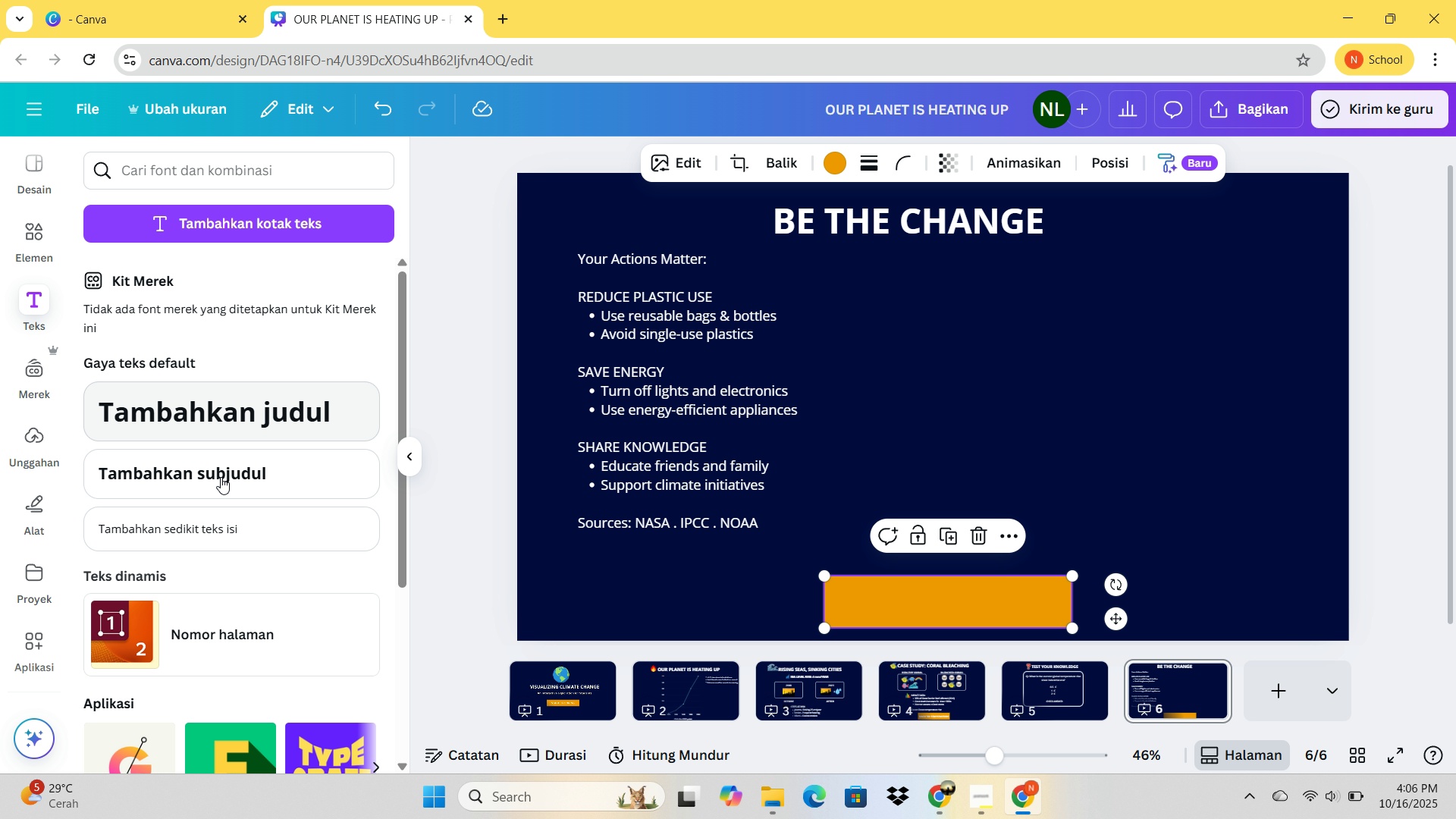 
left_click([235, 535])
 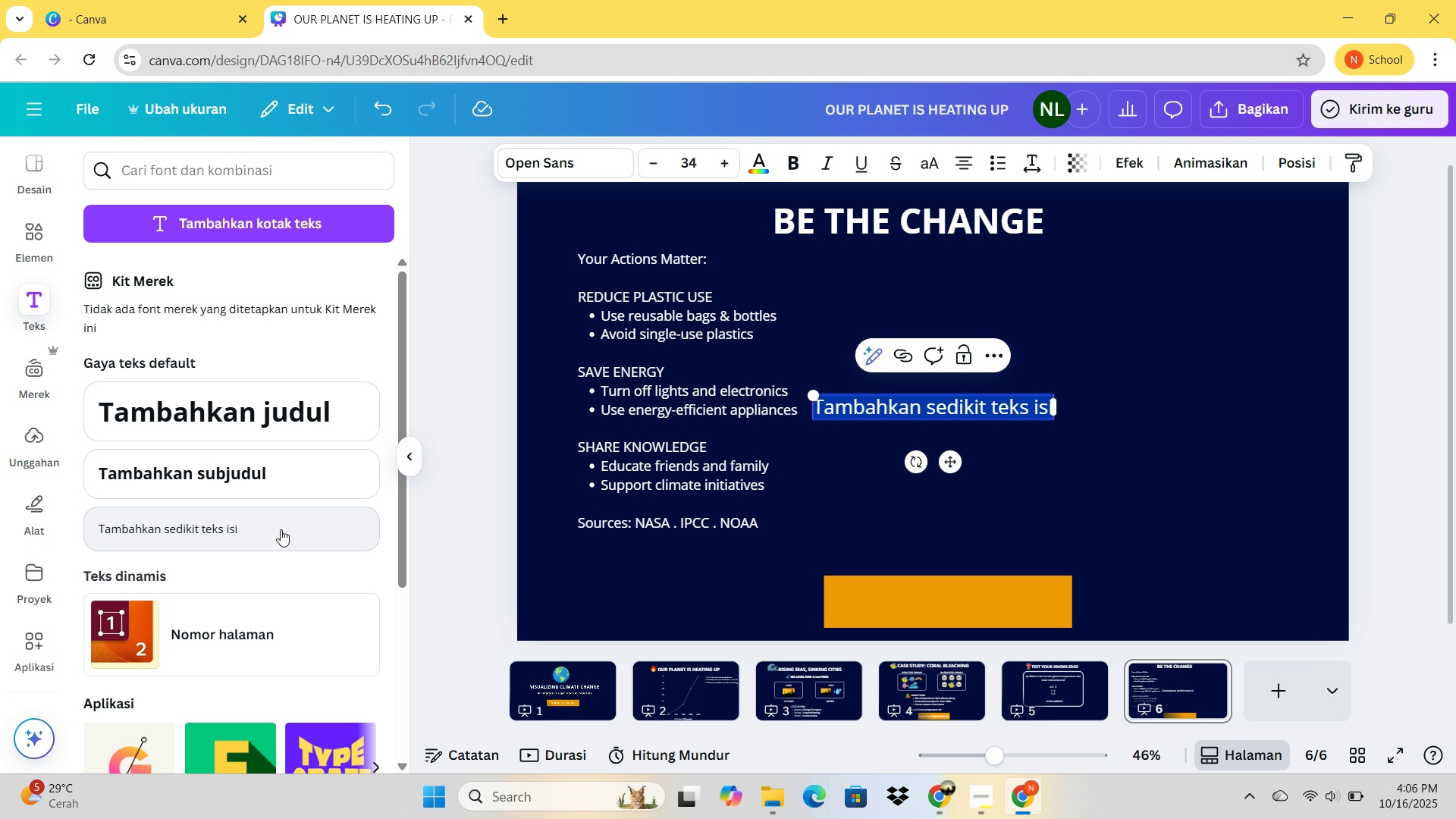 
type(BACK TO START)
 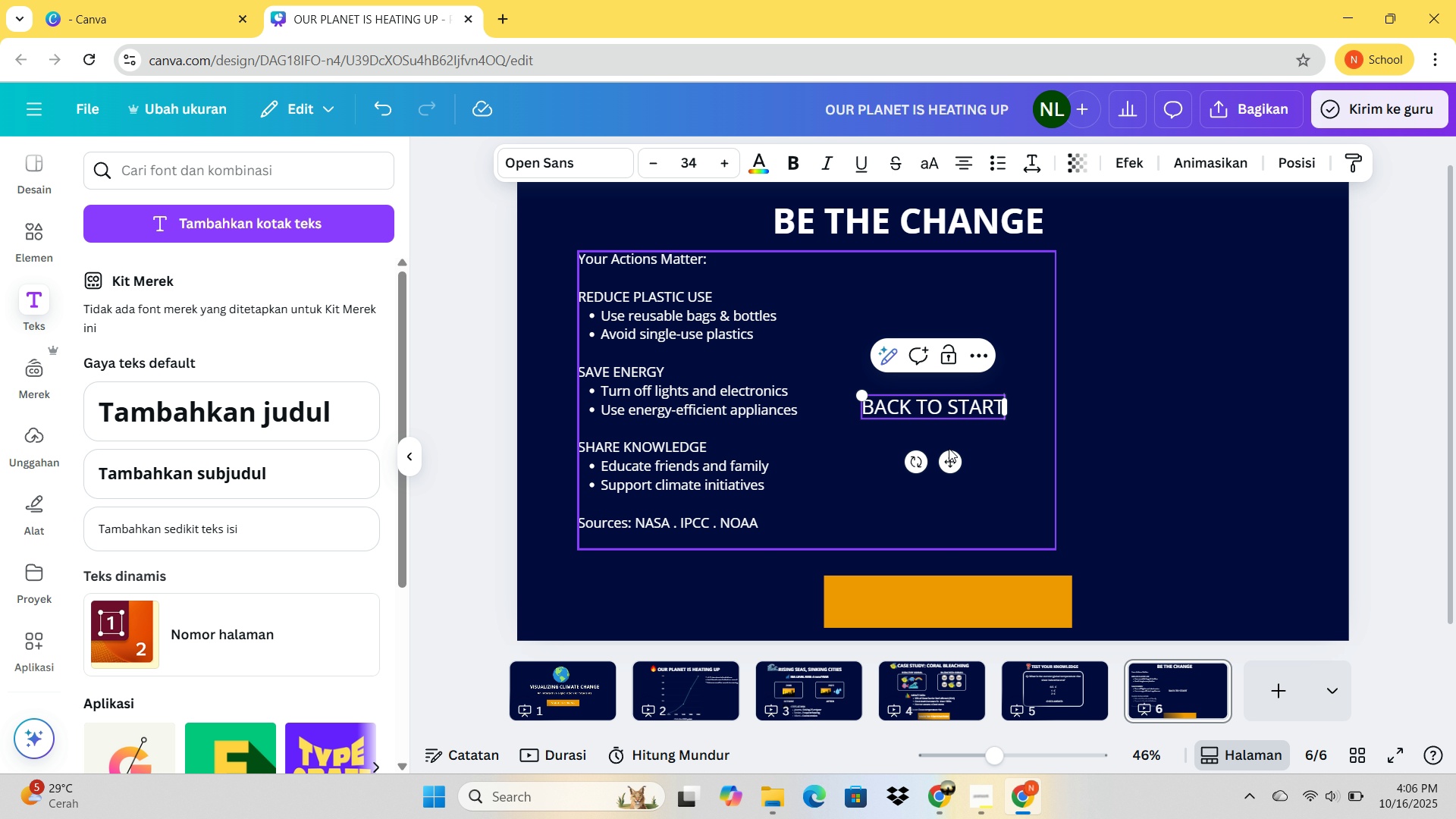 
left_click_drag(start_coordinate=[950, 460], to_coordinate=[969, 655])
 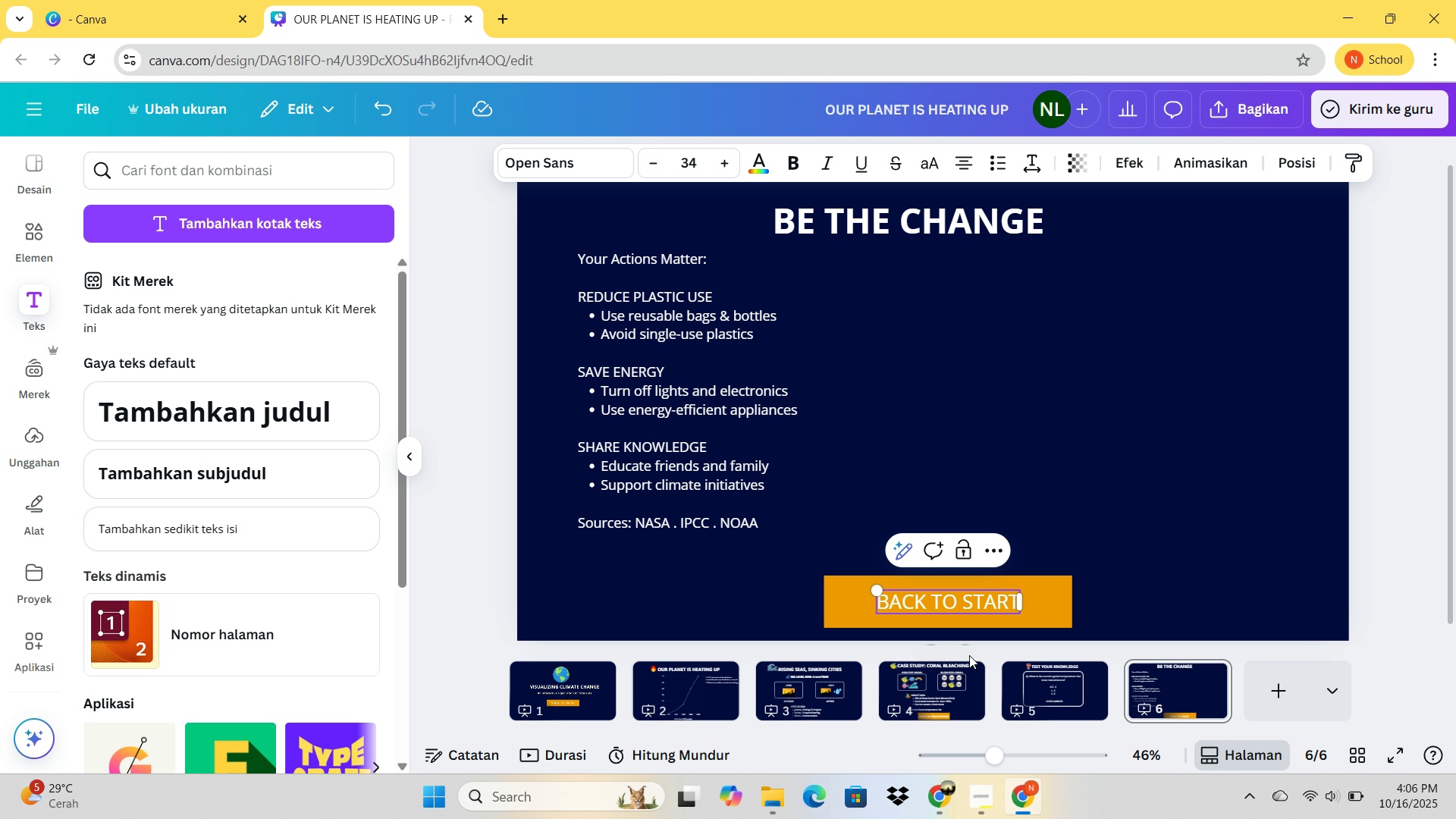 
key(Control+V)
 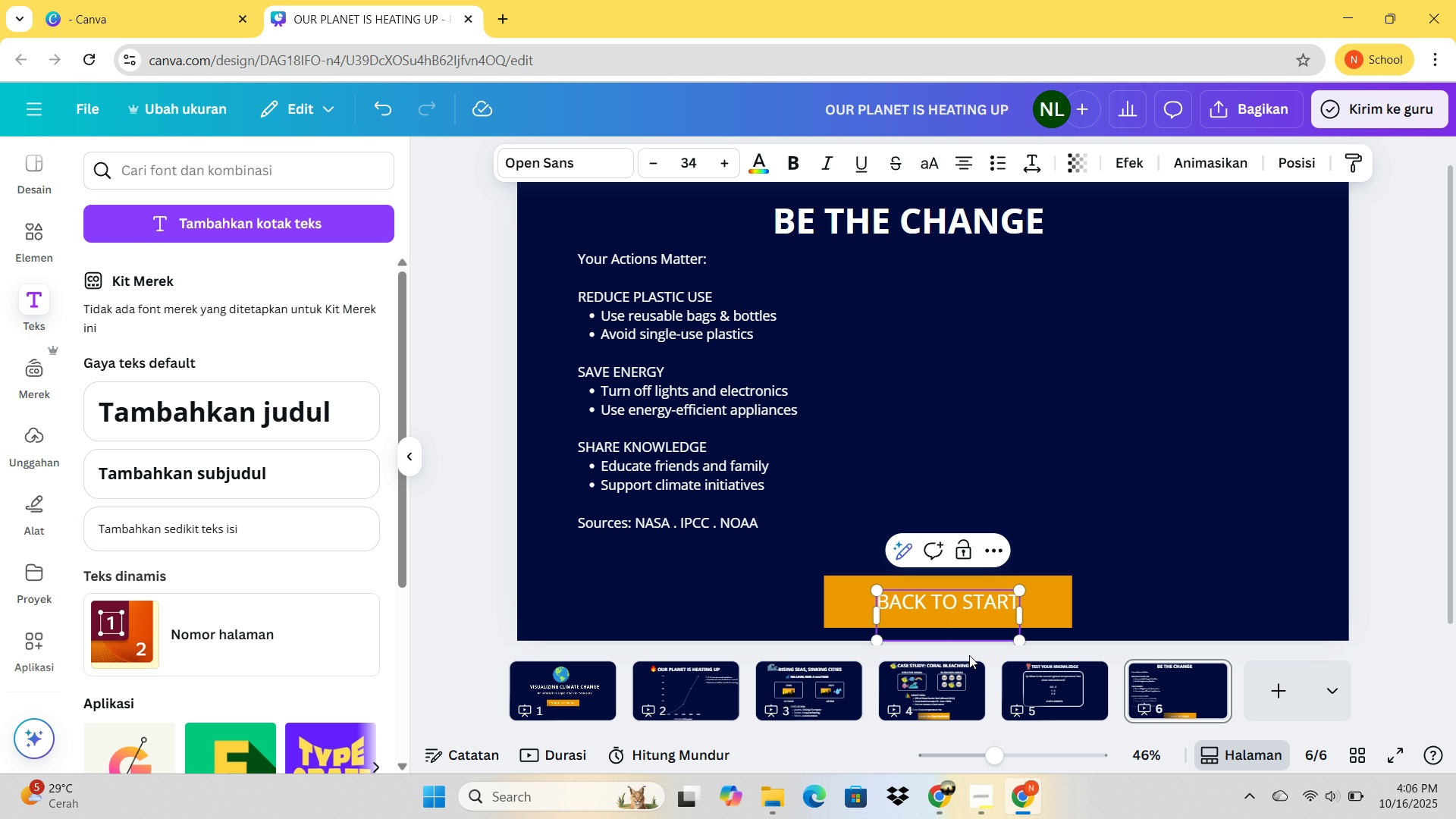 
key(Control+Z)
 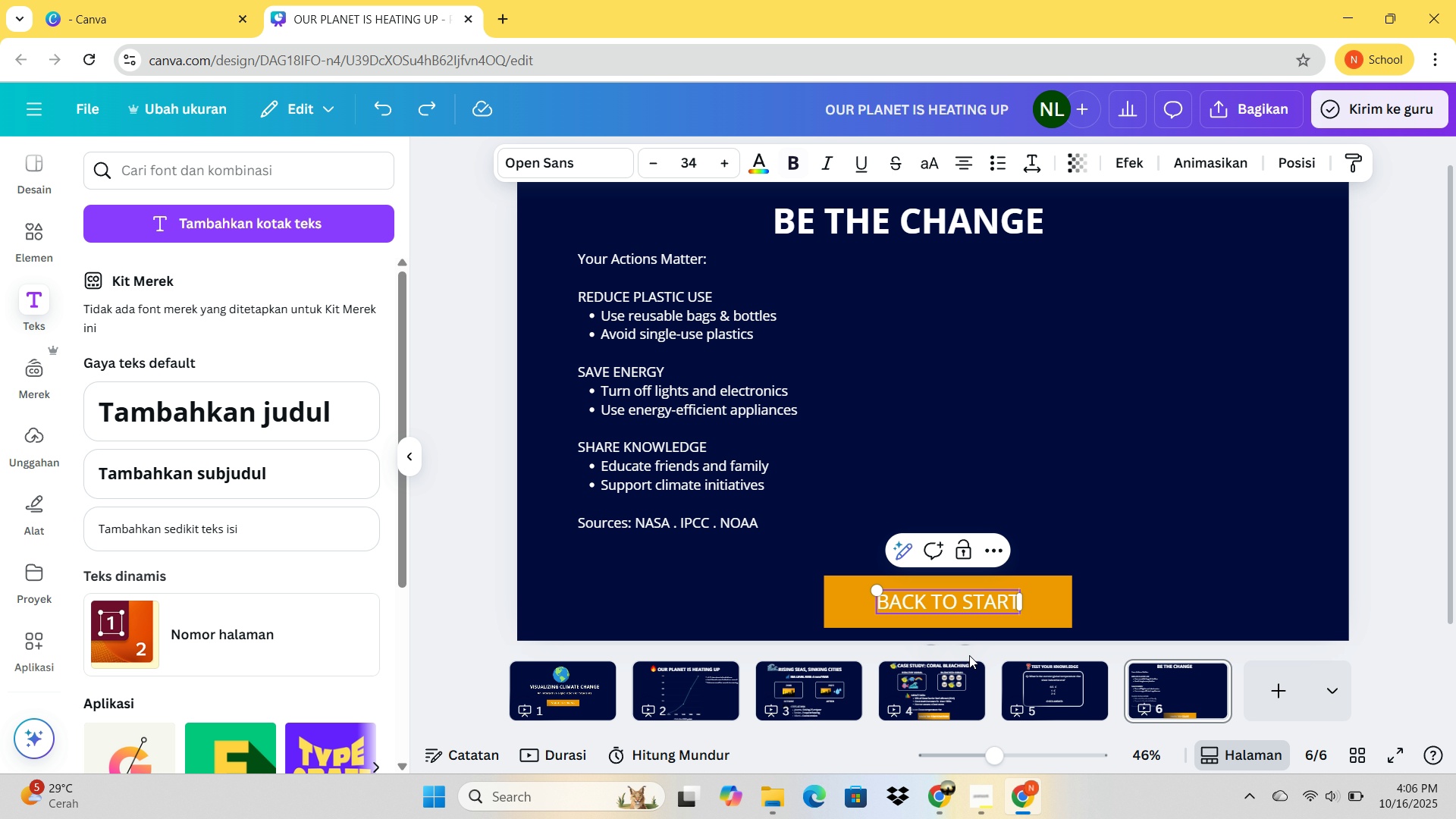 
key(Control+B)
 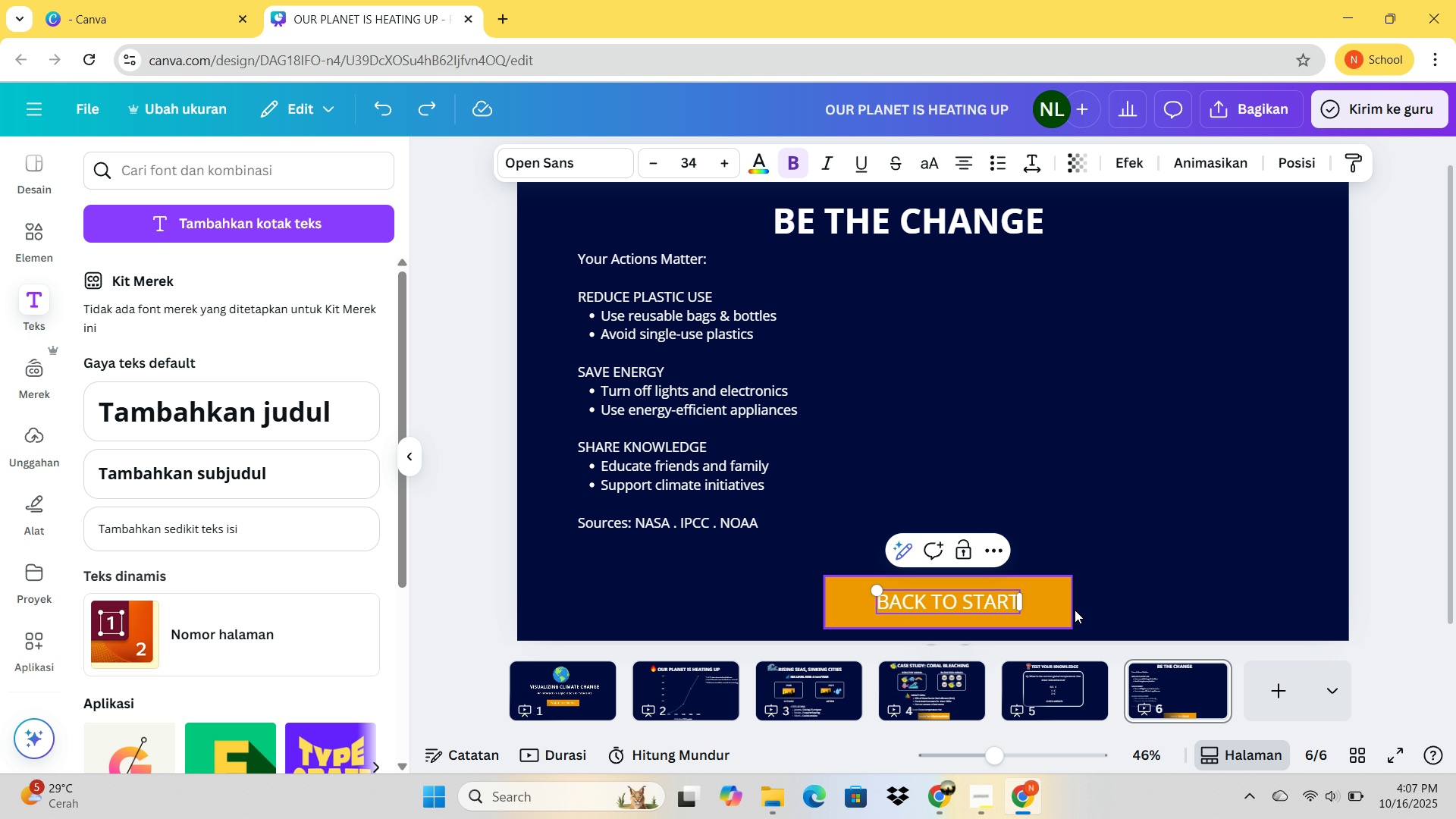 
left_click([1096, 612])
 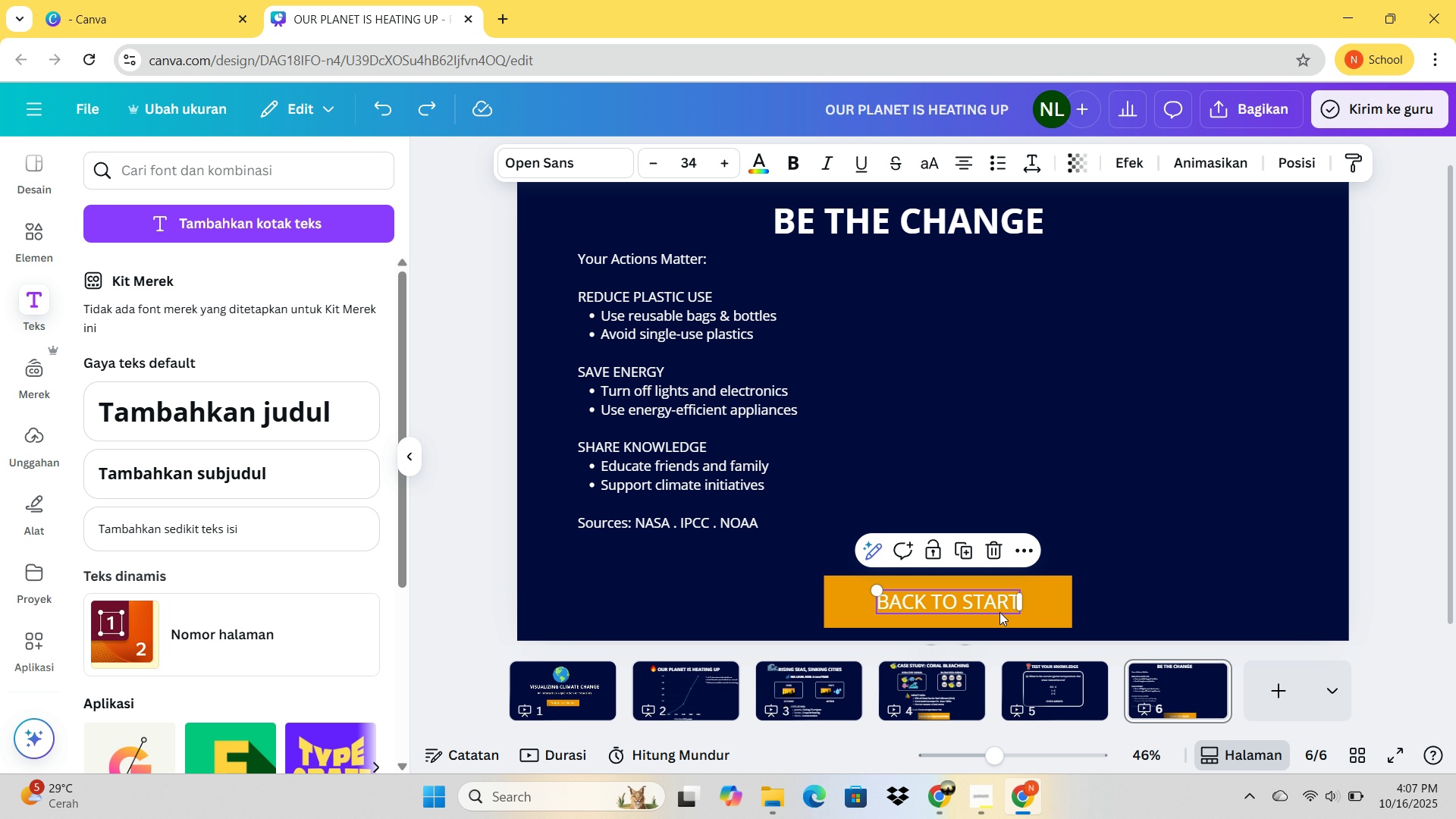 
left_click([999, 612])
 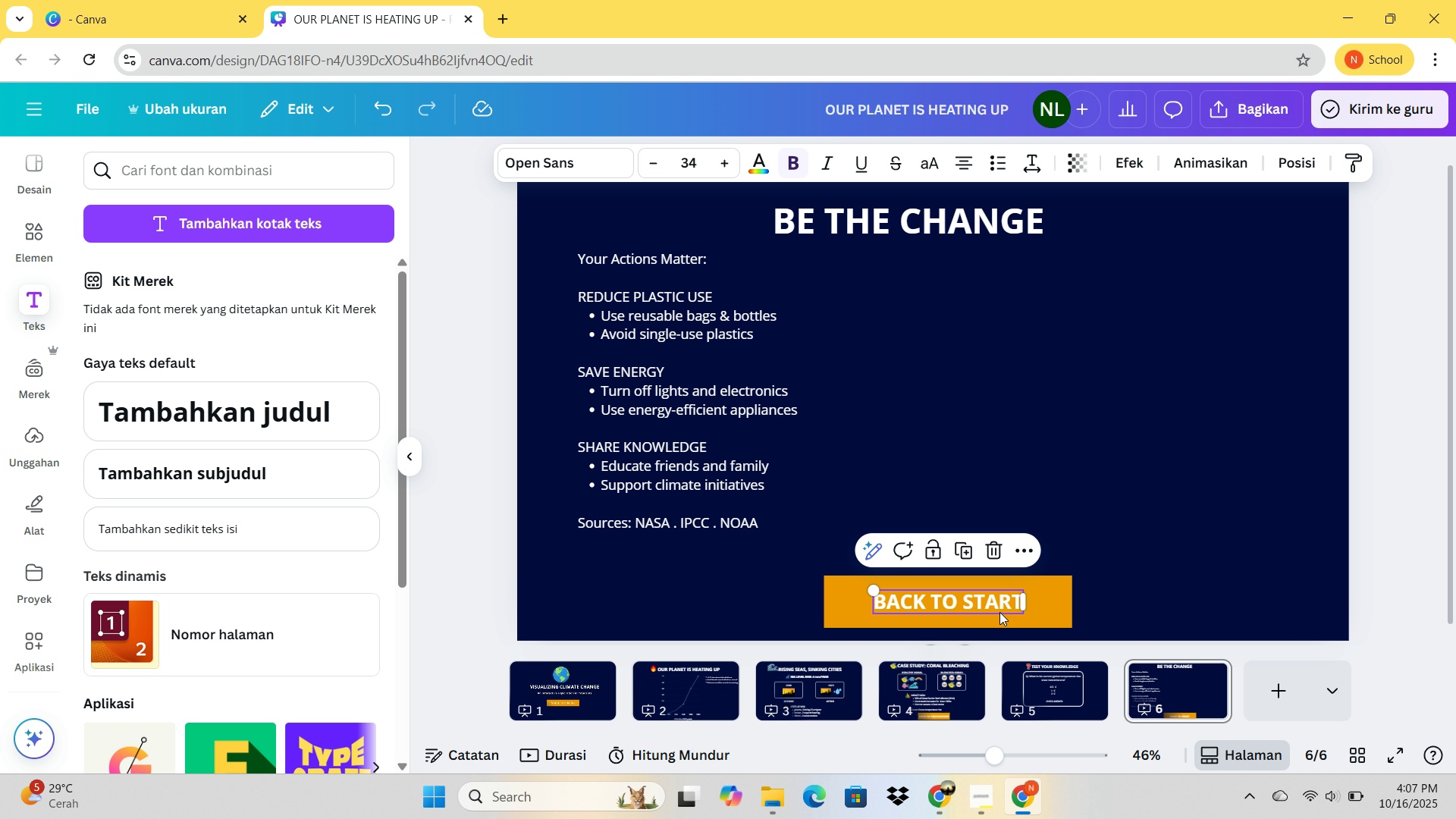 
key(Control+B)
 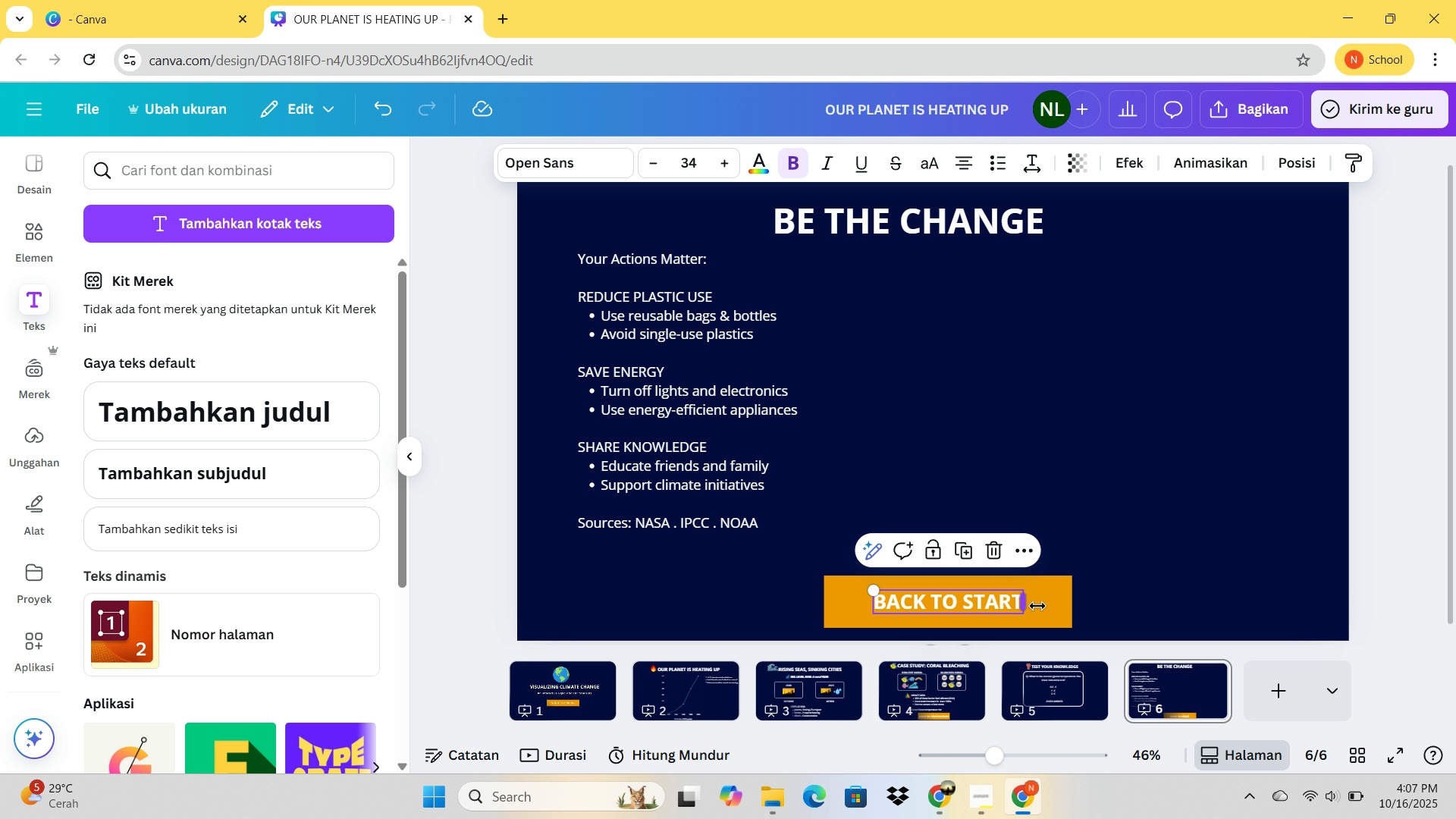 
left_click([1037, 606])
 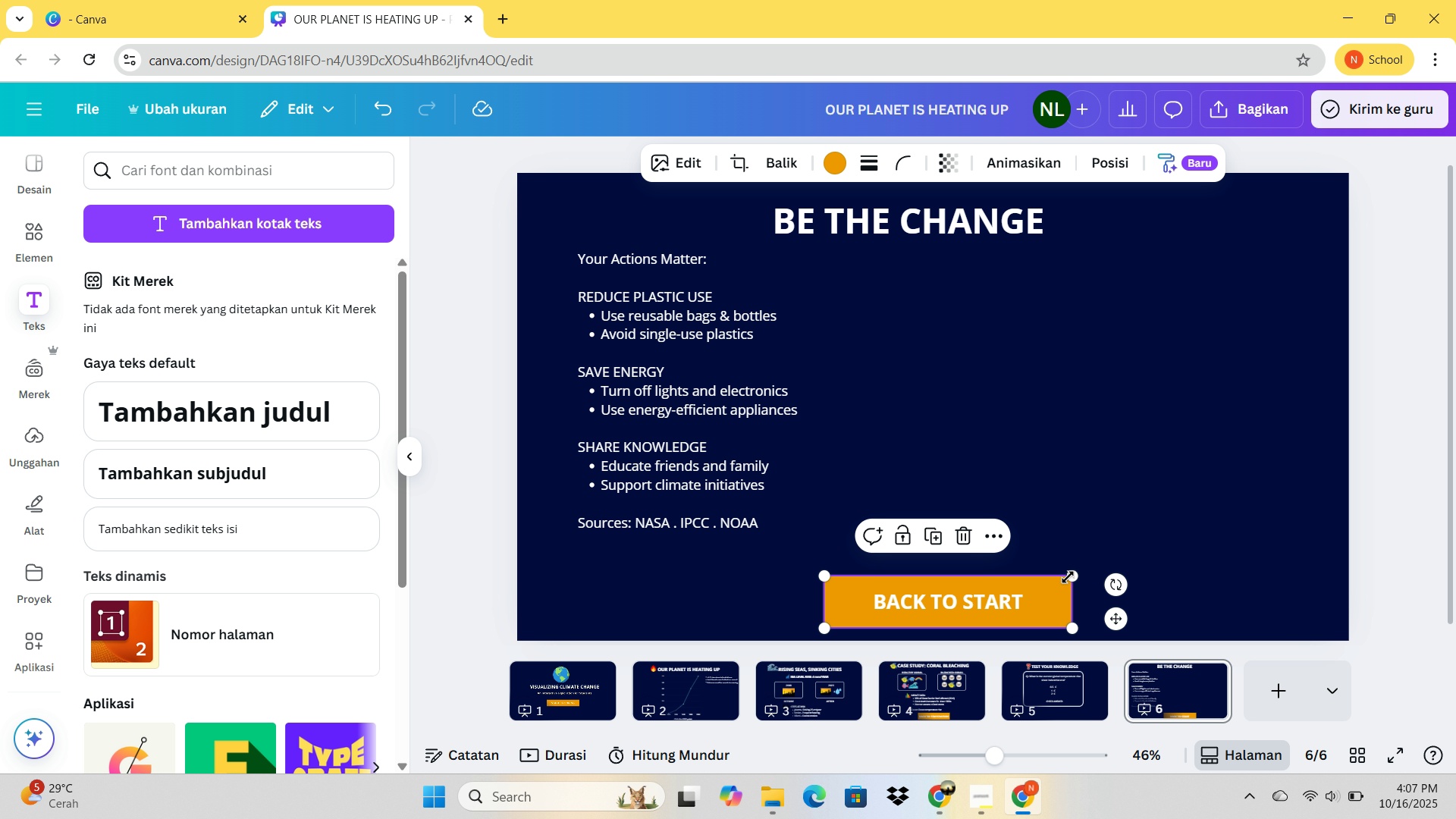 
left_click([1068, 577])
 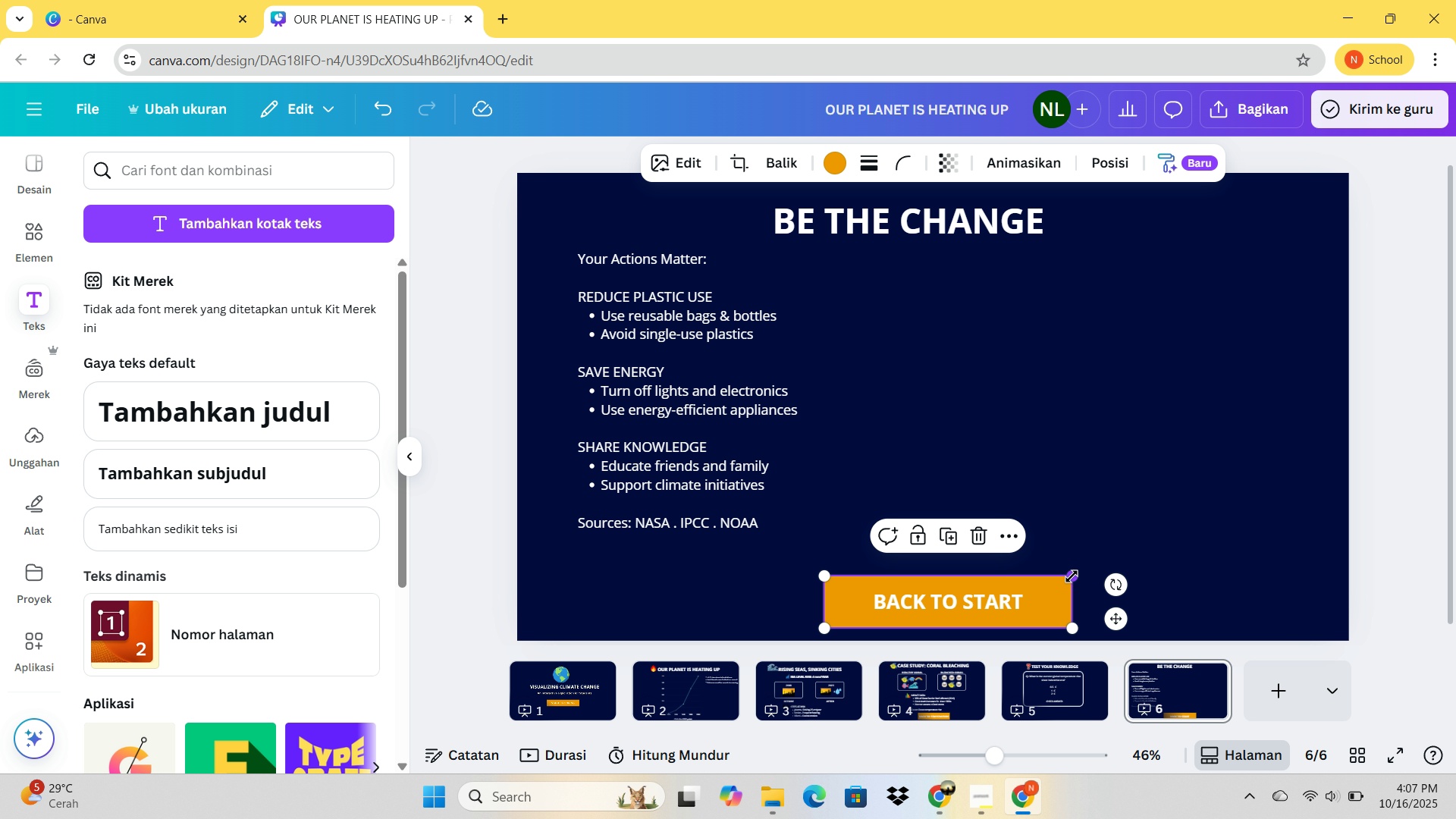 
left_click_drag(start_coordinate=[1072, 576], to_coordinate=[1000, 616])
 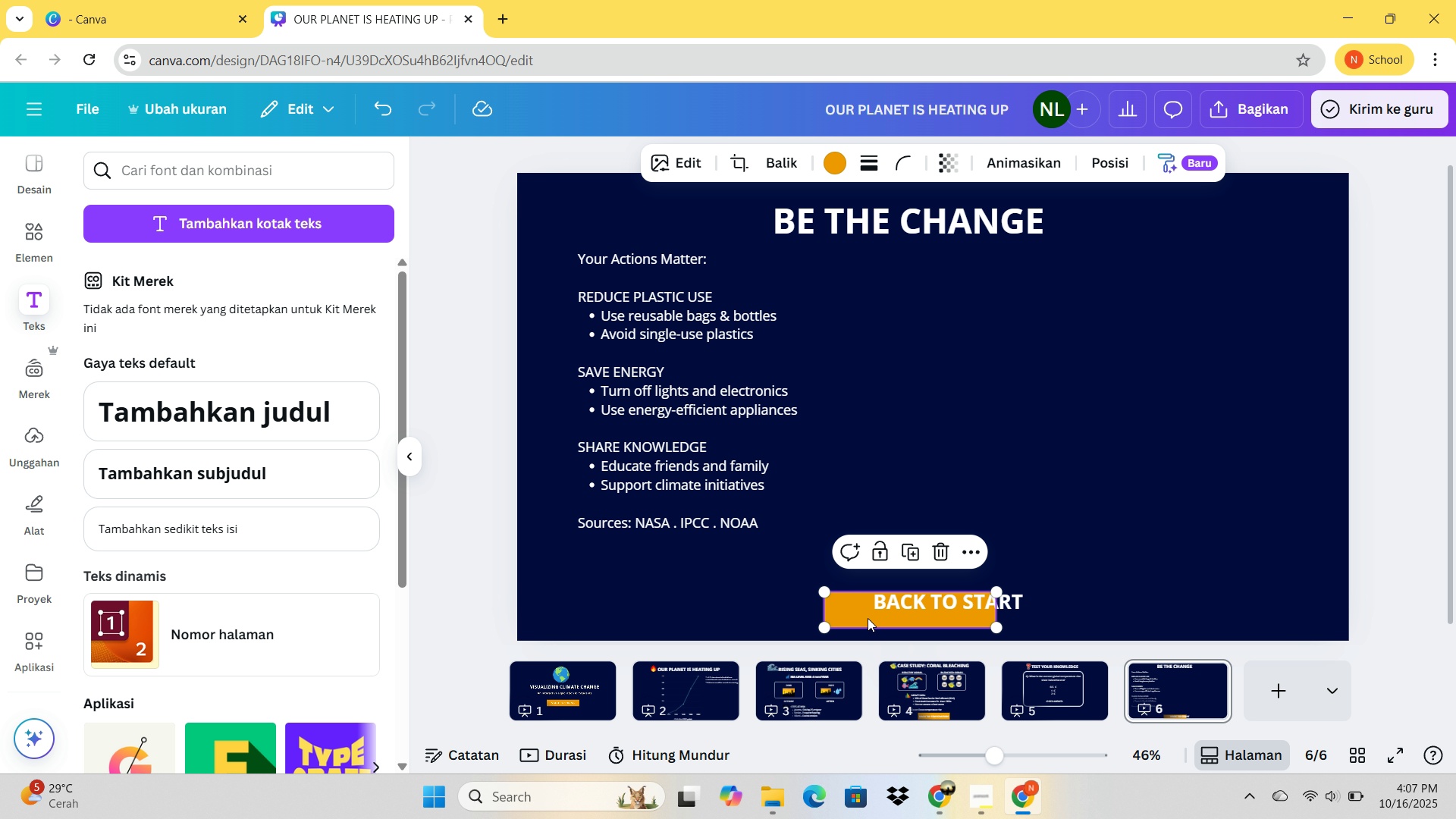 
left_click_drag(start_coordinate=[867, 614], to_coordinate=[912, 607])
 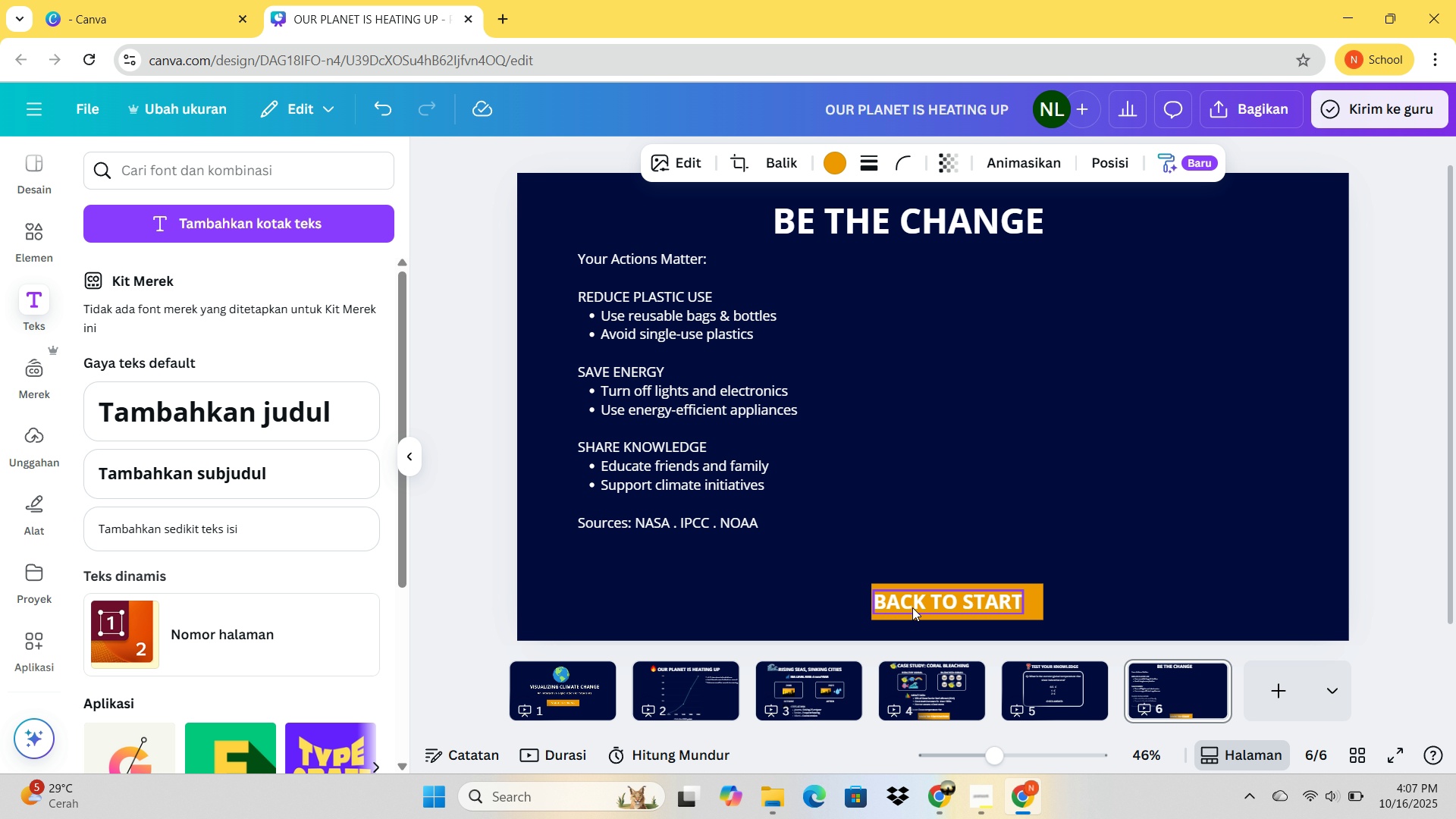 
key(ArrowLeft)
 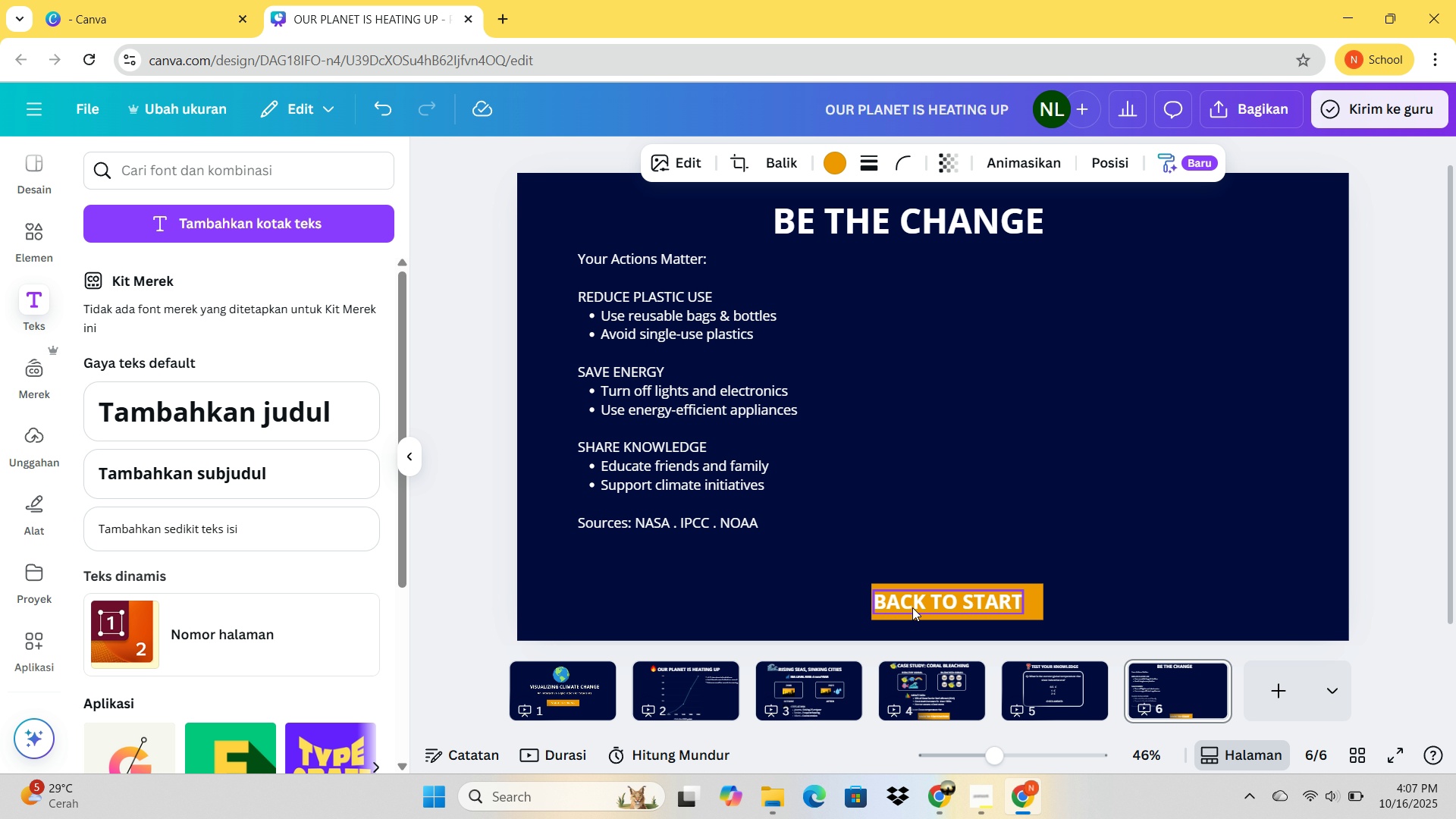 
key(ArrowLeft)
 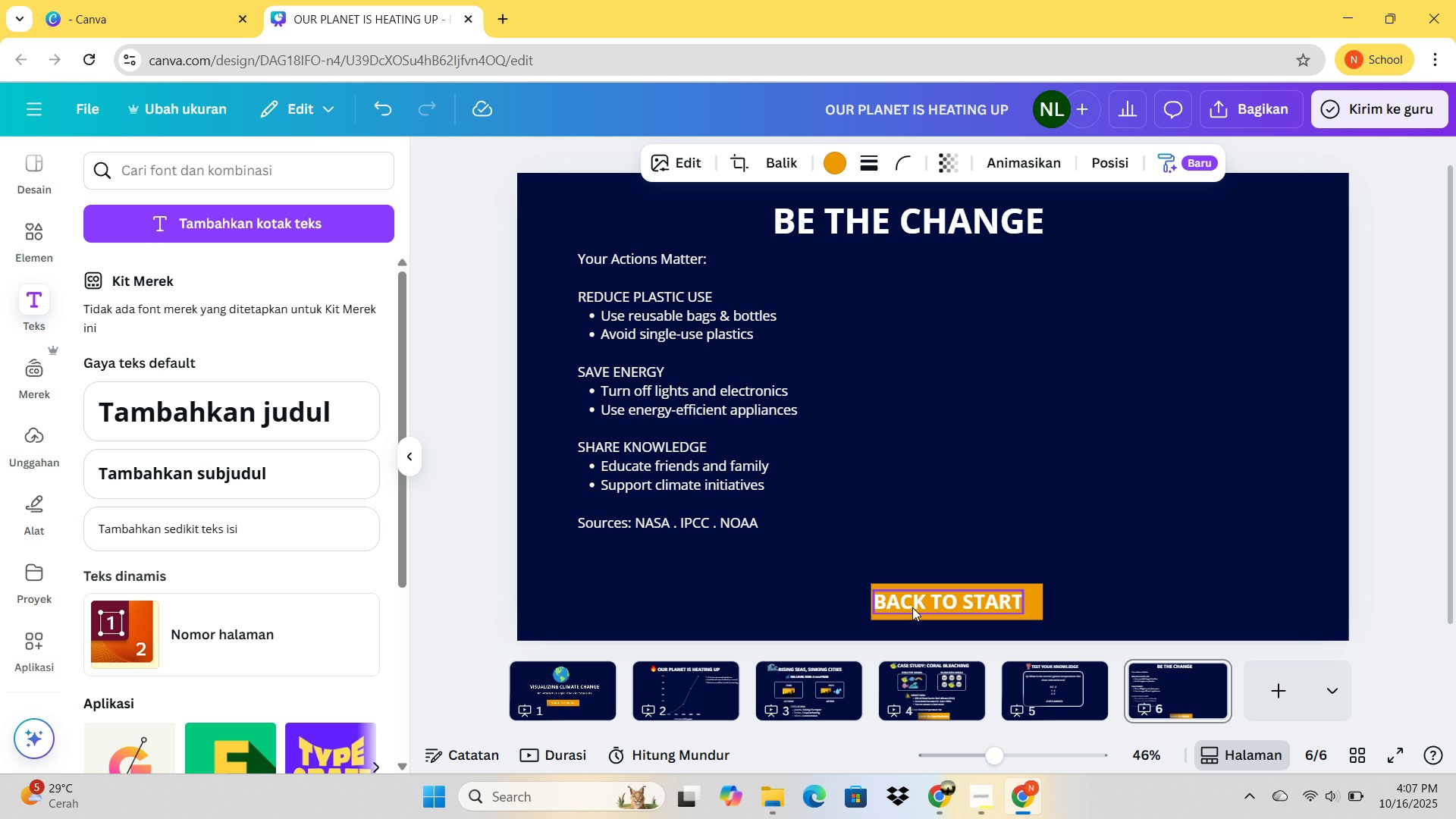 
key(ArrowLeft)
 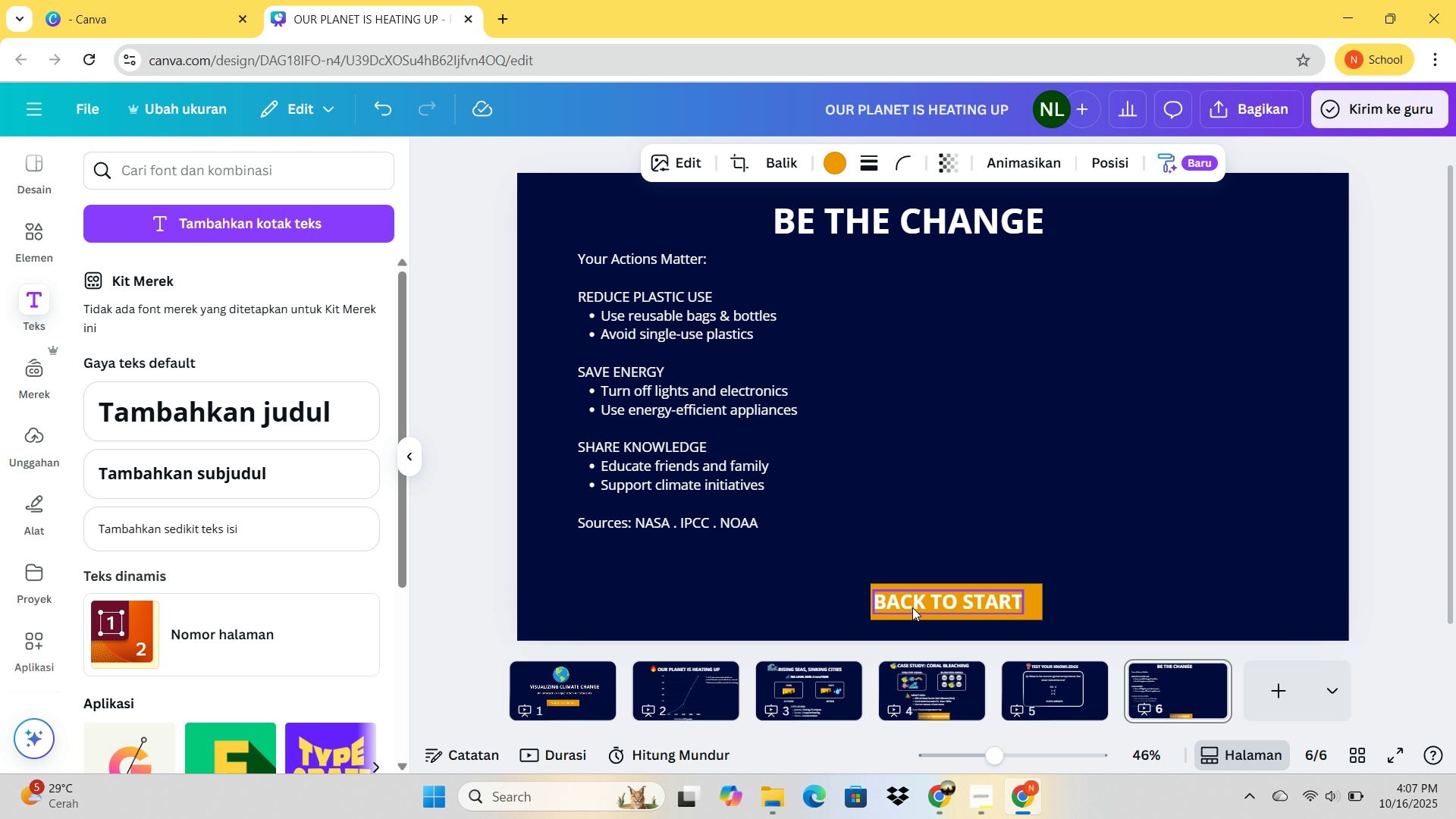 
hold_key(key=ArrowLeft, duration=0.73)
 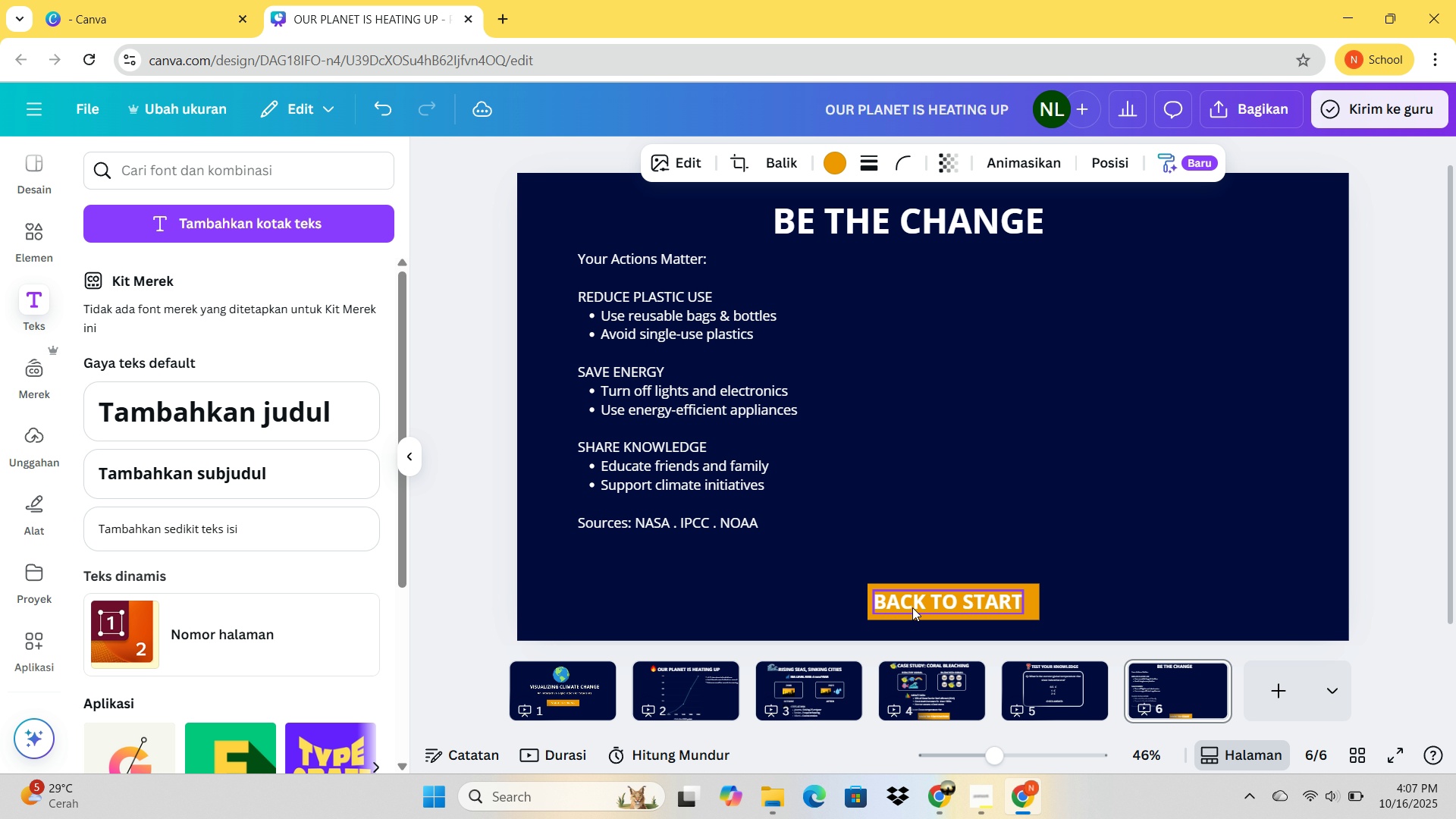 
key(ArrowLeft)
 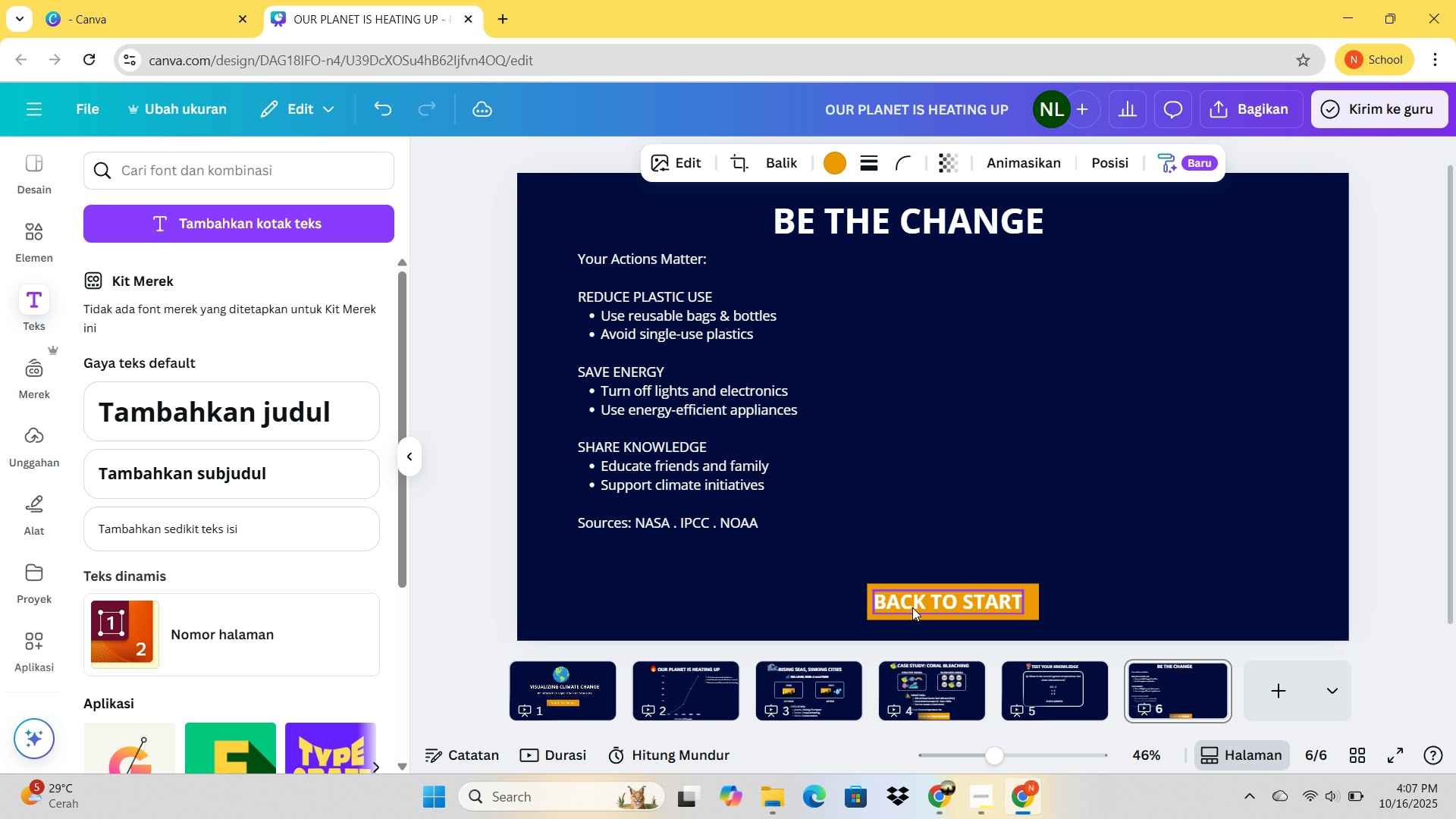 
key(ArrowLeft)
 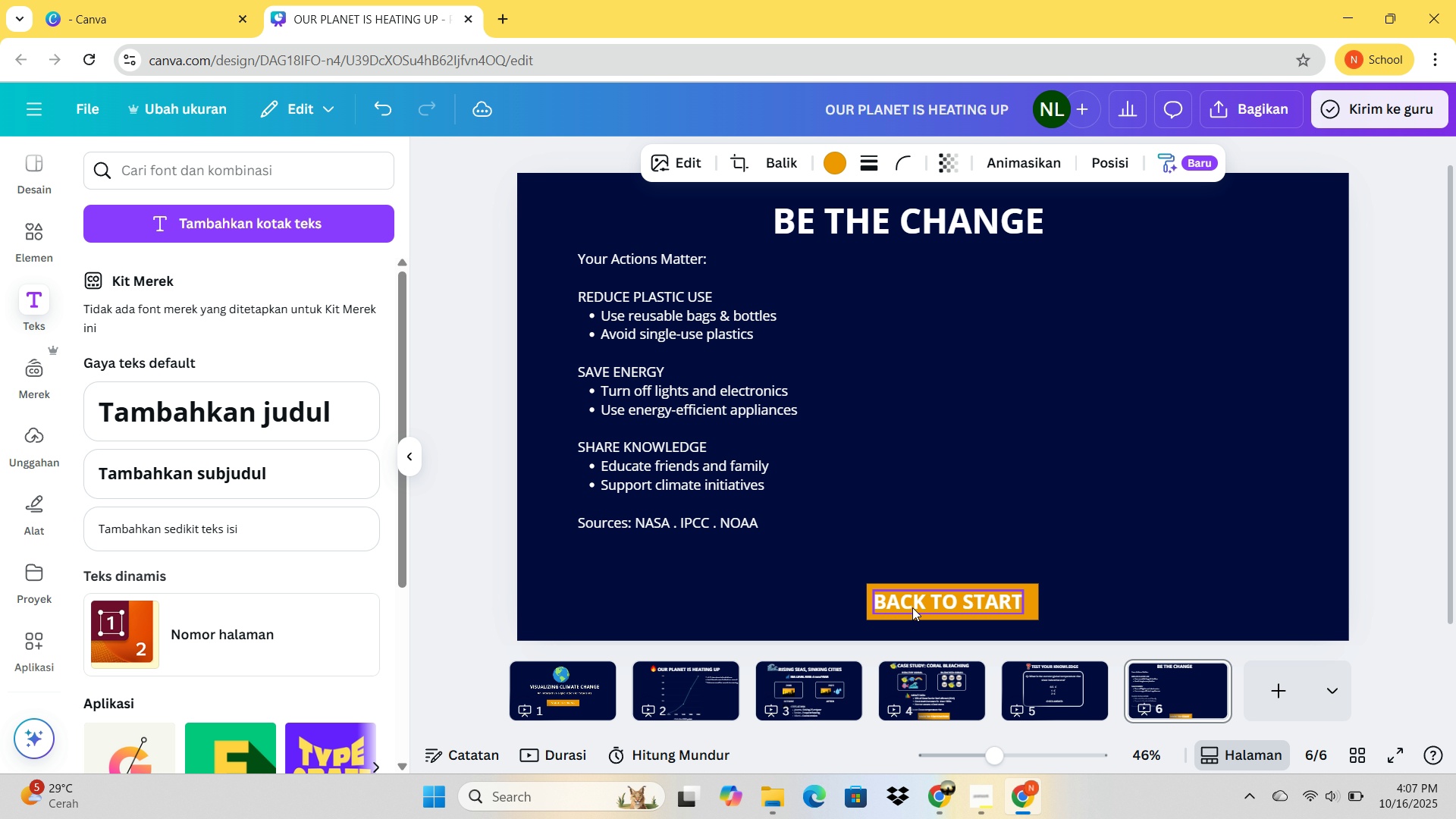 
key(ArrowLeft)
 